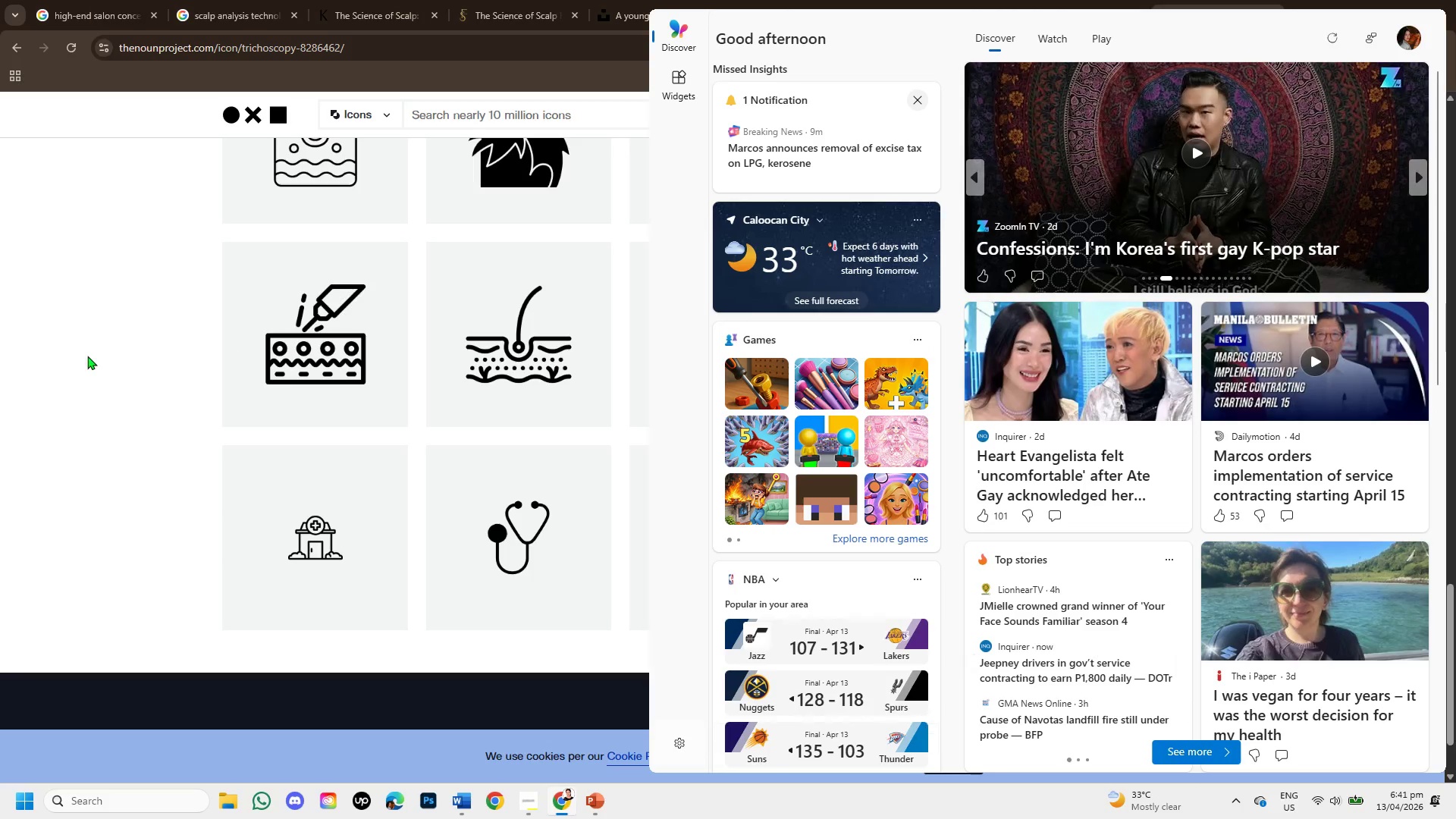 
left_click([81, 356])
 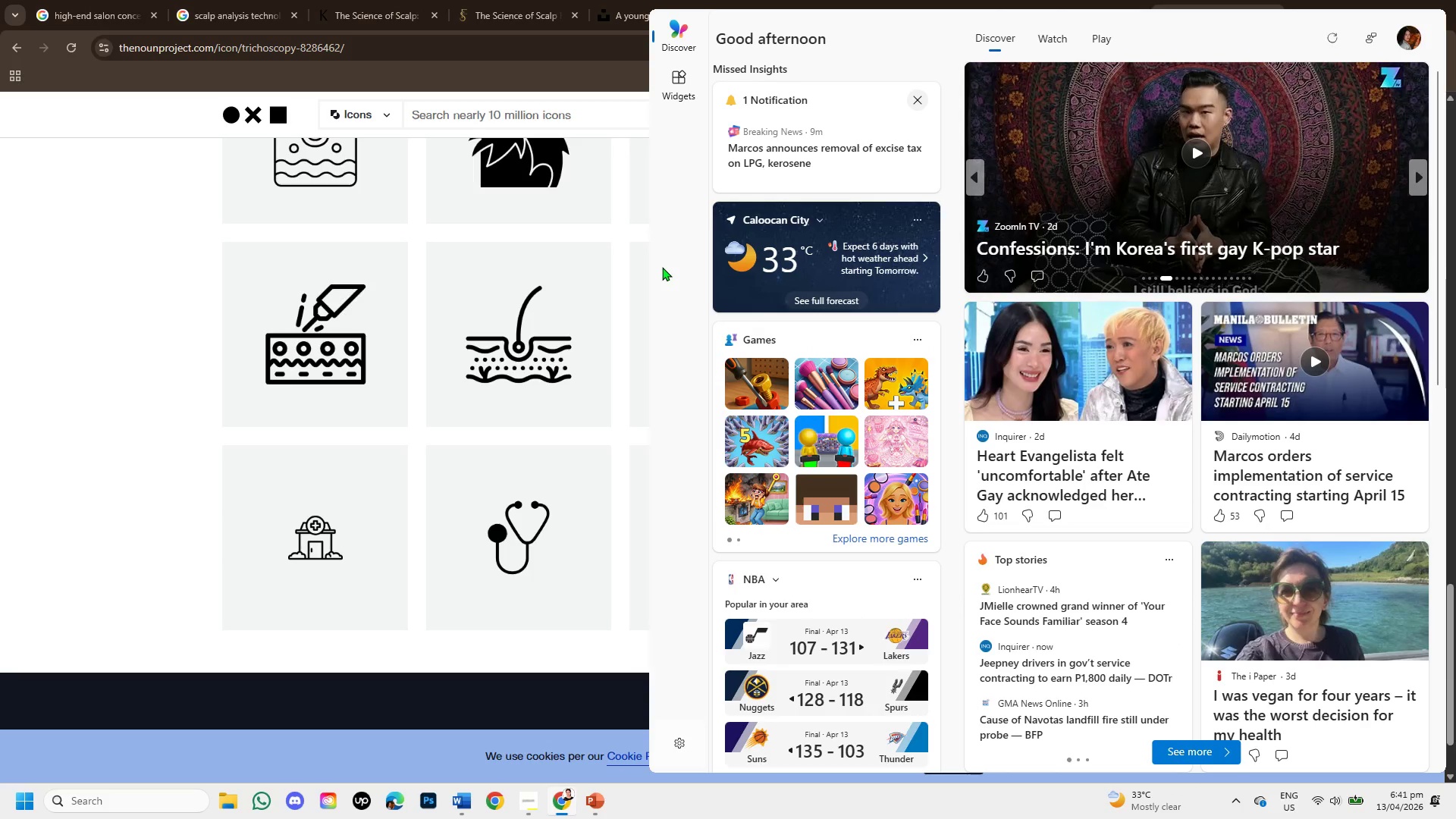 
left_click([669, 283])
 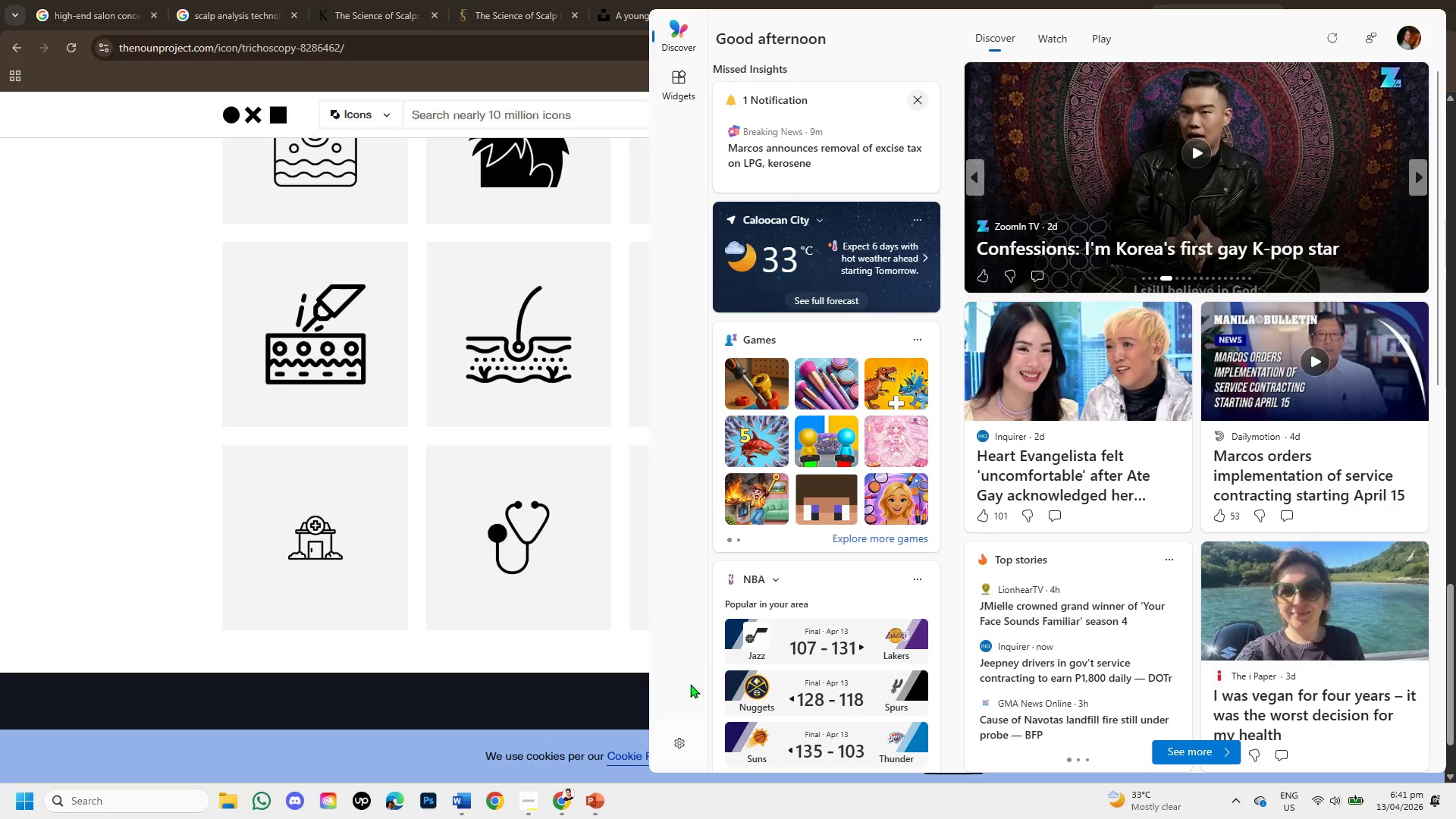 
double_click([679, 711])
 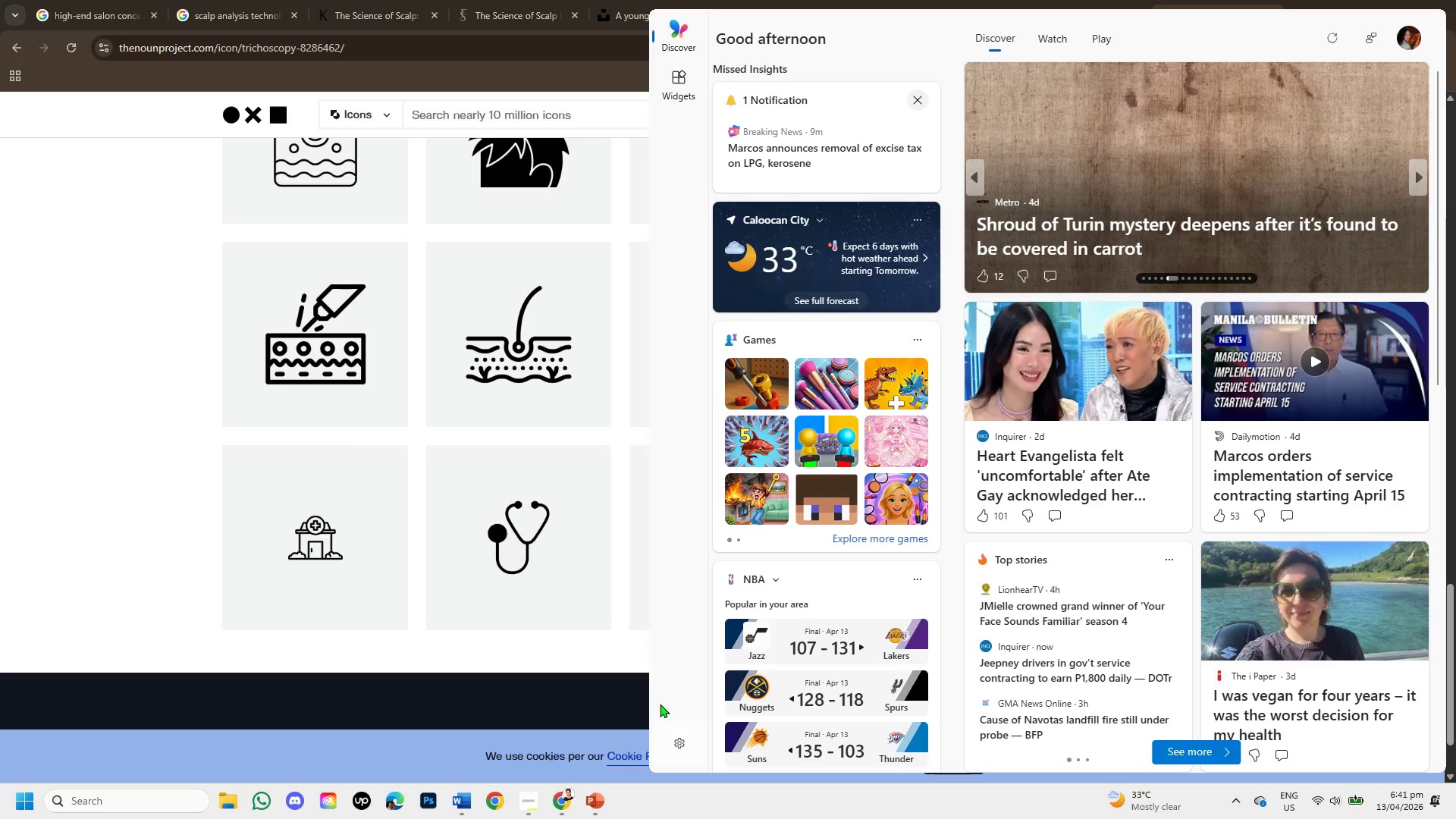 
left_click_drag(start_coordinate=[660, 704], to_coordinate=[727, 697])
 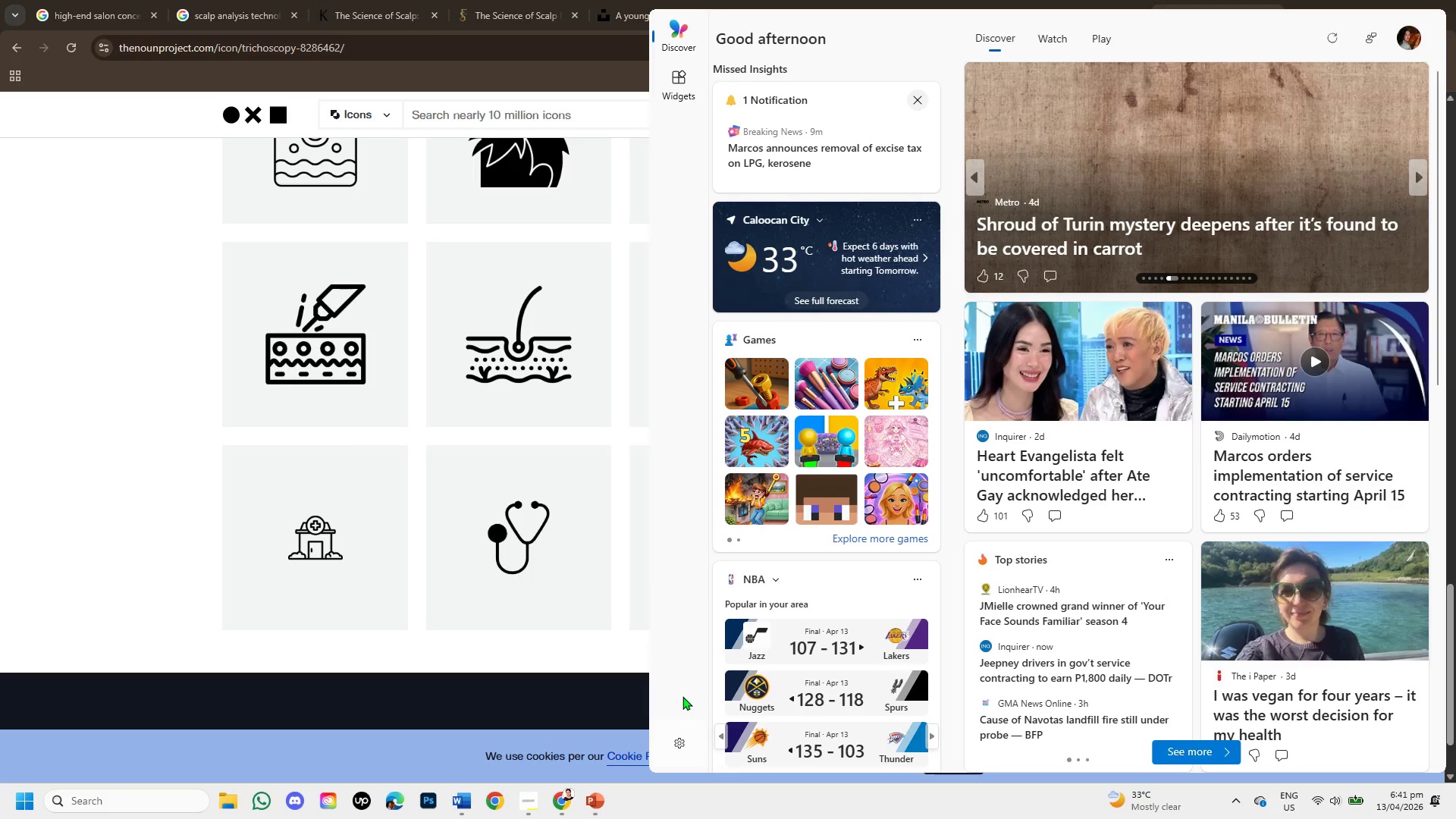 
left_click([676, 694])
 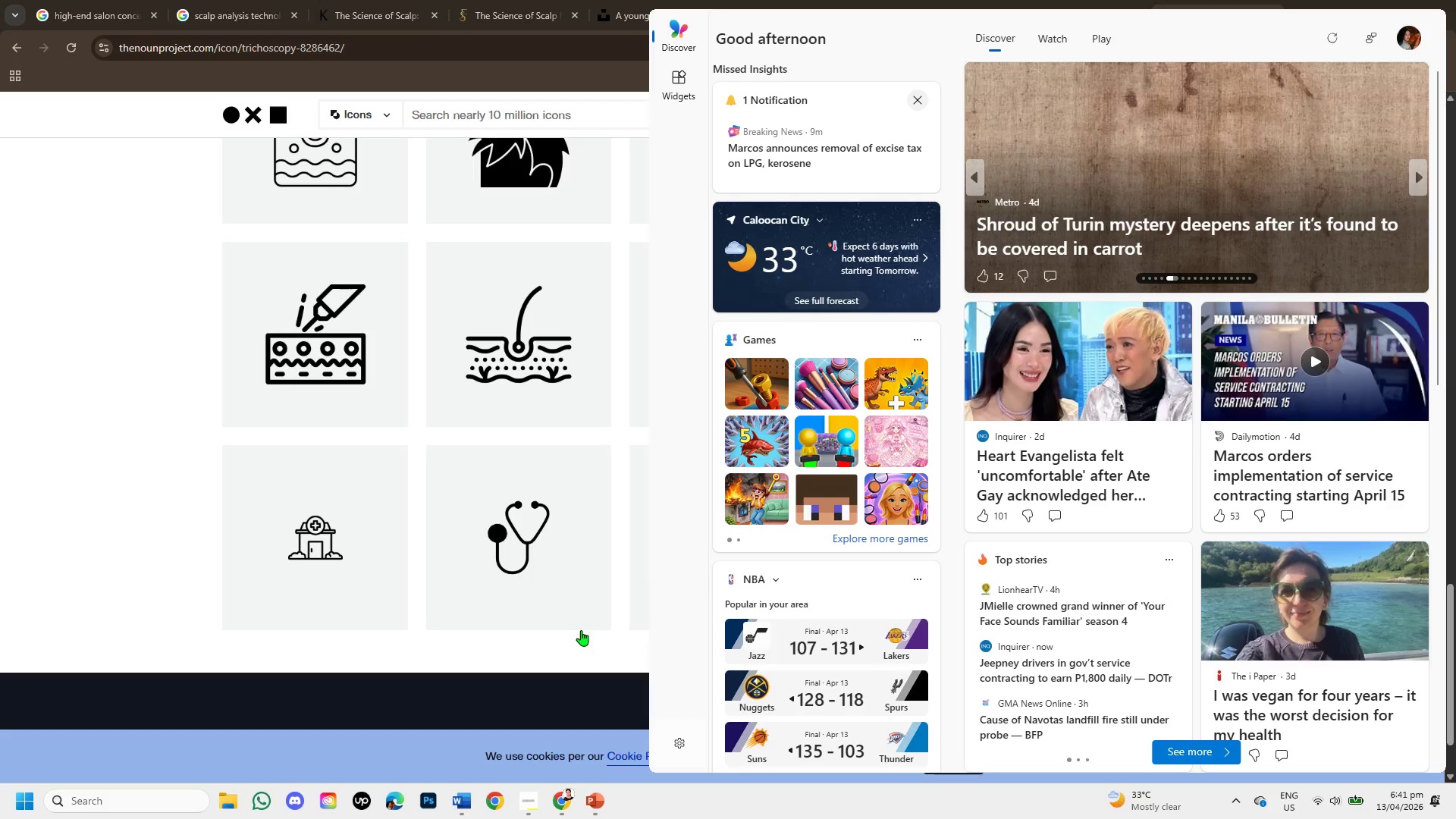 
left_click([581, 645])
 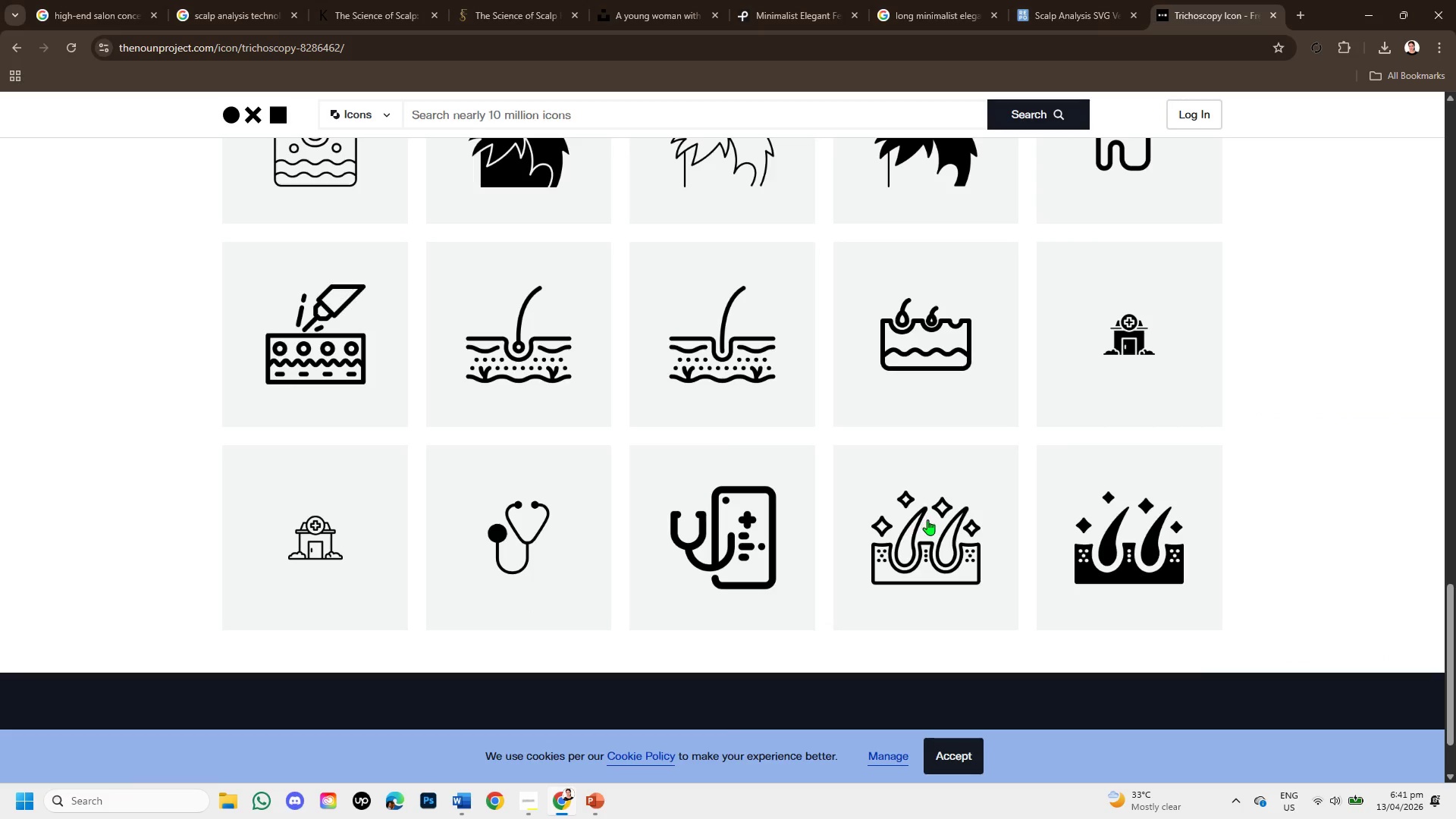 
scroll: coordinate [927, 519], scroll_direction: down, amount: 1.0
 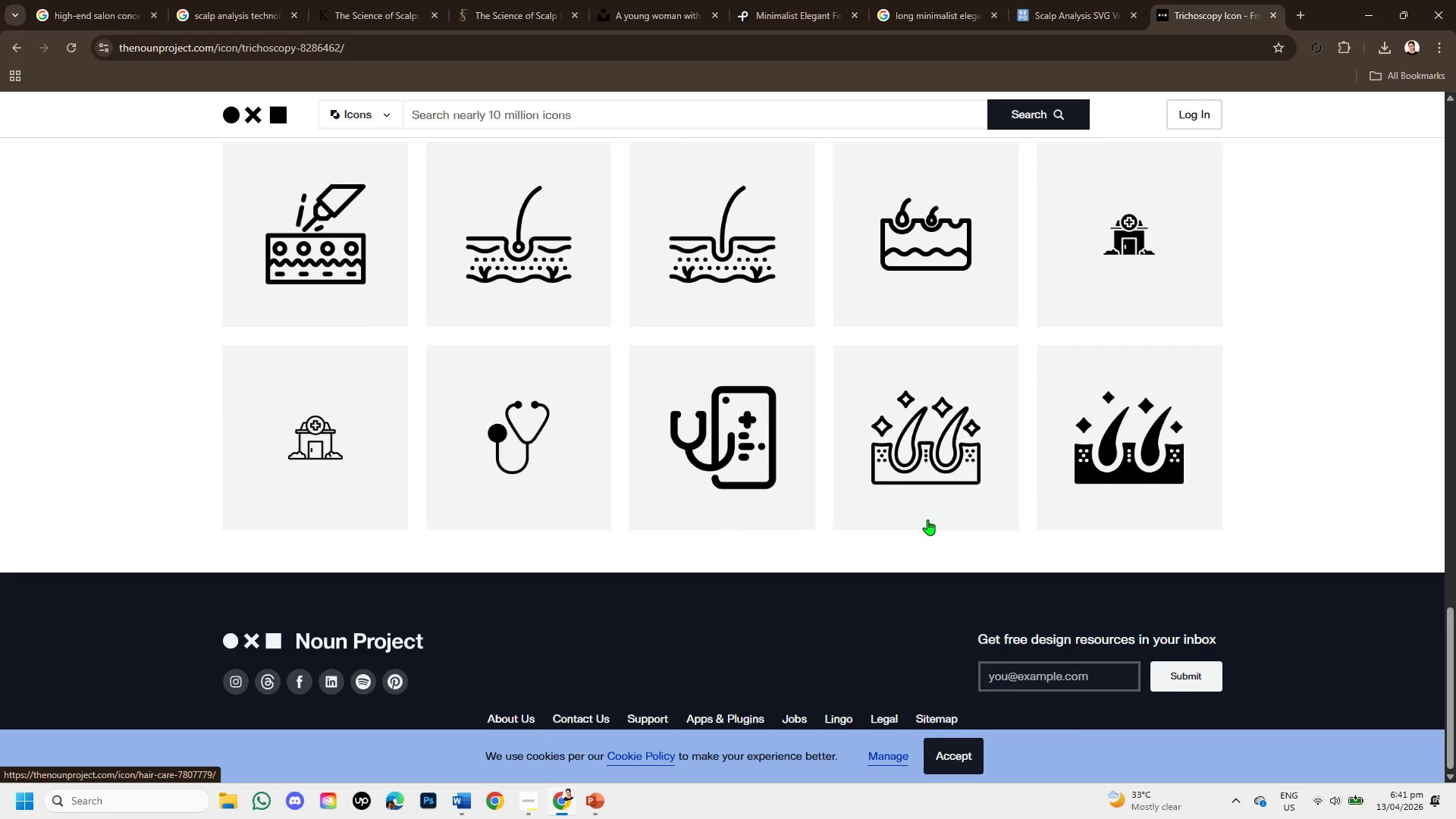 
scroll: coordinate [927, 519], scroll_direction: up, amount: 3.0
 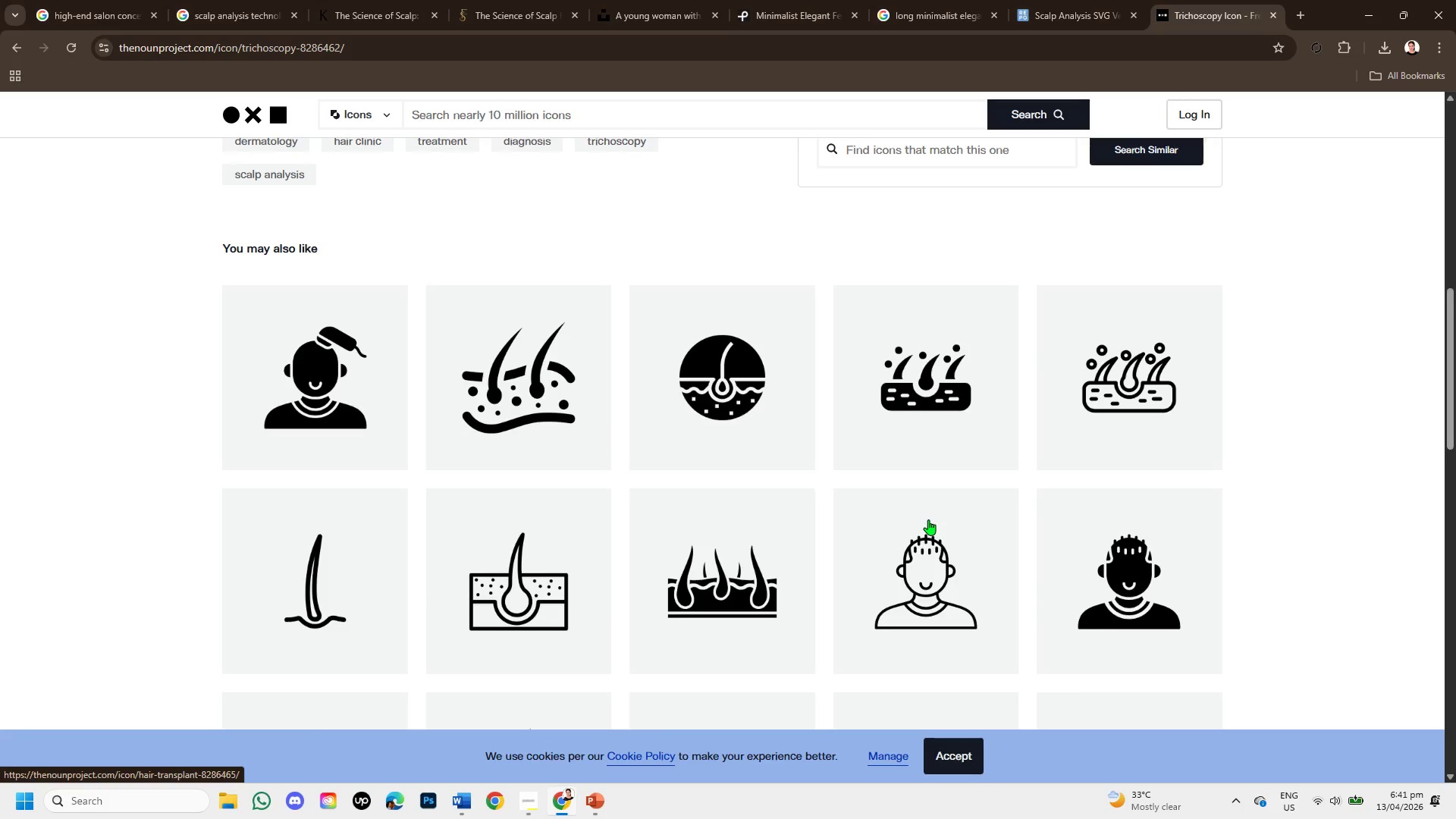 
scroll: coordinate [929, 525], scroll_direction: down, amount: 1.0
 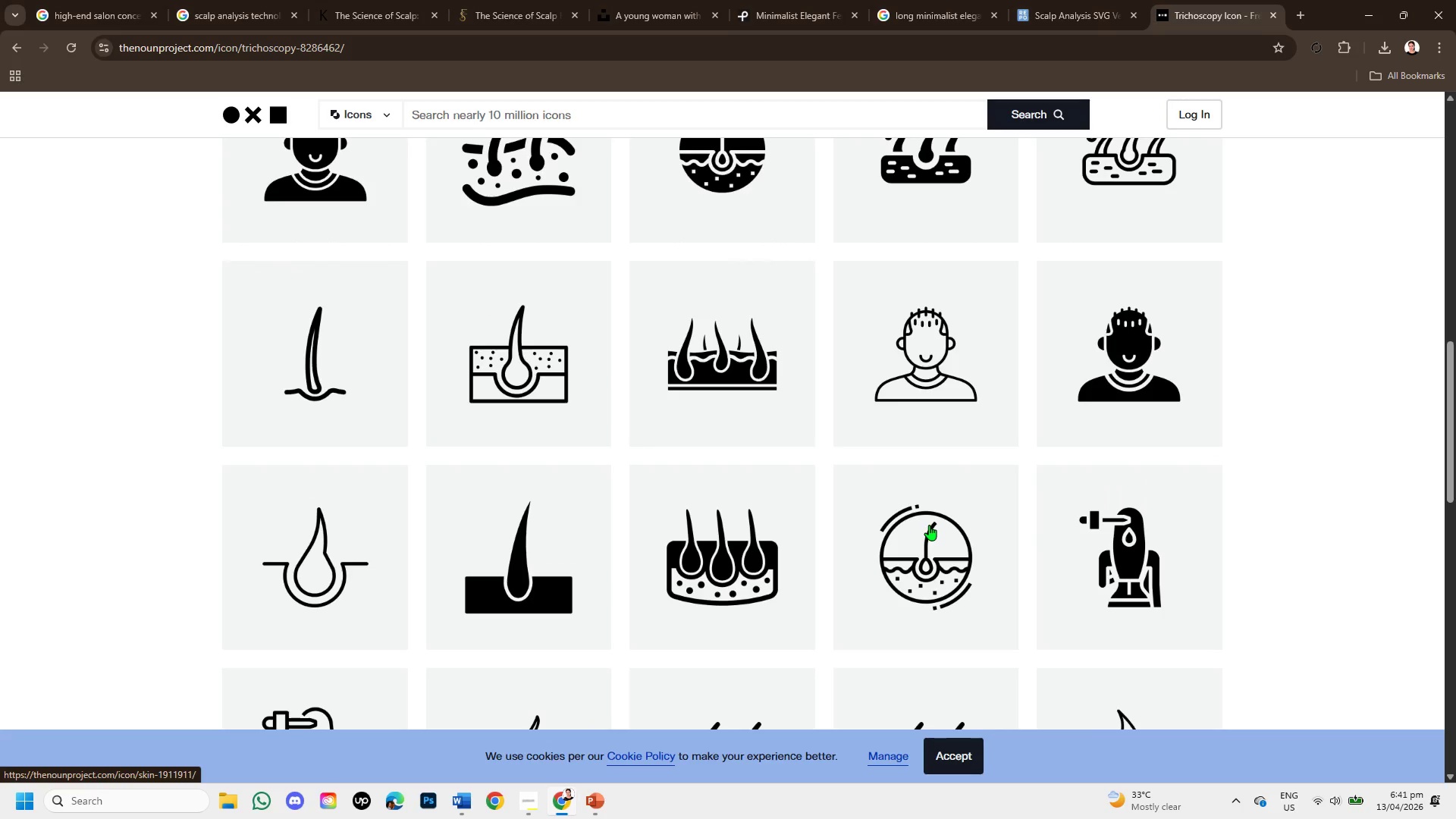 
scroll: coordinate [929, 525], scroll_direction: up, amount: 3.0
 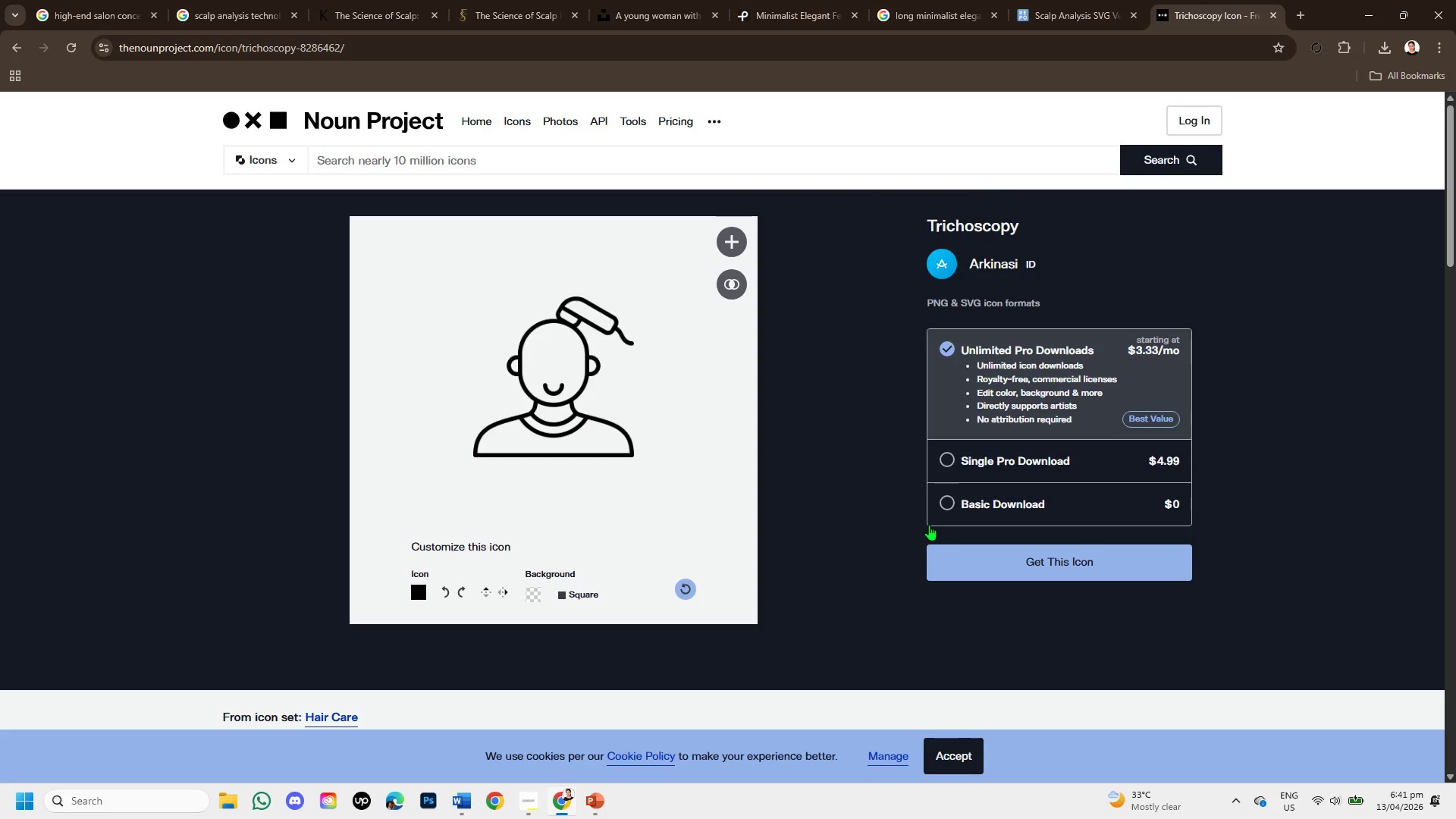 
scroll: coordinate [929, 525], scroll_direction: down, amount: 2.0
 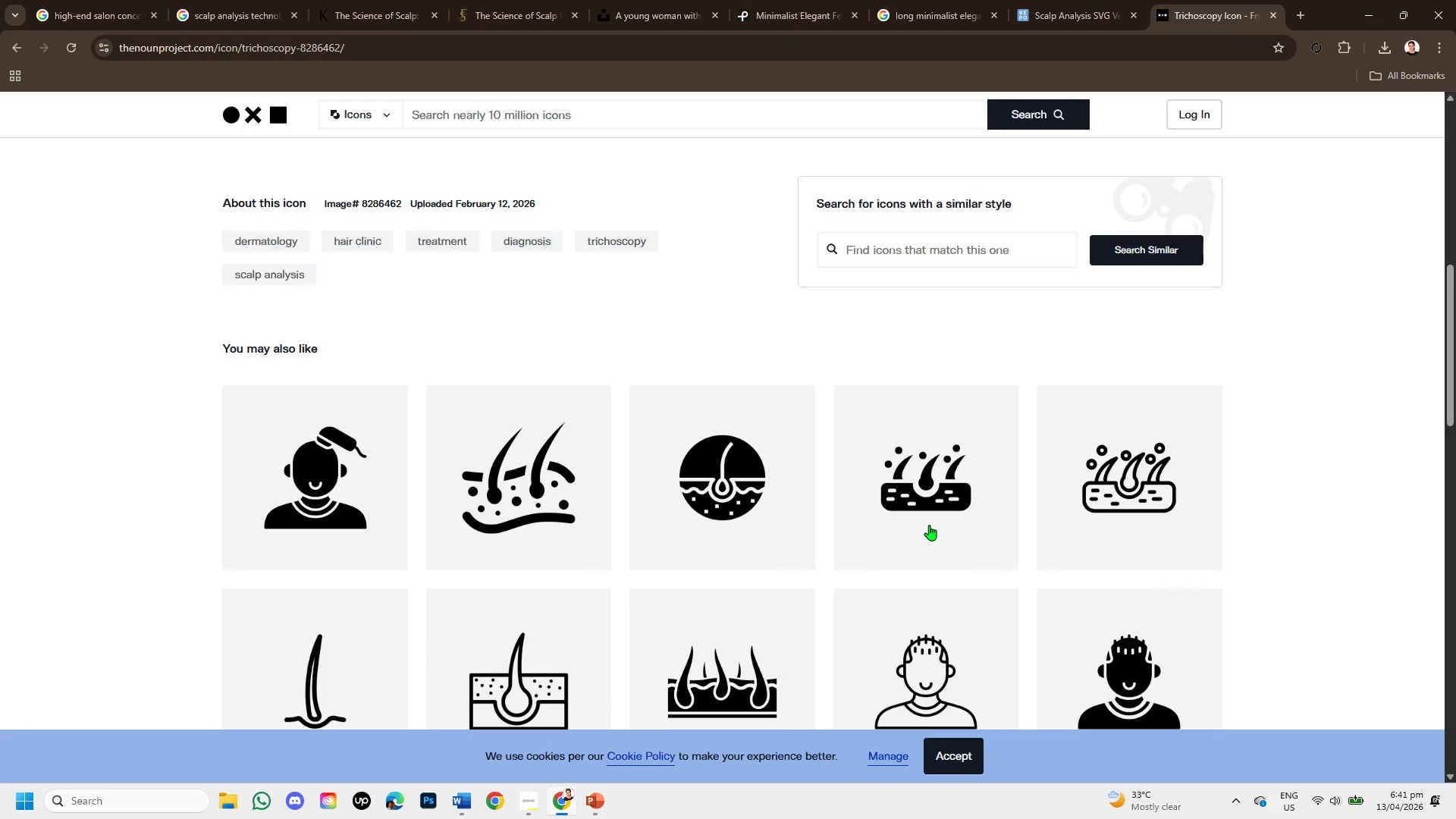 
scroll: coordinate [937, 507], scroll_direction: up, amount: 6.0
 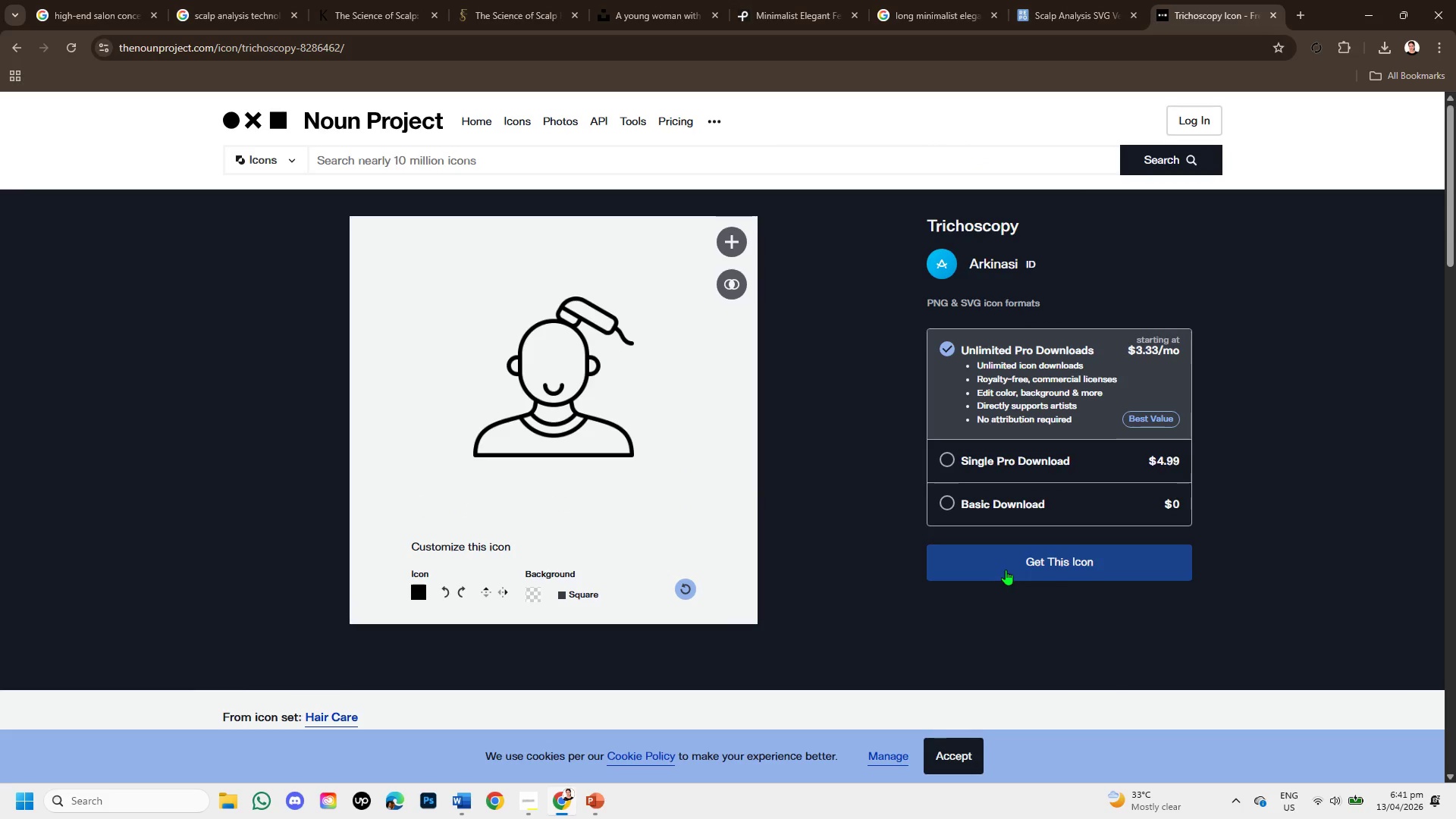 
left_click([951, 500])
 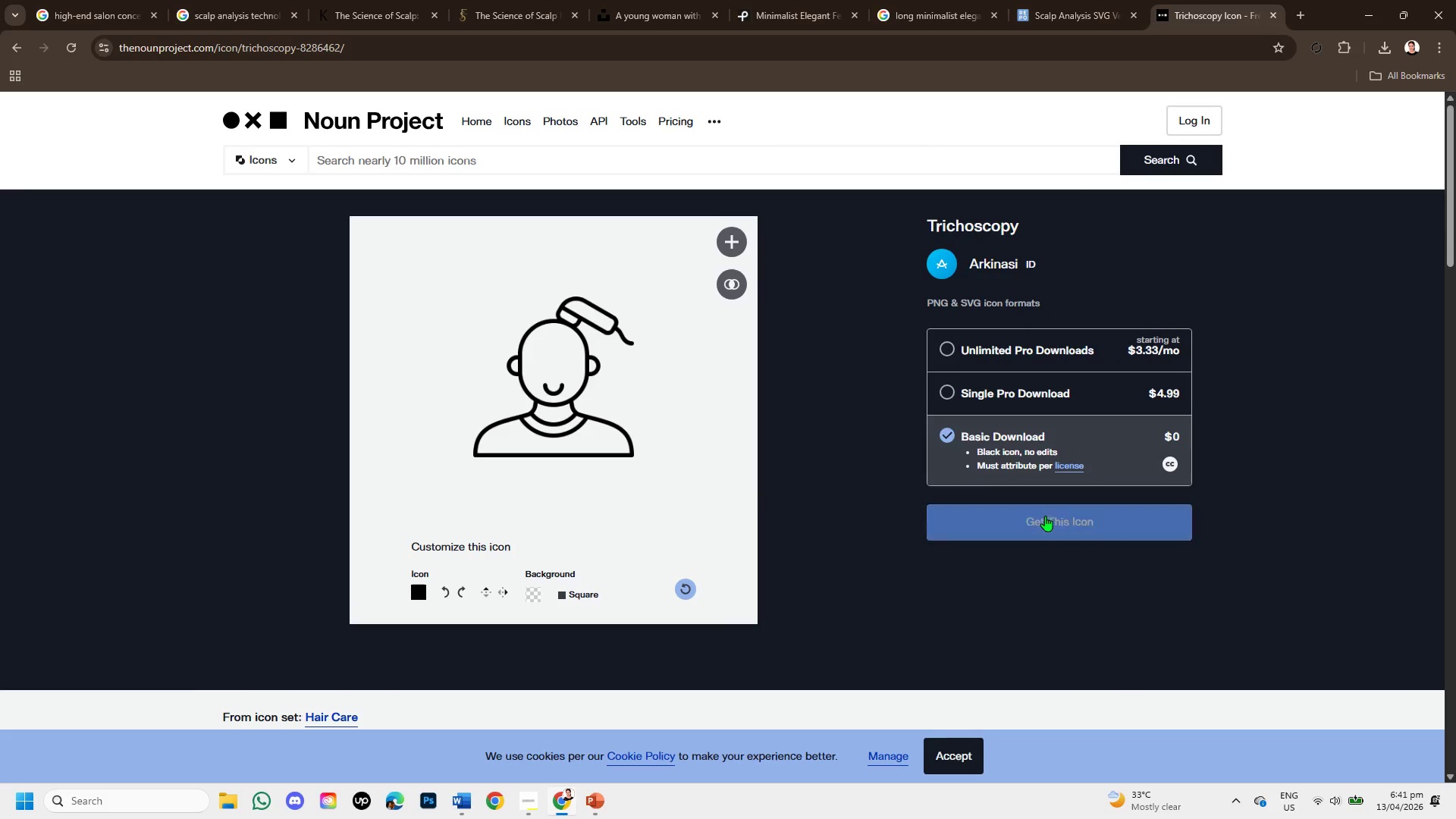 
left_click([1045, 516])
 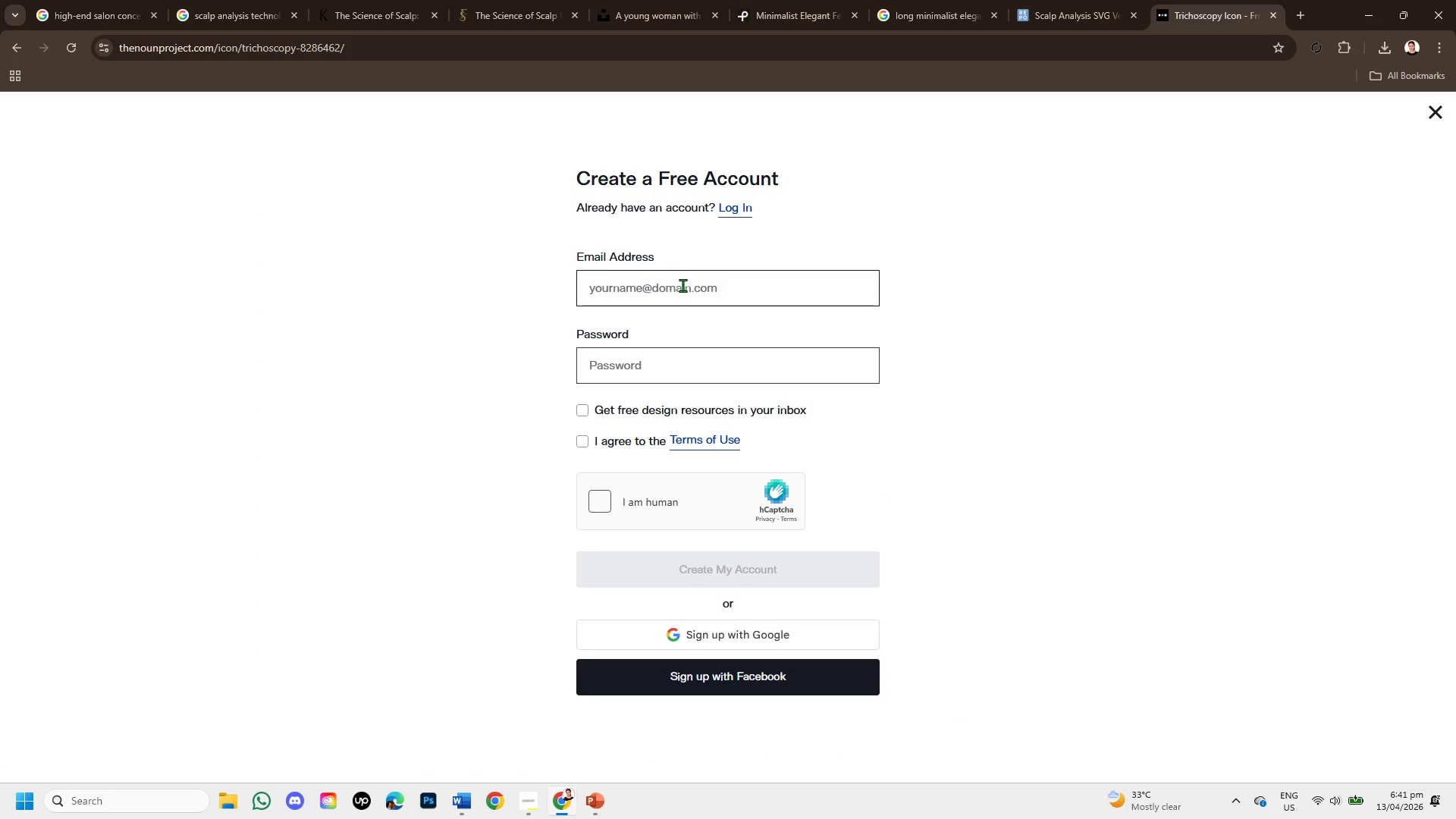 
left_click([685, 287])
 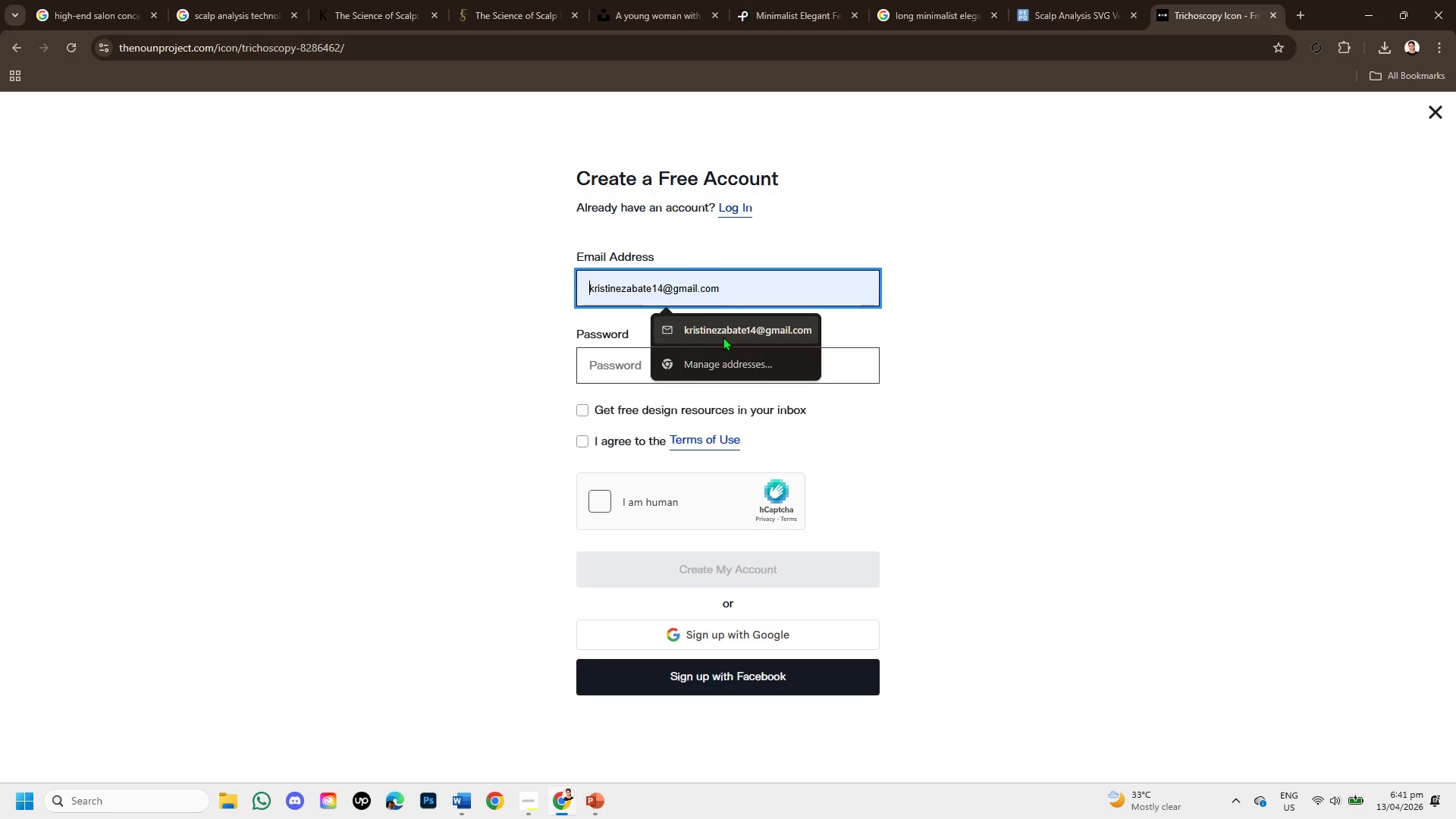 
left_click([715, 328])
 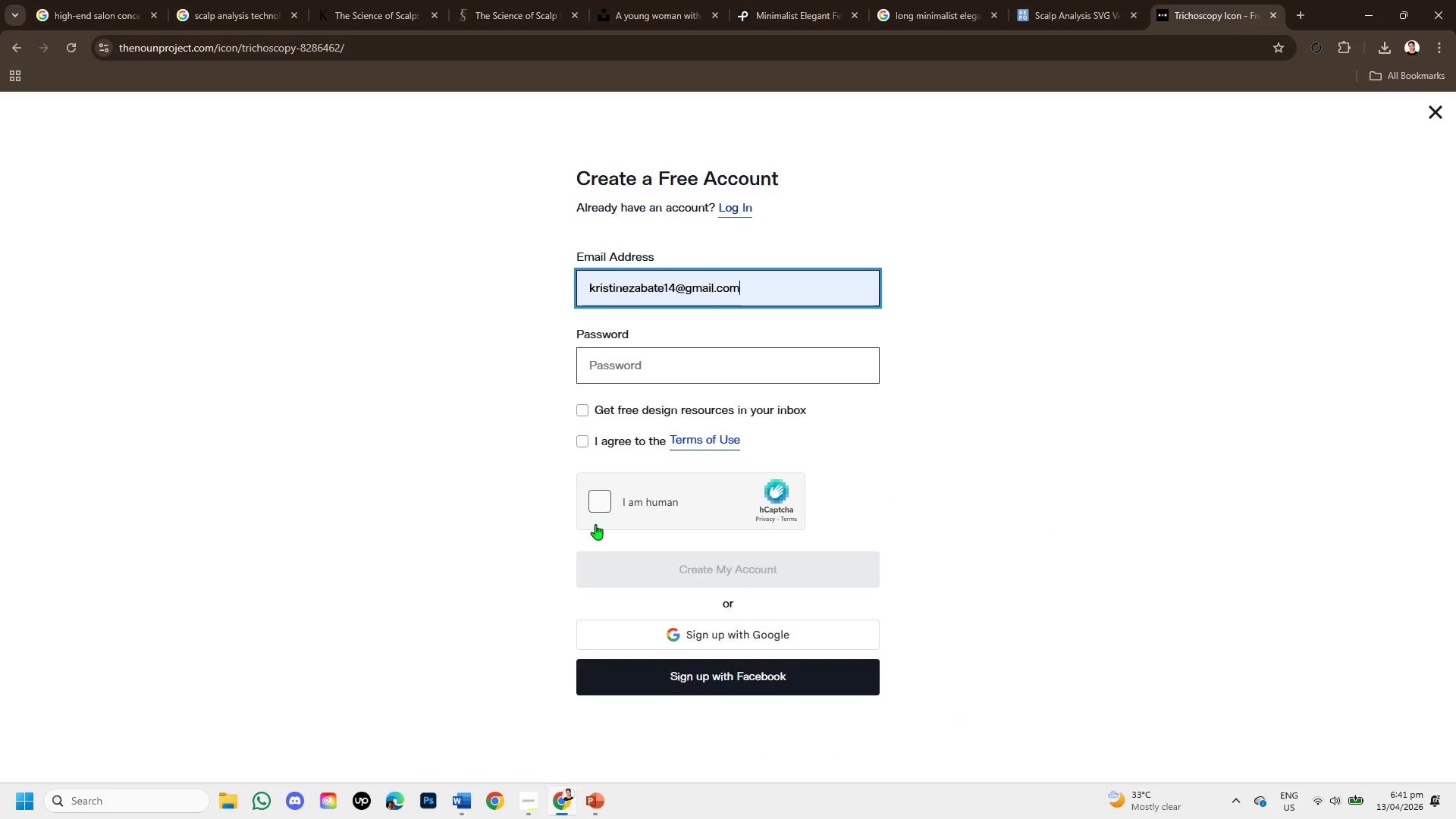 
left_click([747, 635])
 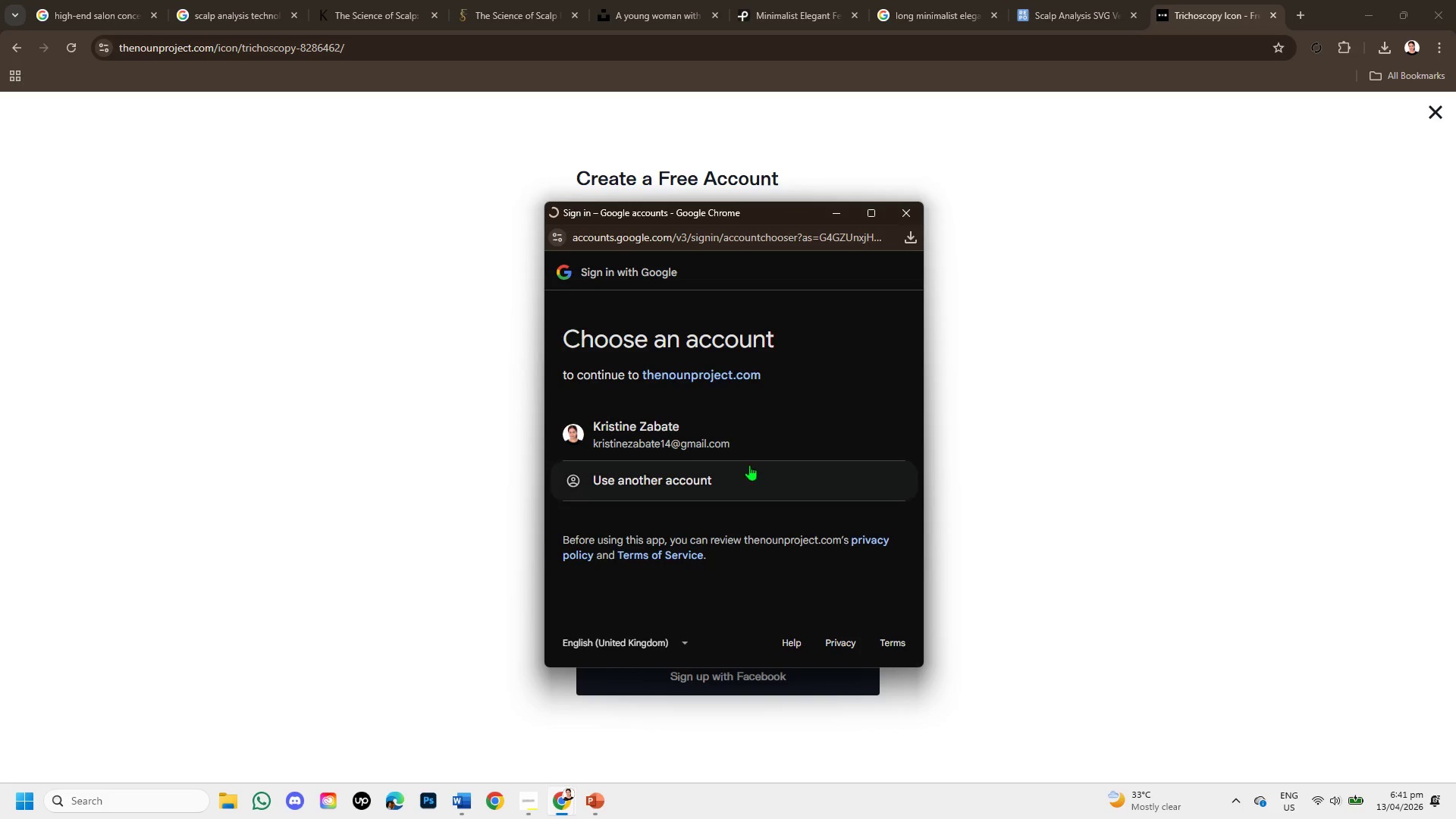 
double_click([738, 428])
 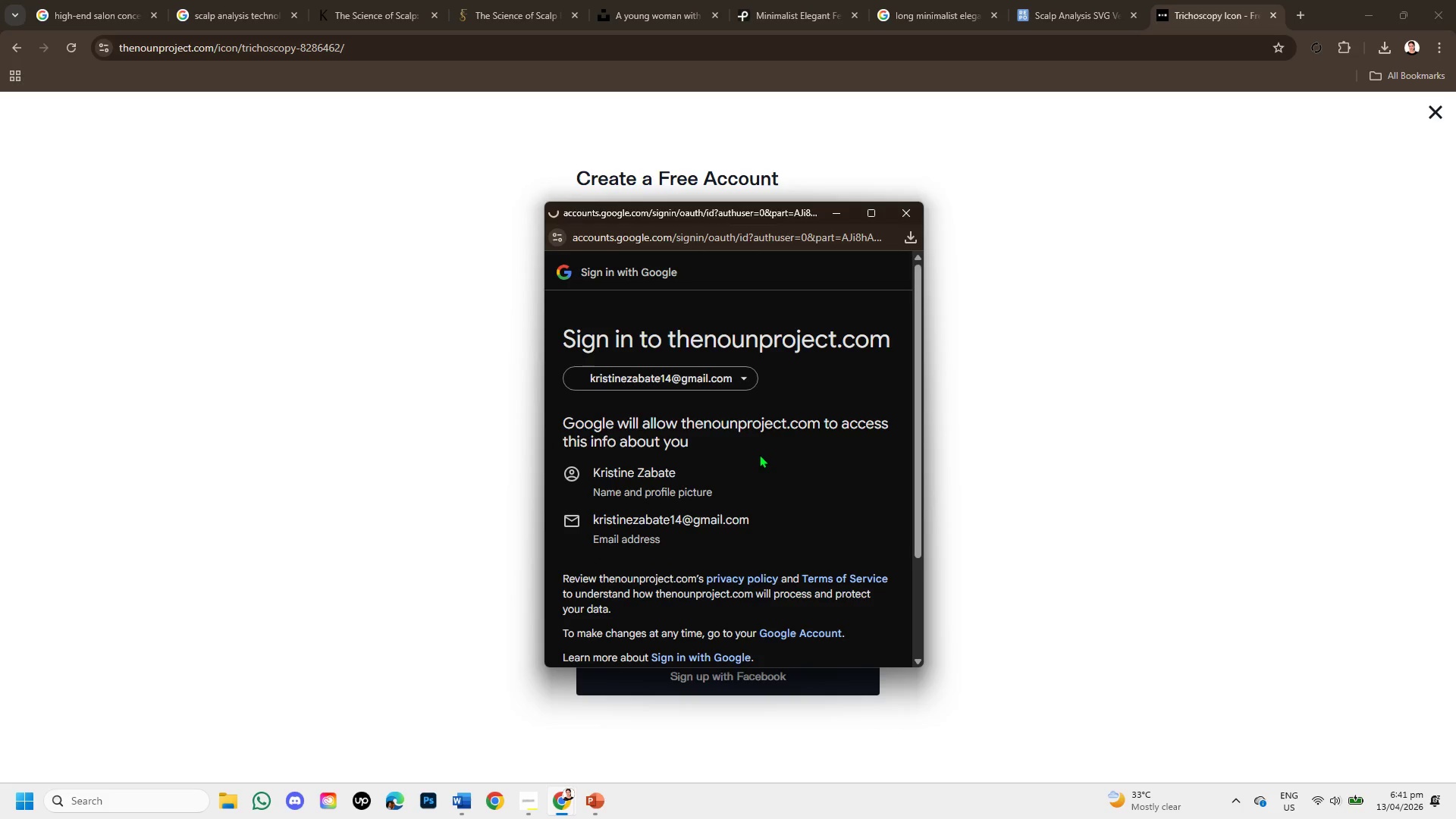 
scroll: coordinate [779, 661], scroll_direction: down, amount: 9.0
 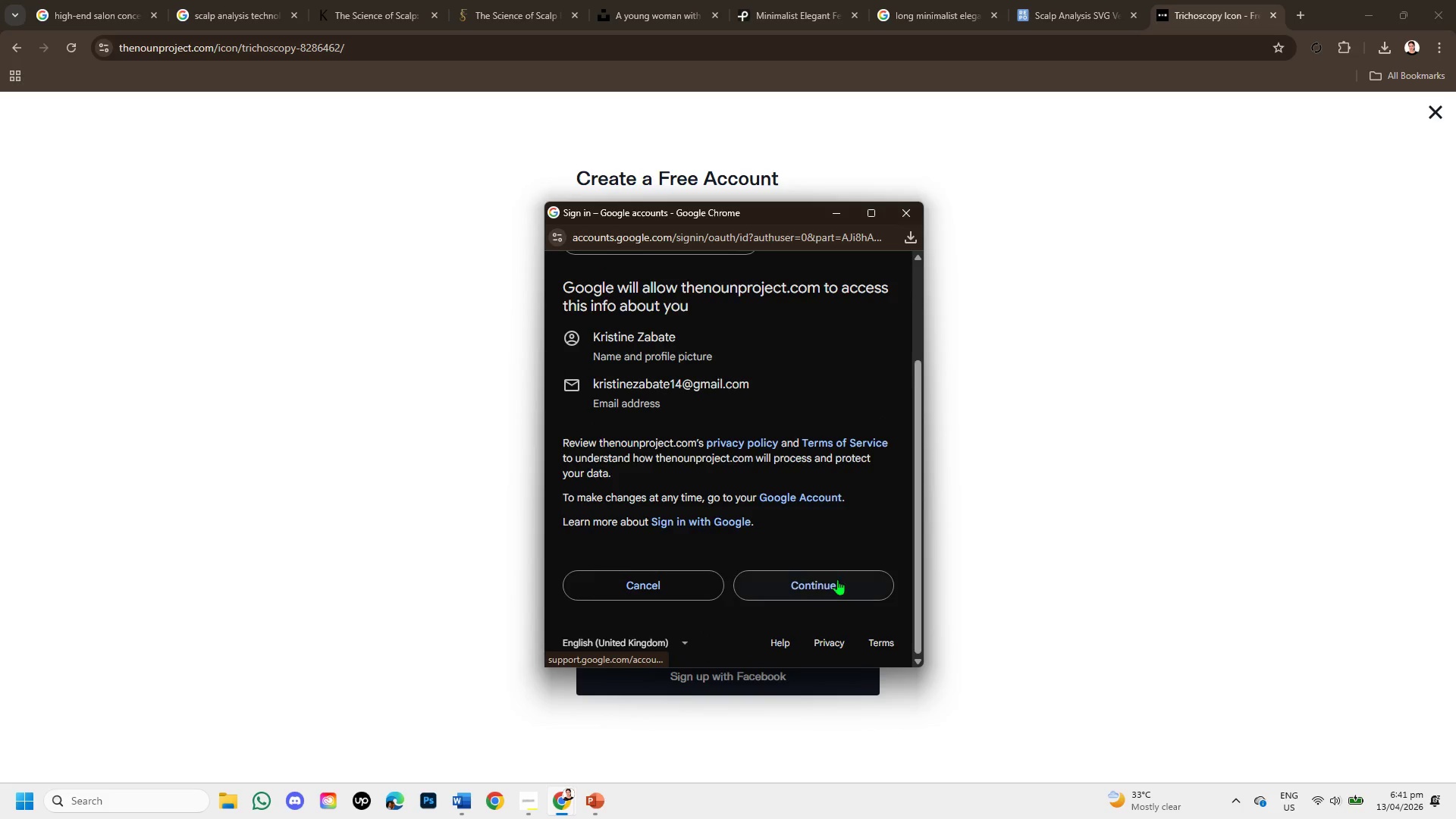 
left_click([837, 576])
 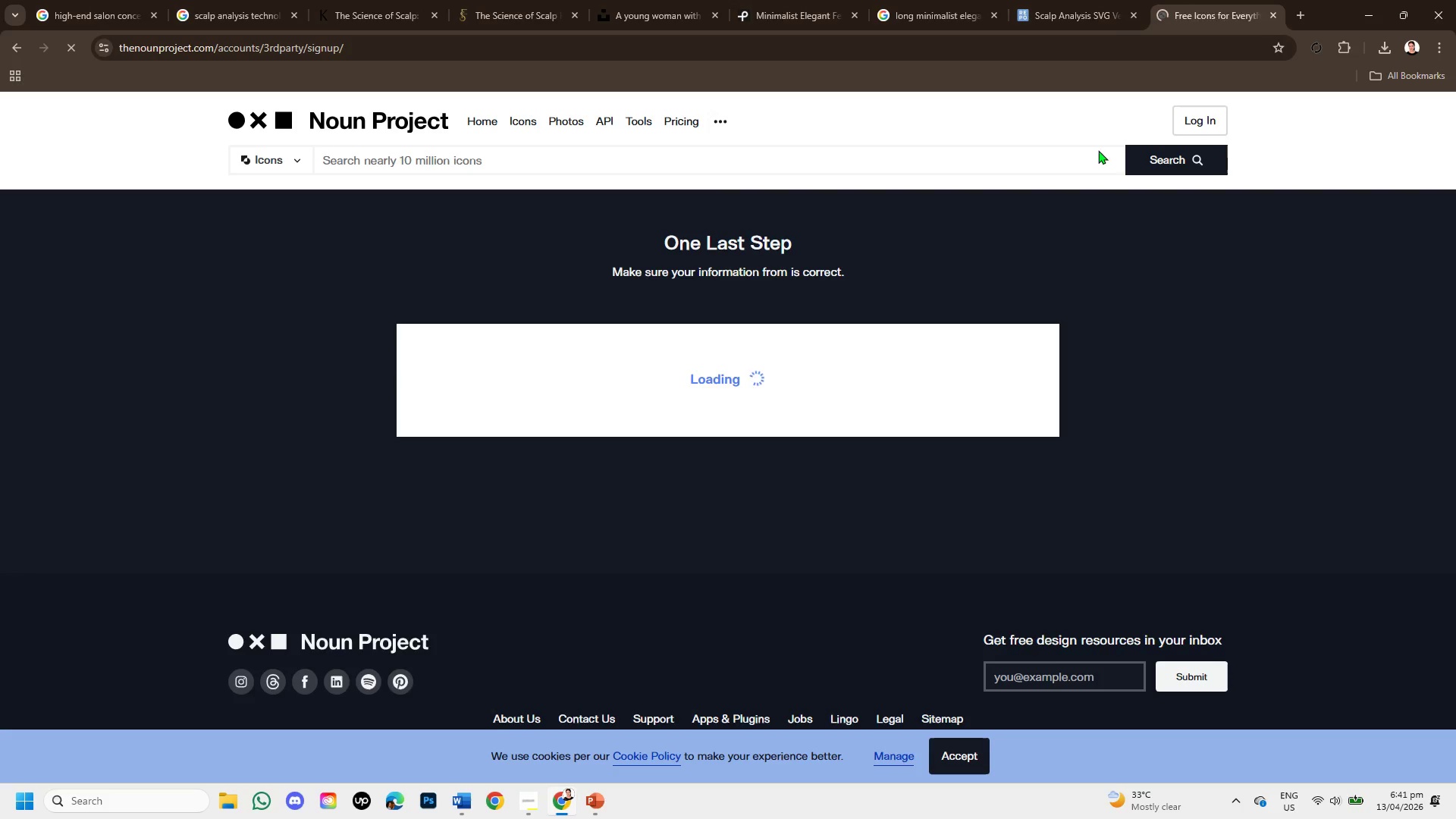 
wait(7.17)
 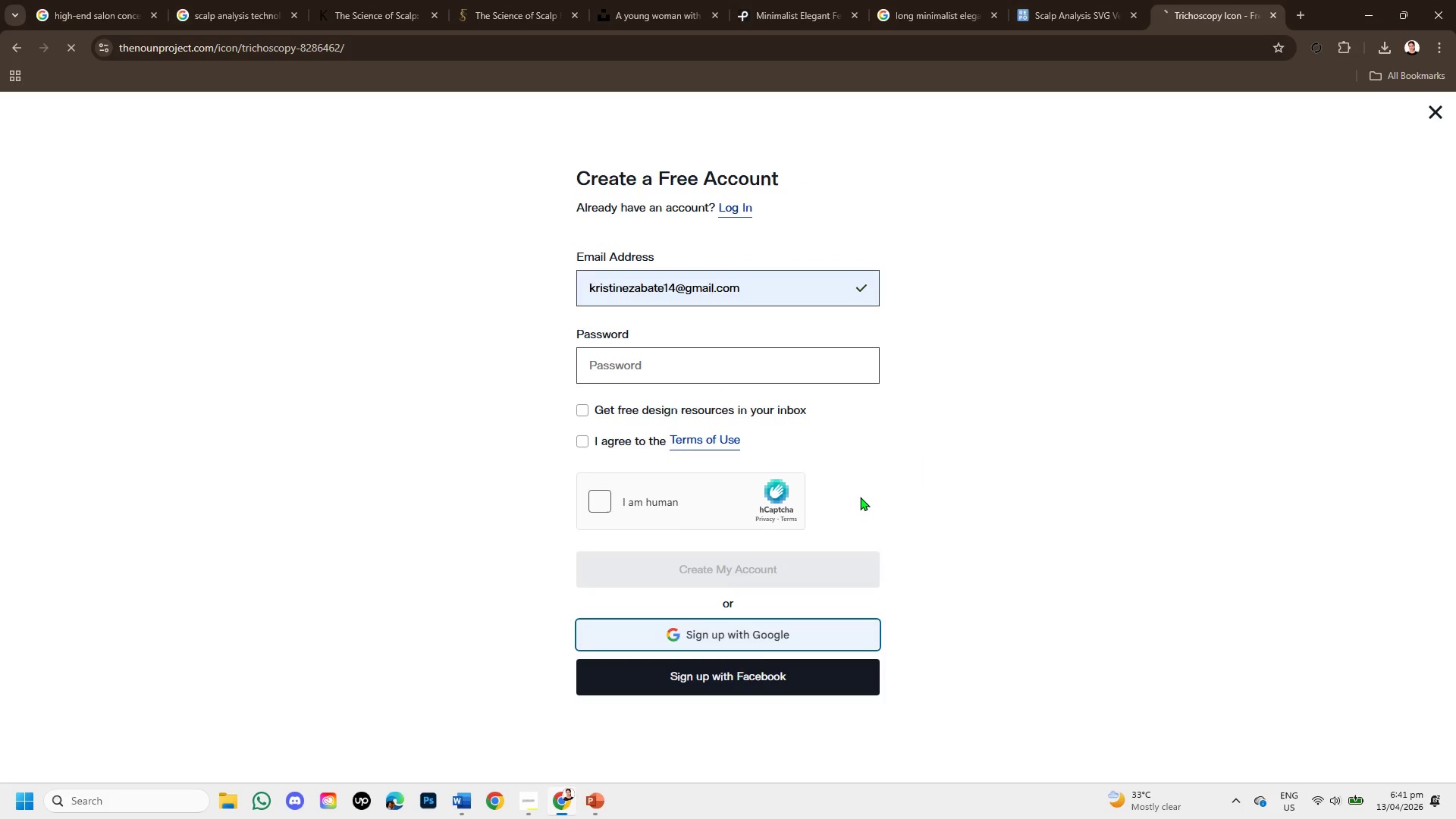 
left_click([1300, 14])
 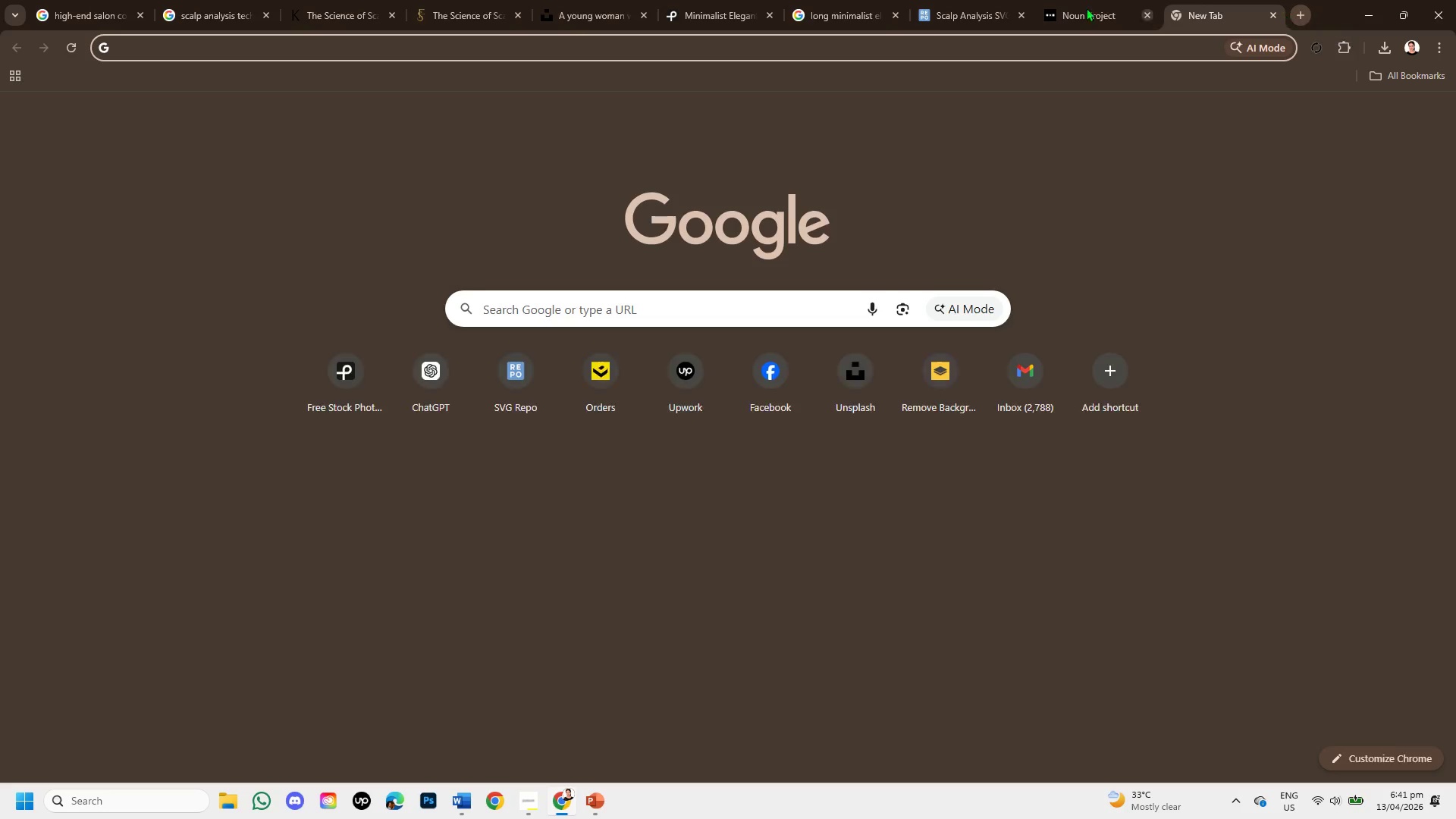 
left_click([1084, 8])
 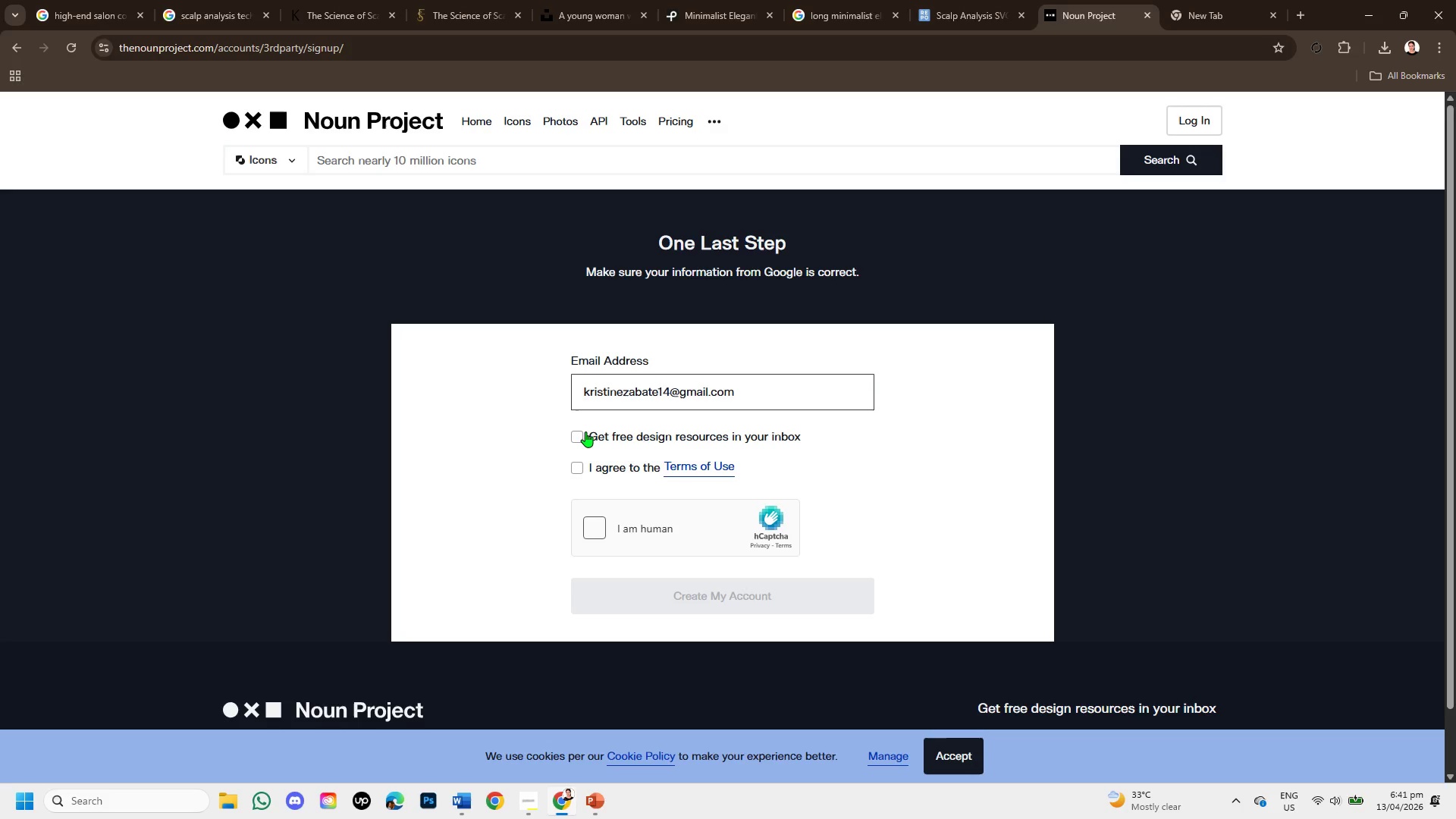 
left_click([574, 436])
 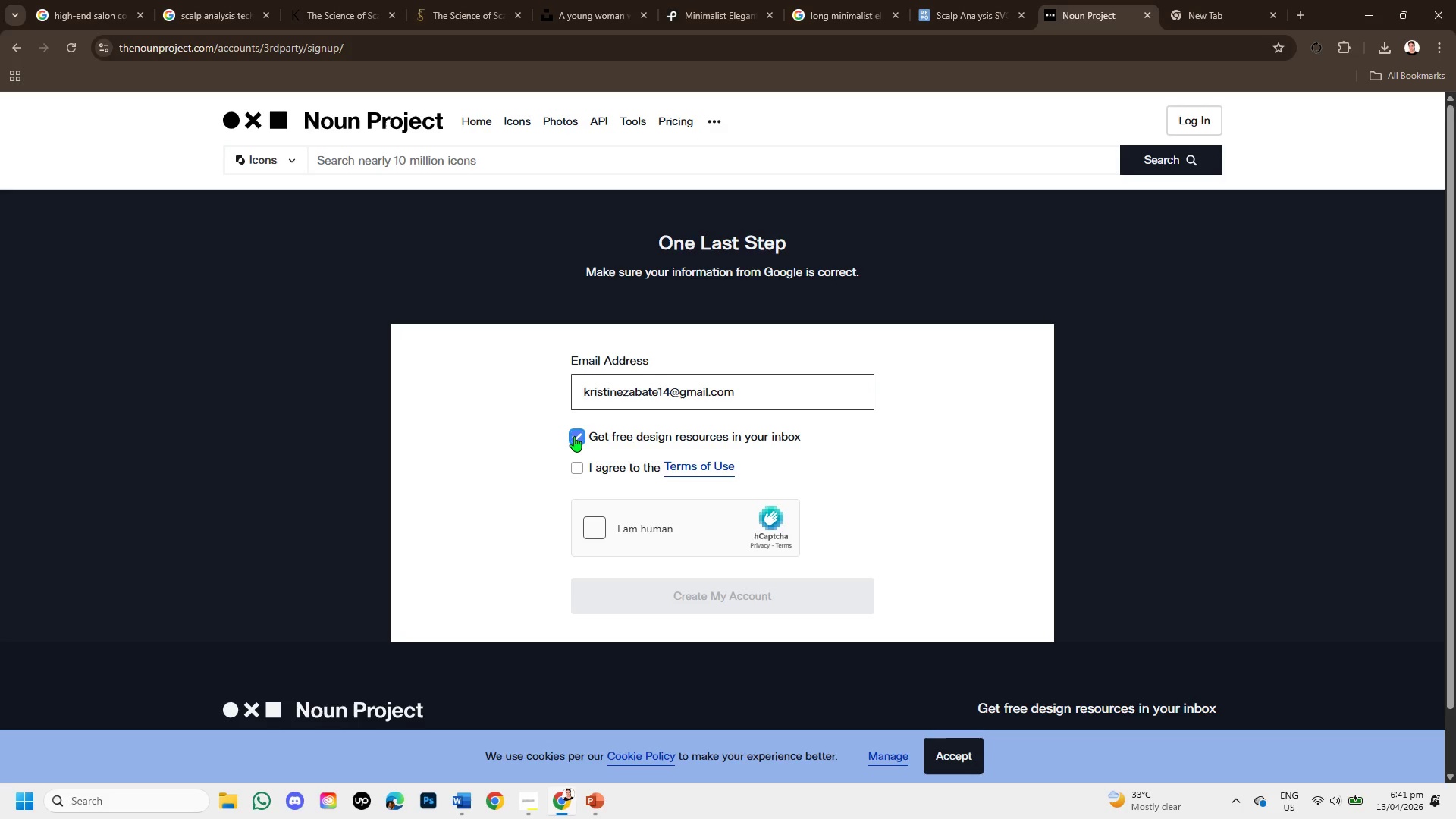 
left_click([574, 436])
 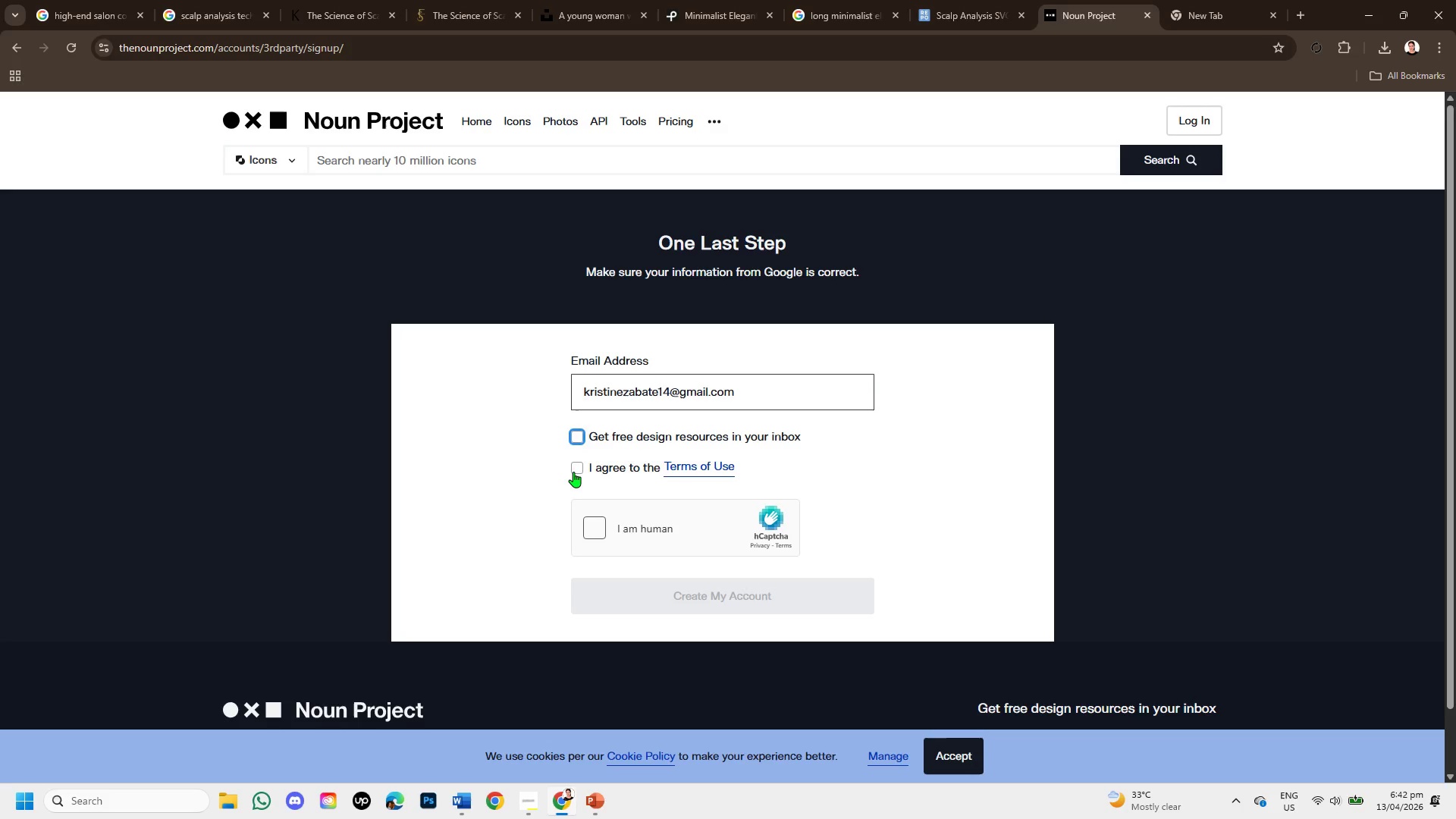 
left_click([573, 472])
 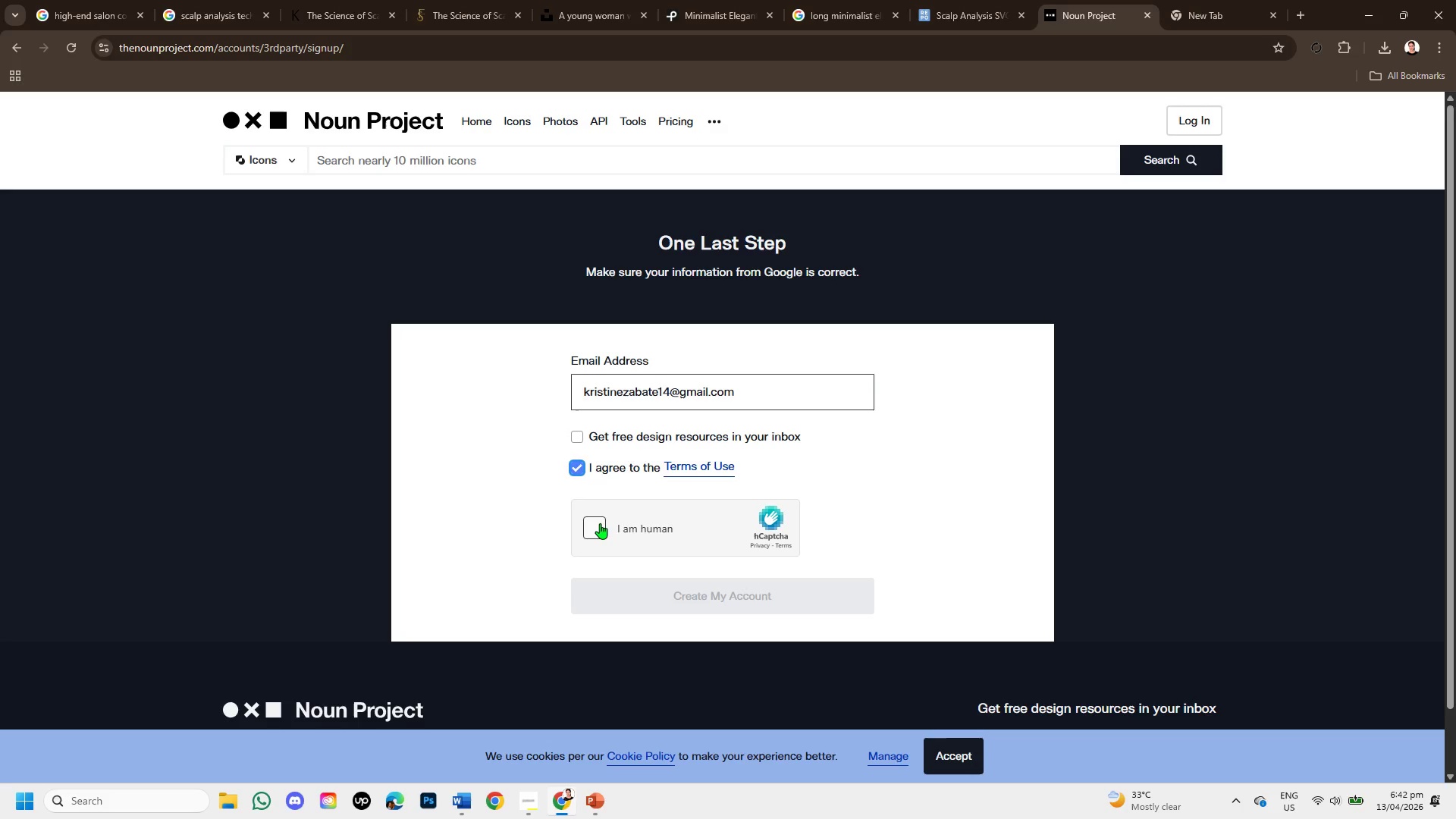 
left_click_drag(start_coordinate=[600, 523], to_coordinate=[604, 514])
 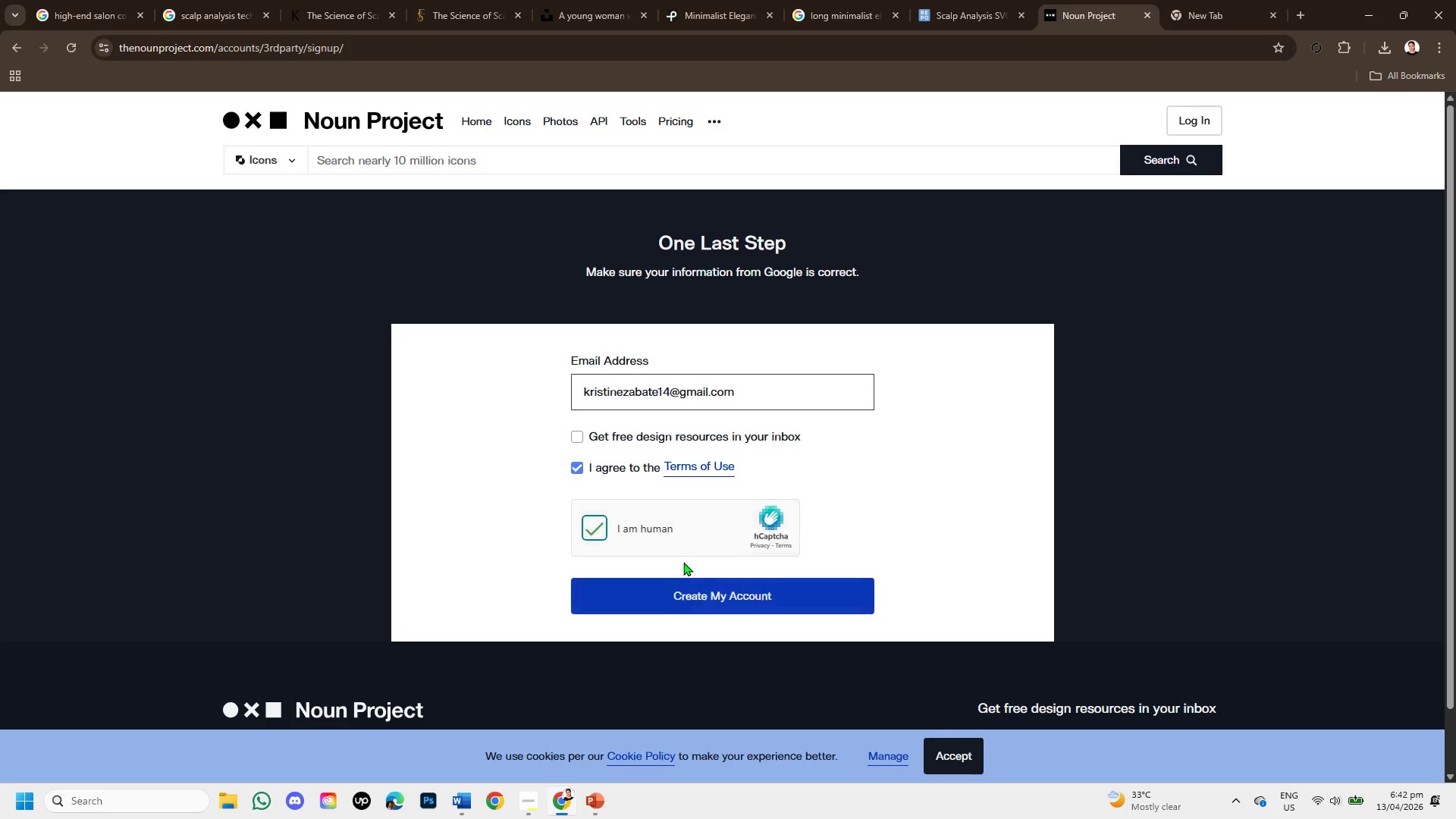 
left_click([719, 592])
 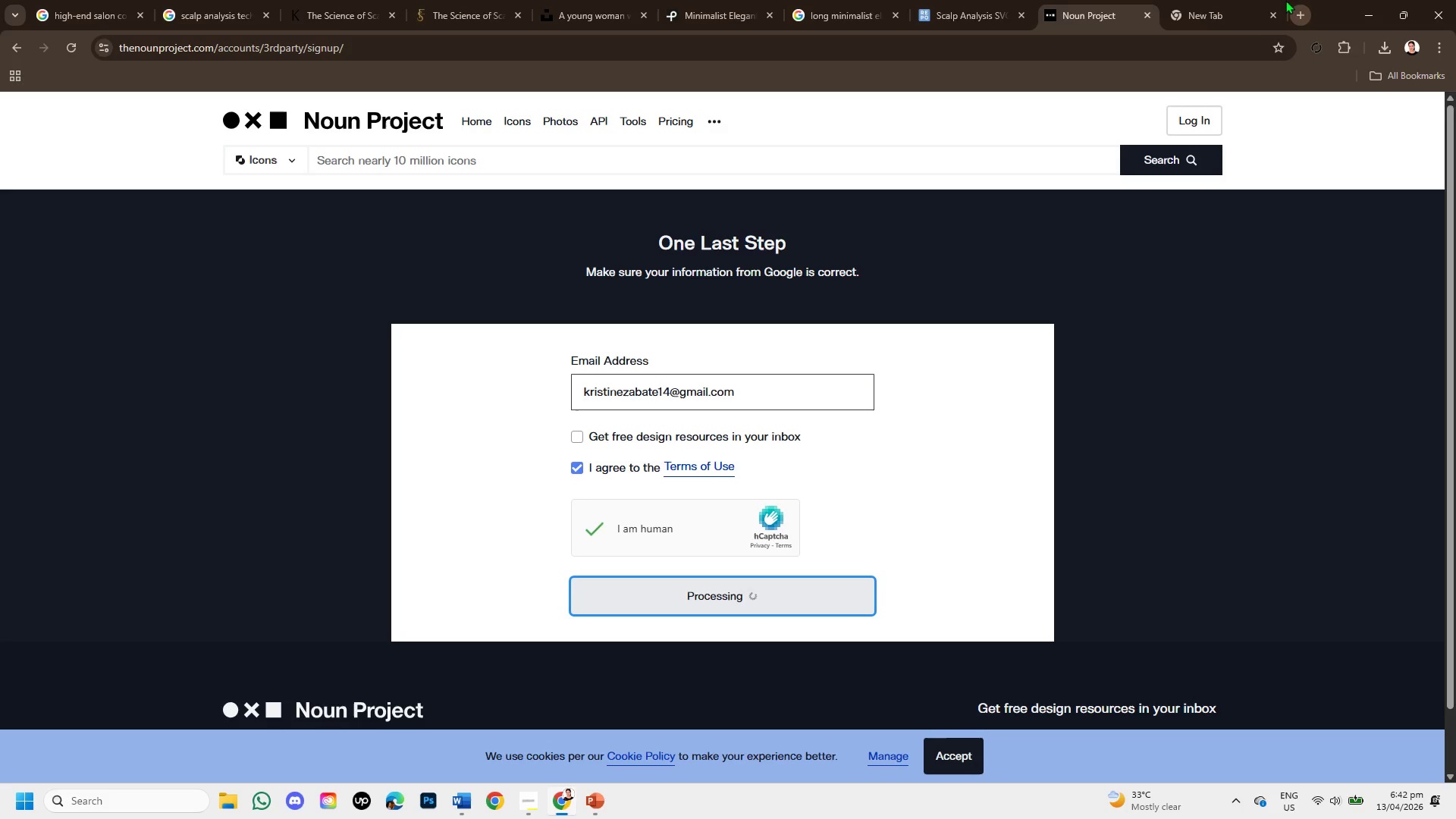 
left_click([1244, 0])
 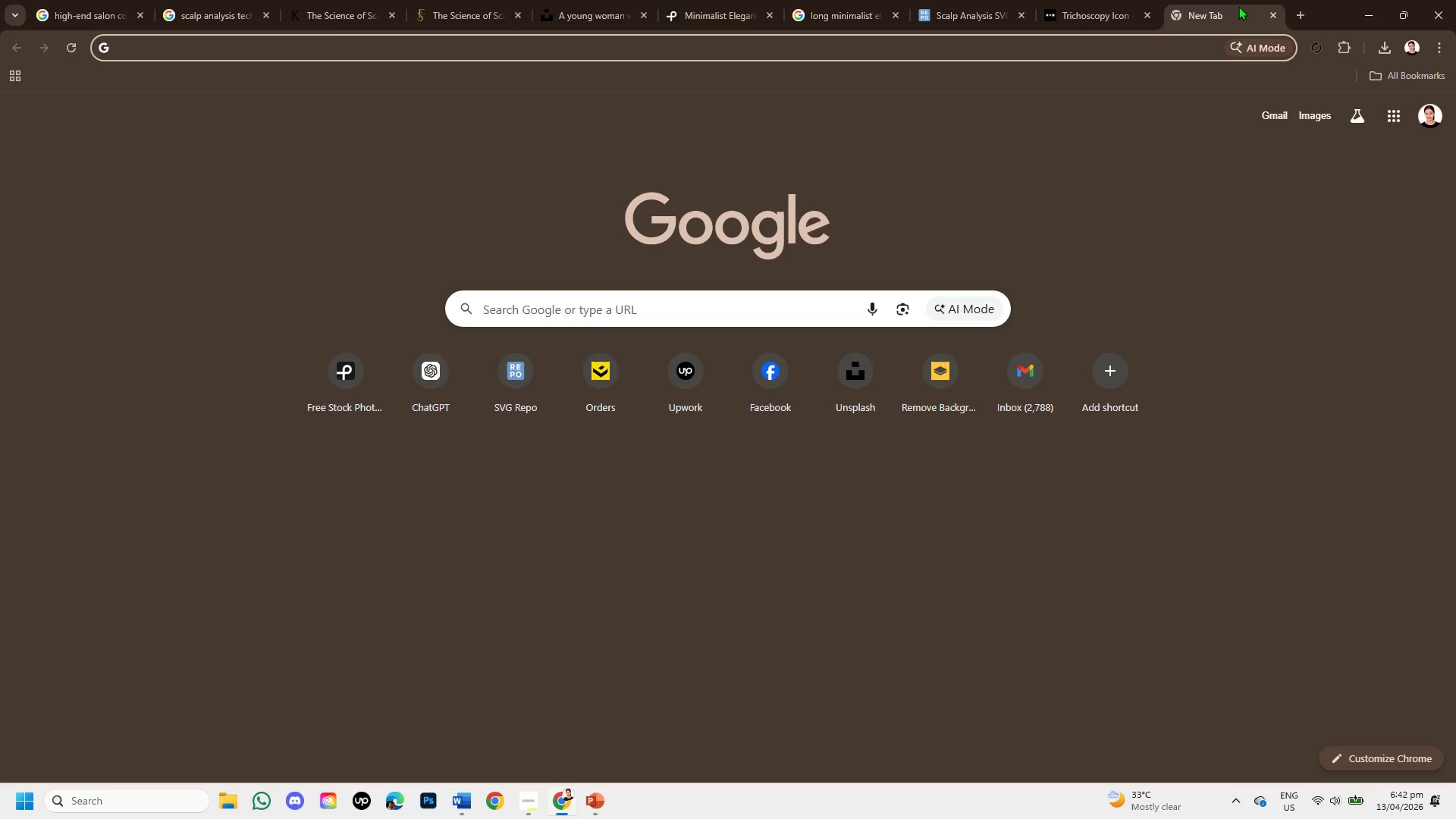 
type(flatico)
 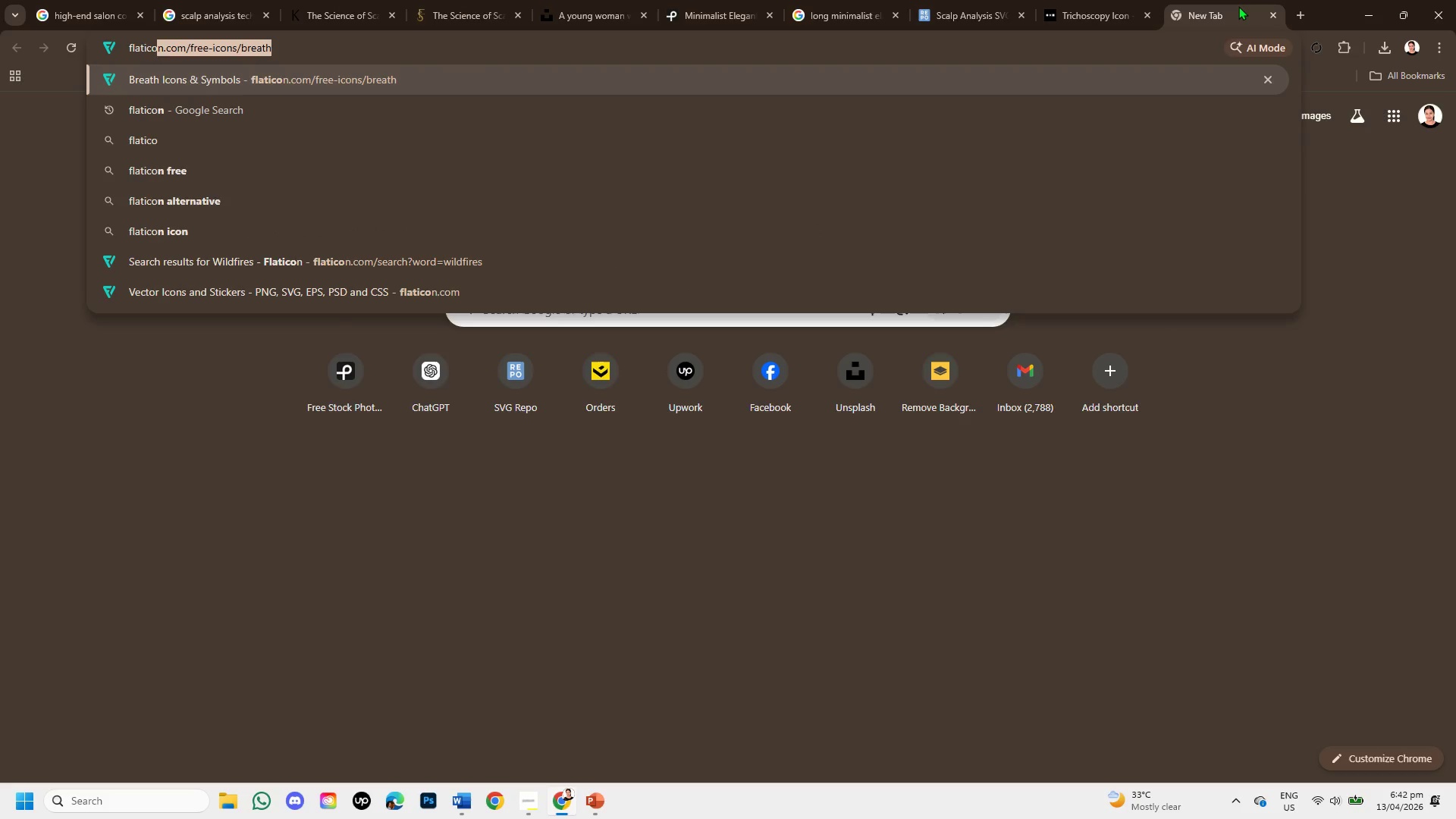 
hold_key(key=N, duration=21.45)
 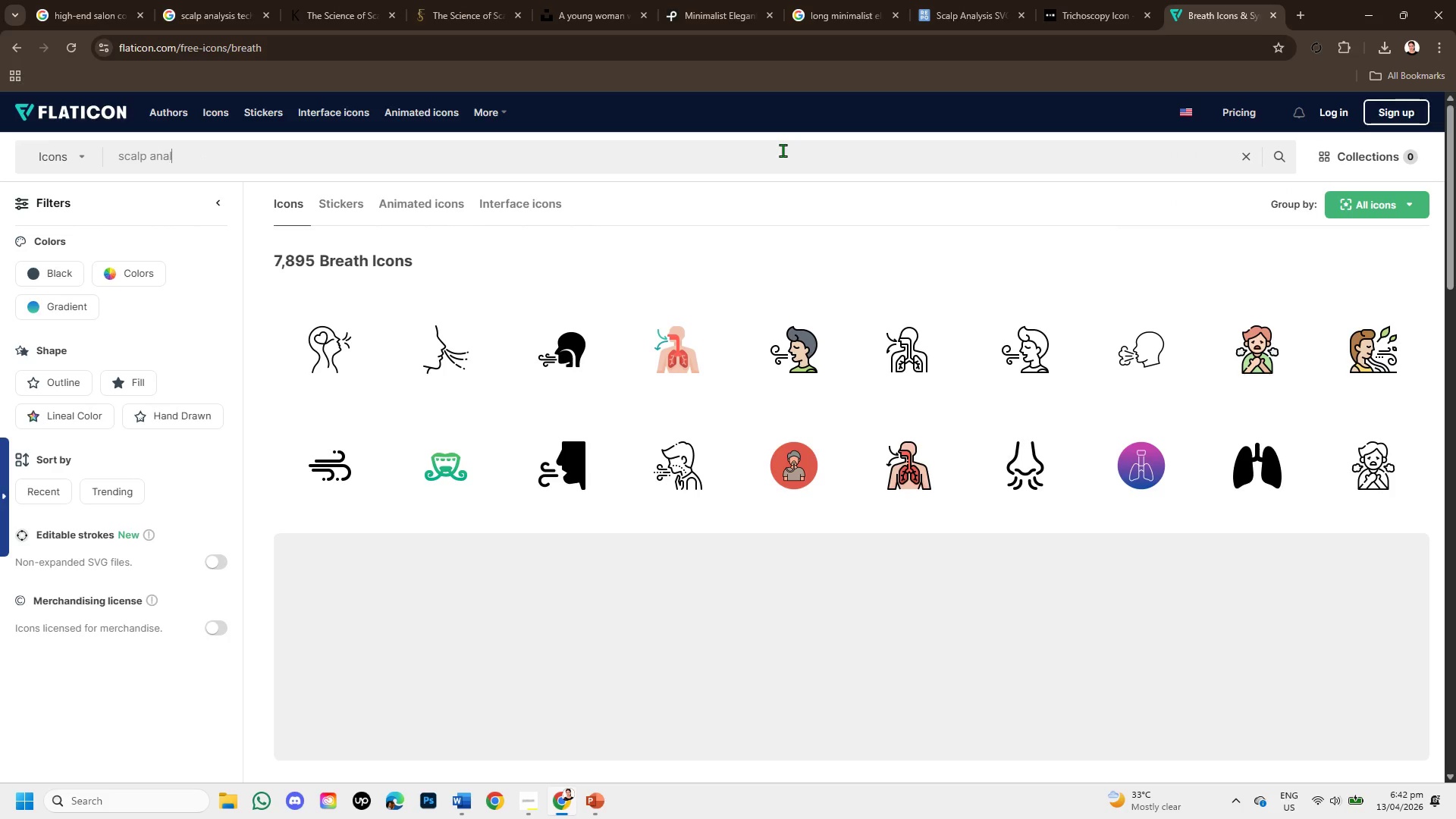 
key(Enter)
 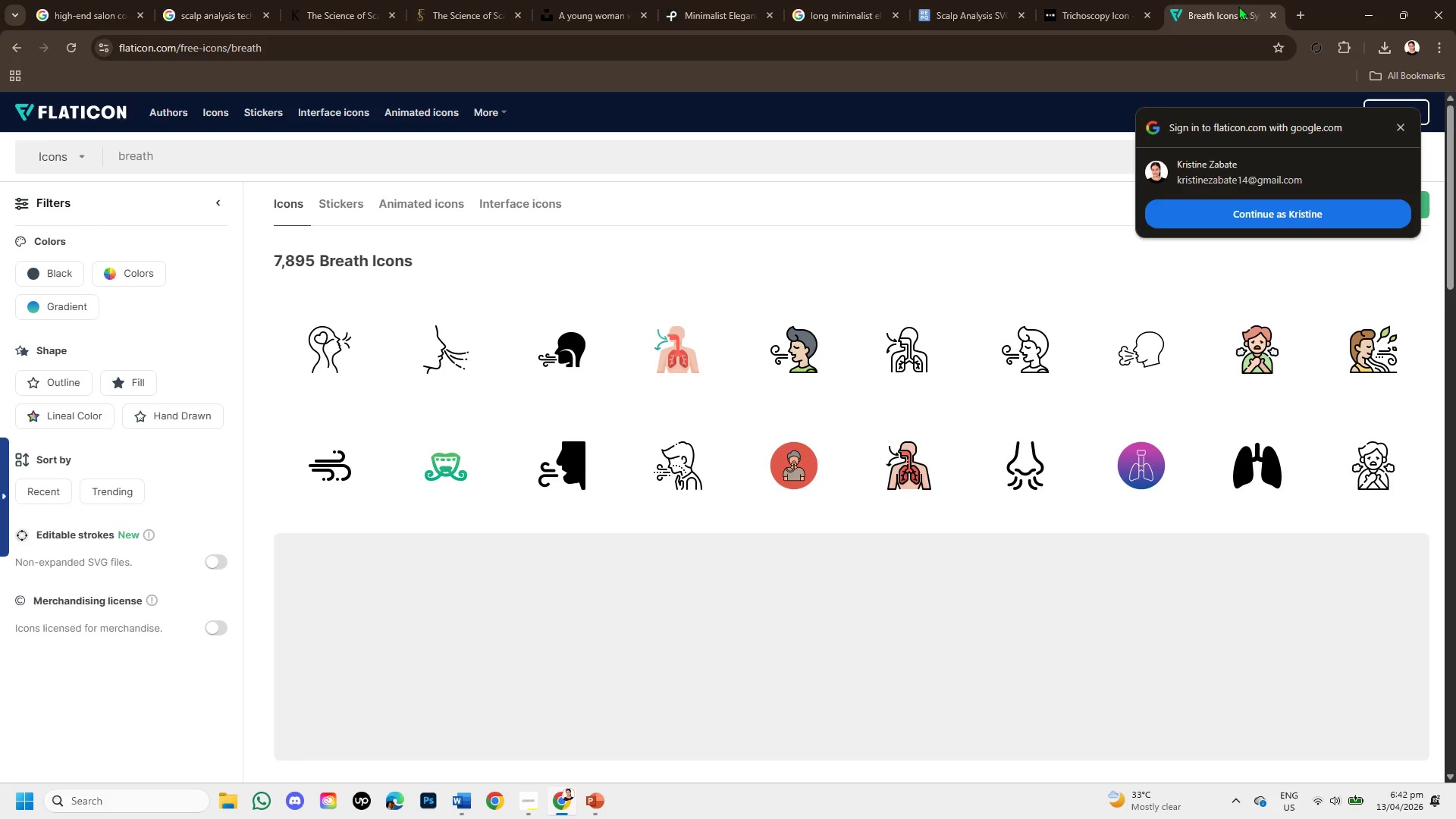 
left_click([783, 150])
 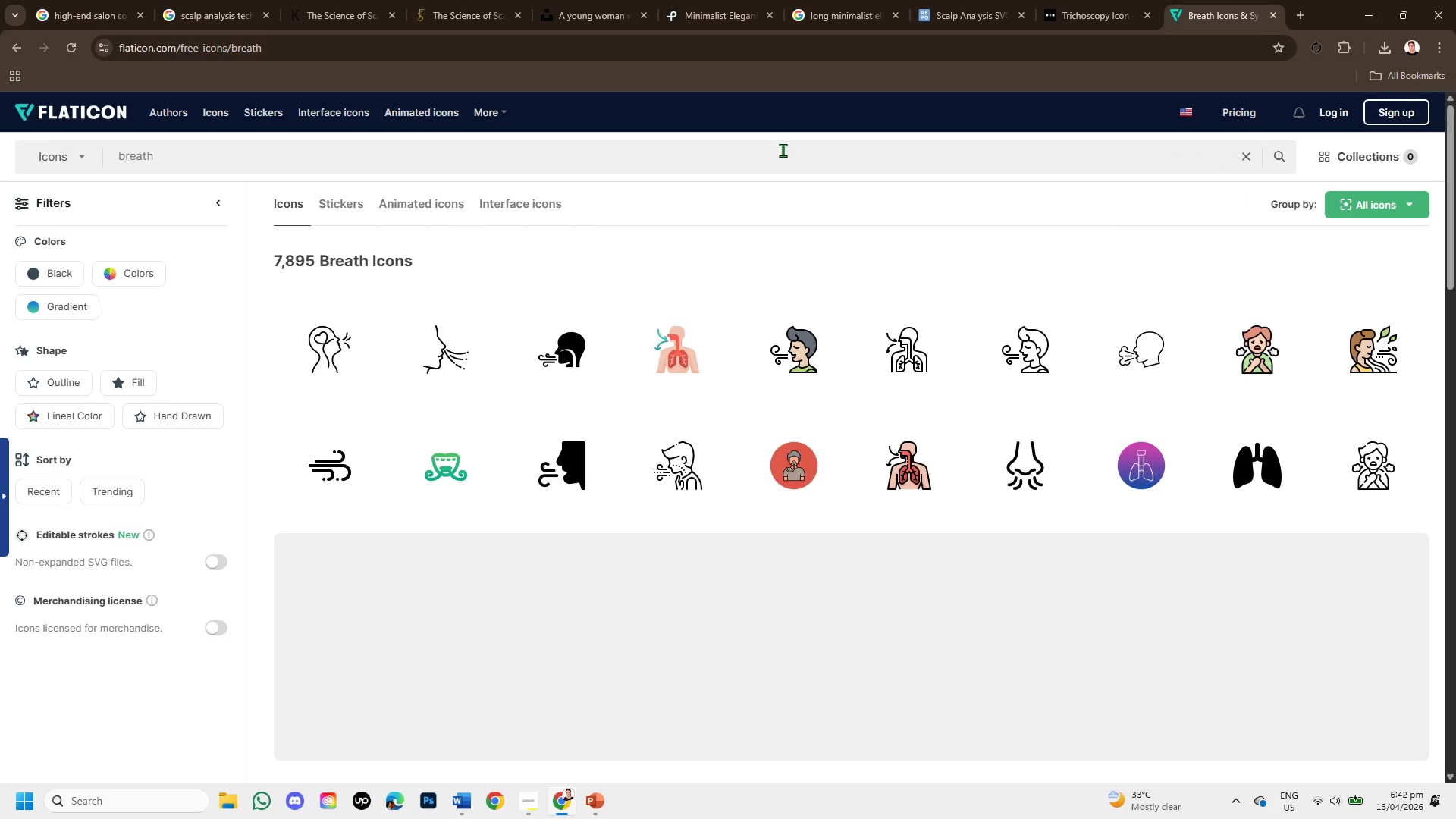 
hold_key(key=Backspace, duration=1.02)
 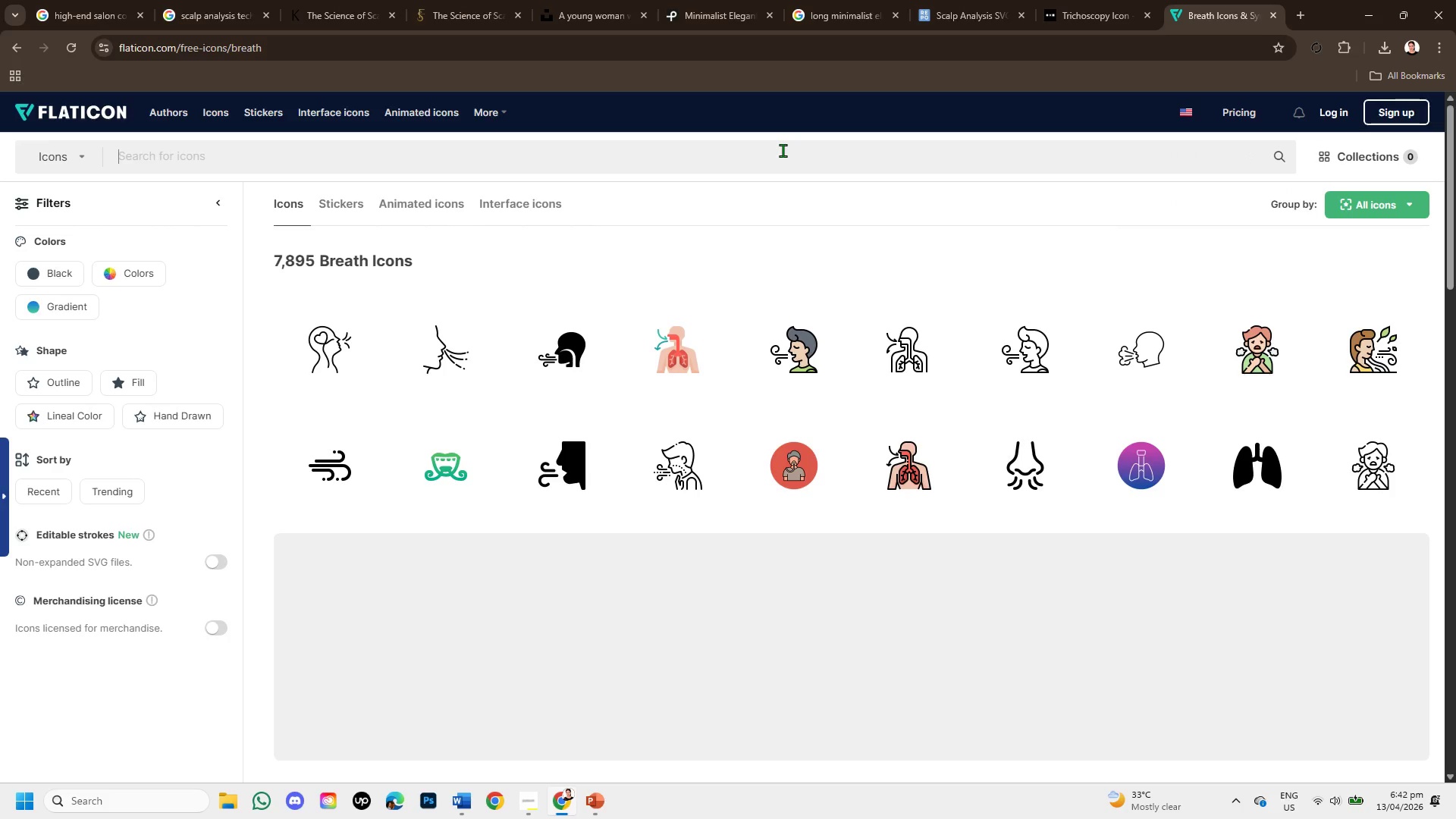 
key(Backspace)
key(Backspace)
type(scalp aalysis )
 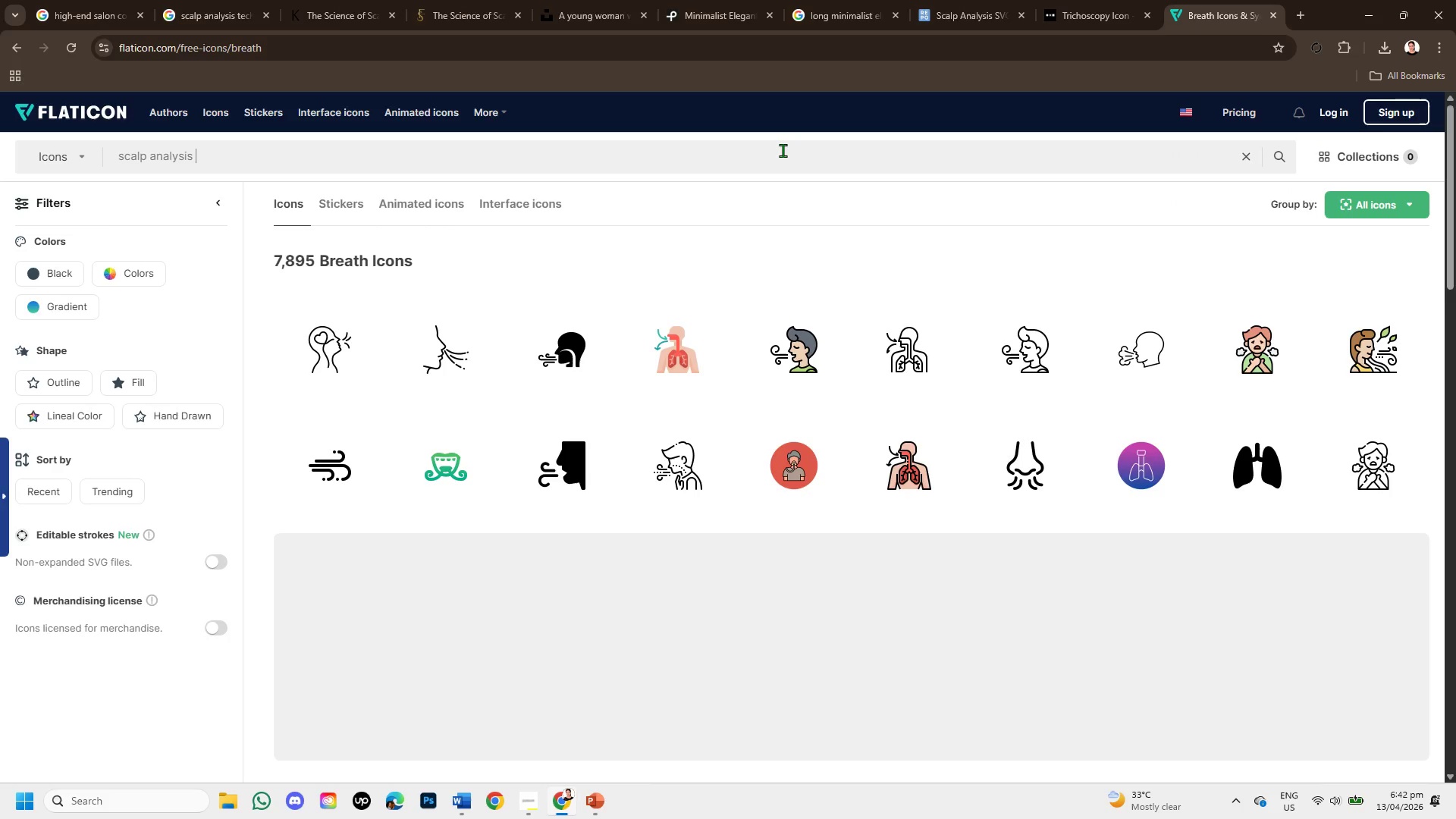 
key(Enter)
 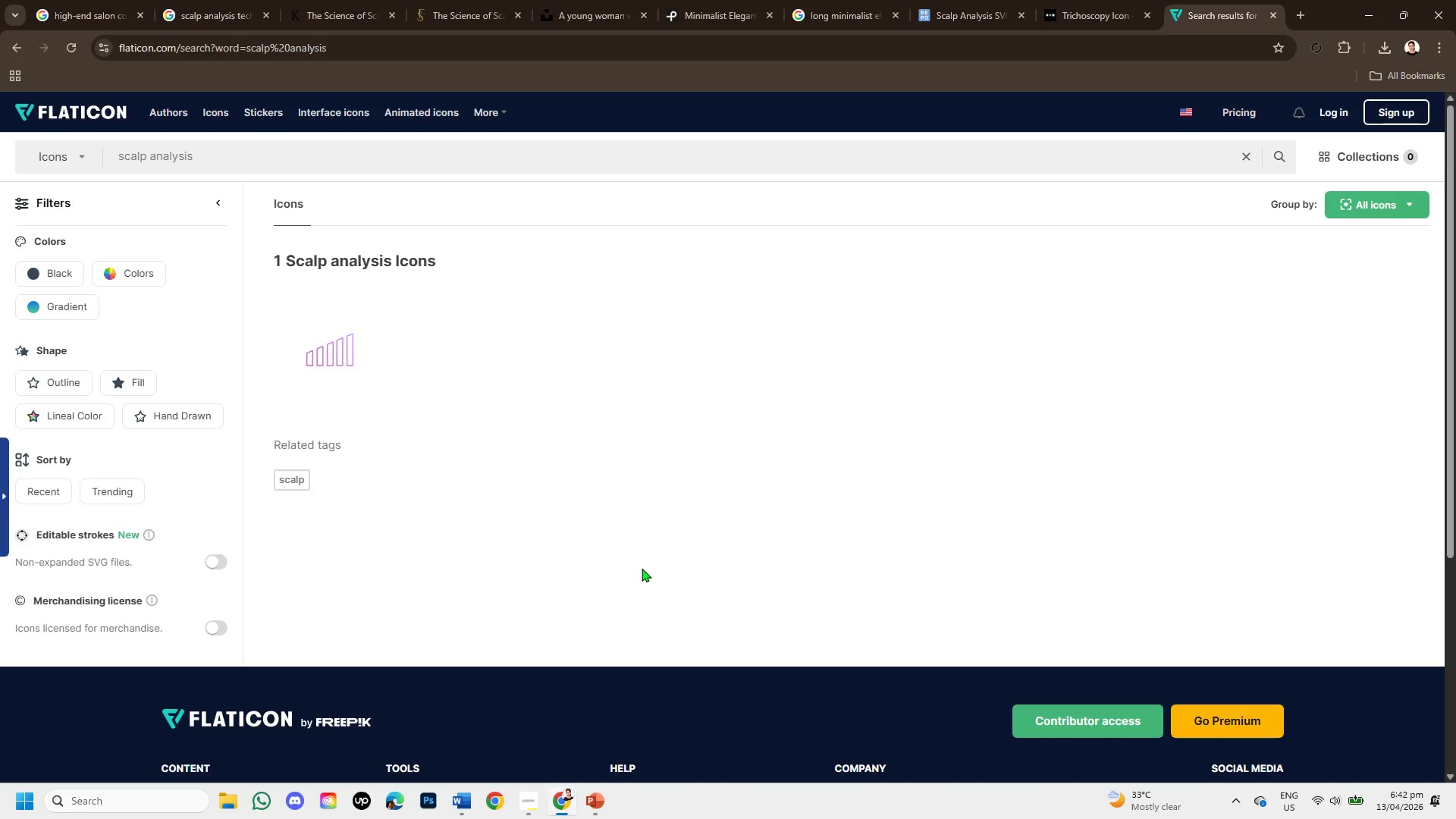 
wait(6.52)
 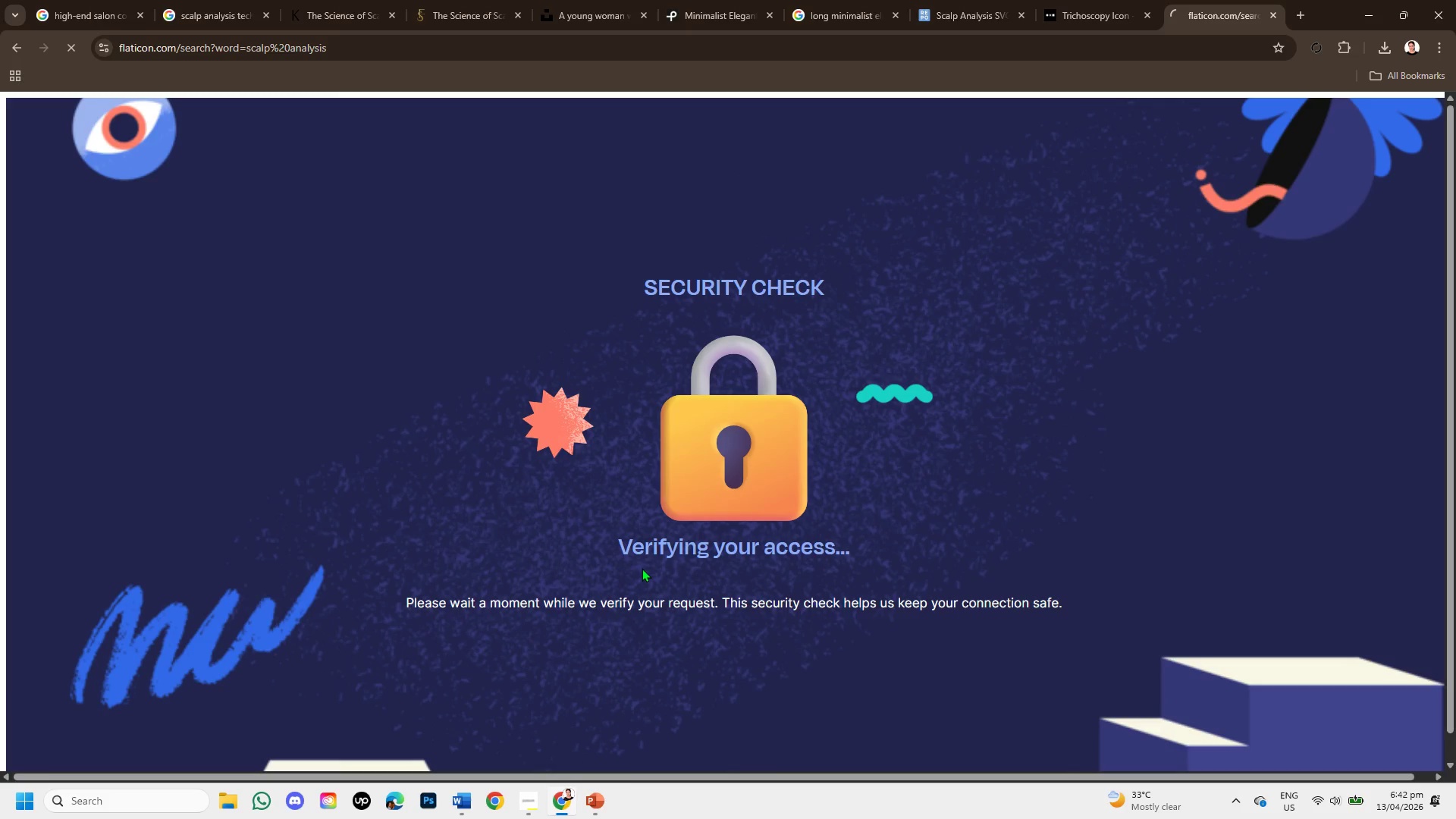 
left_click([302, 346])
 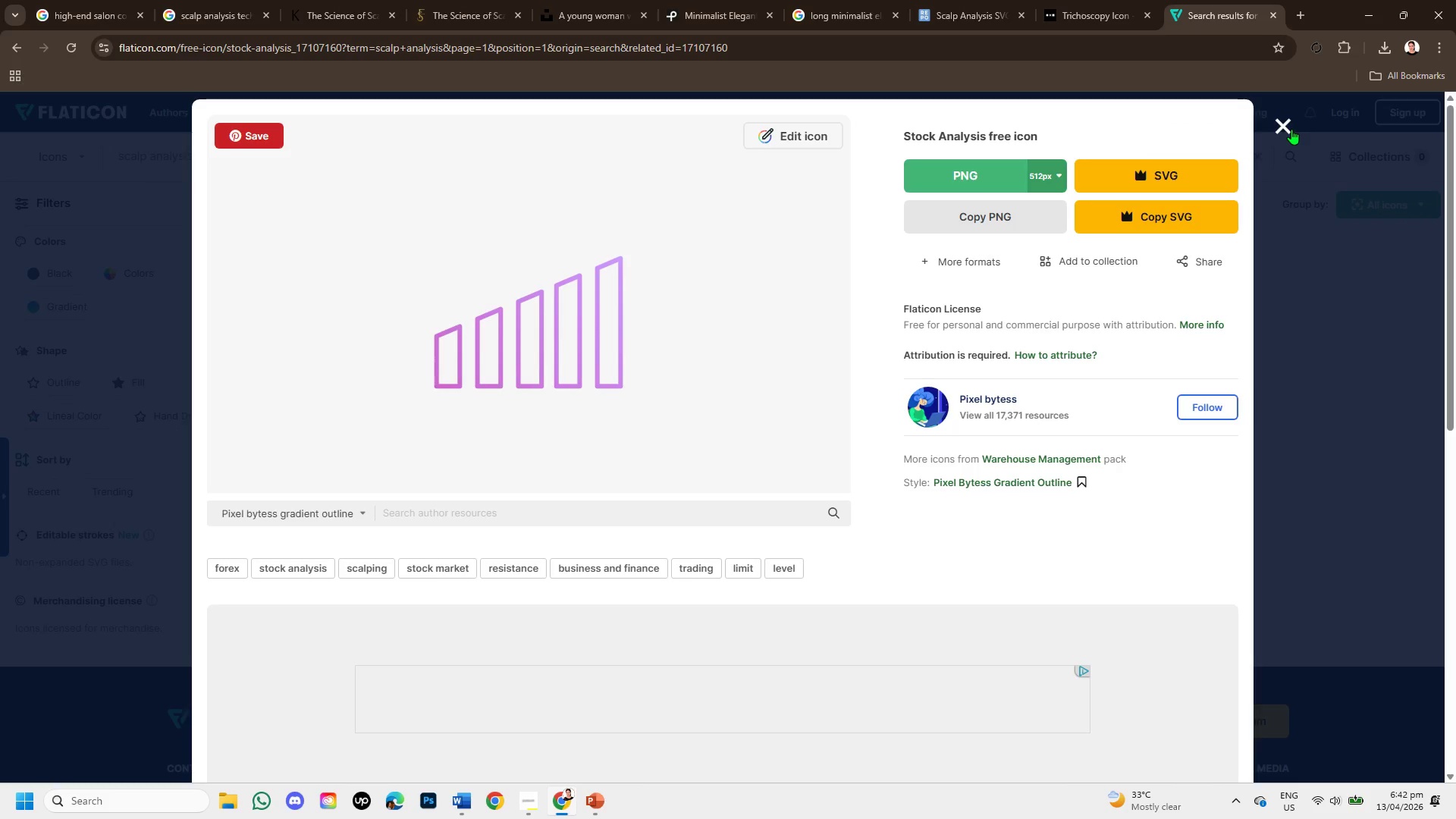 
left_click([1286, 124])
 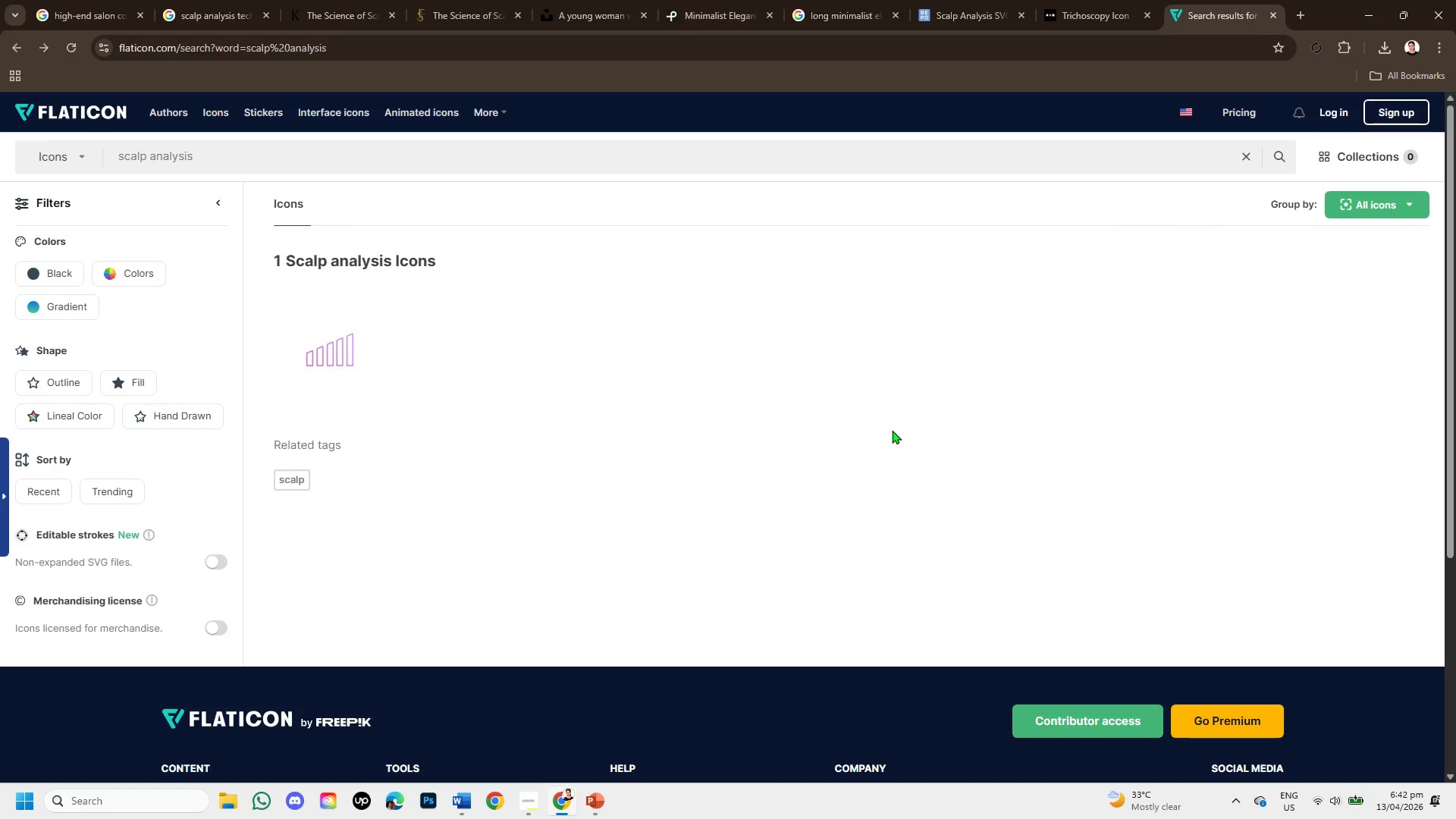 
wait(6.03)
 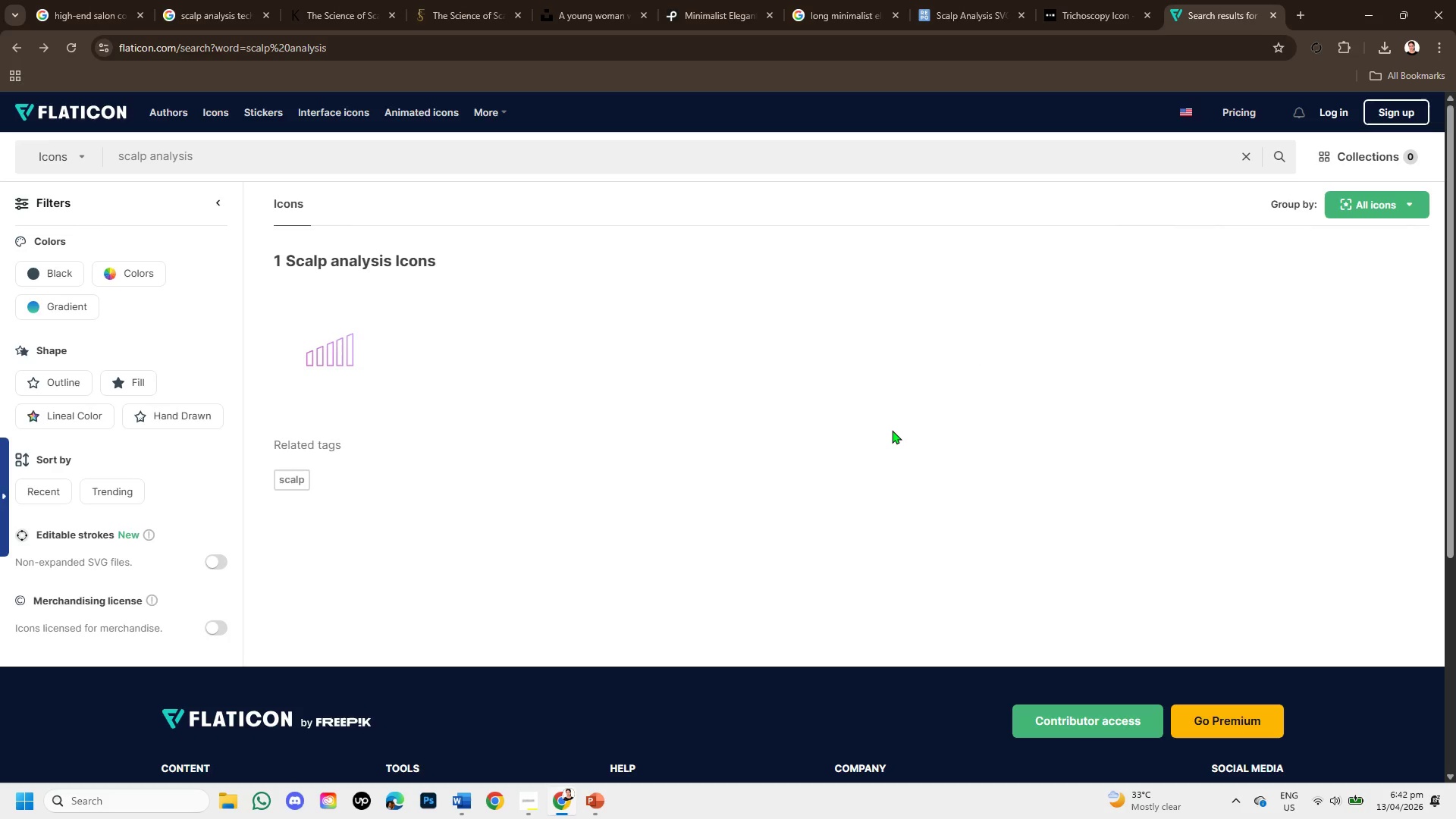 
scroll: coordinate [915, 435], scroll_direction: up, amount: 1.0
 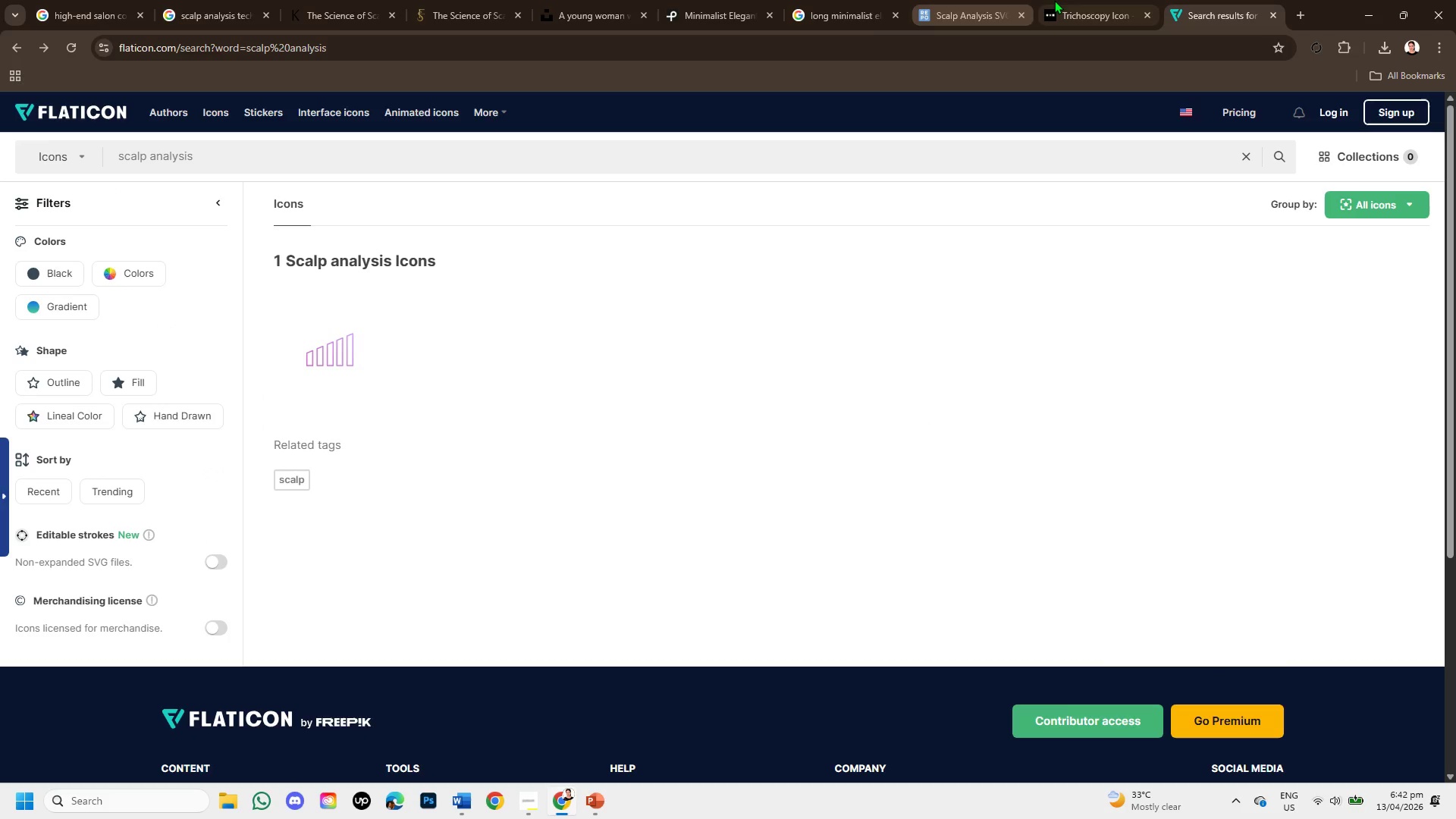 
left_click([1056, 0])
 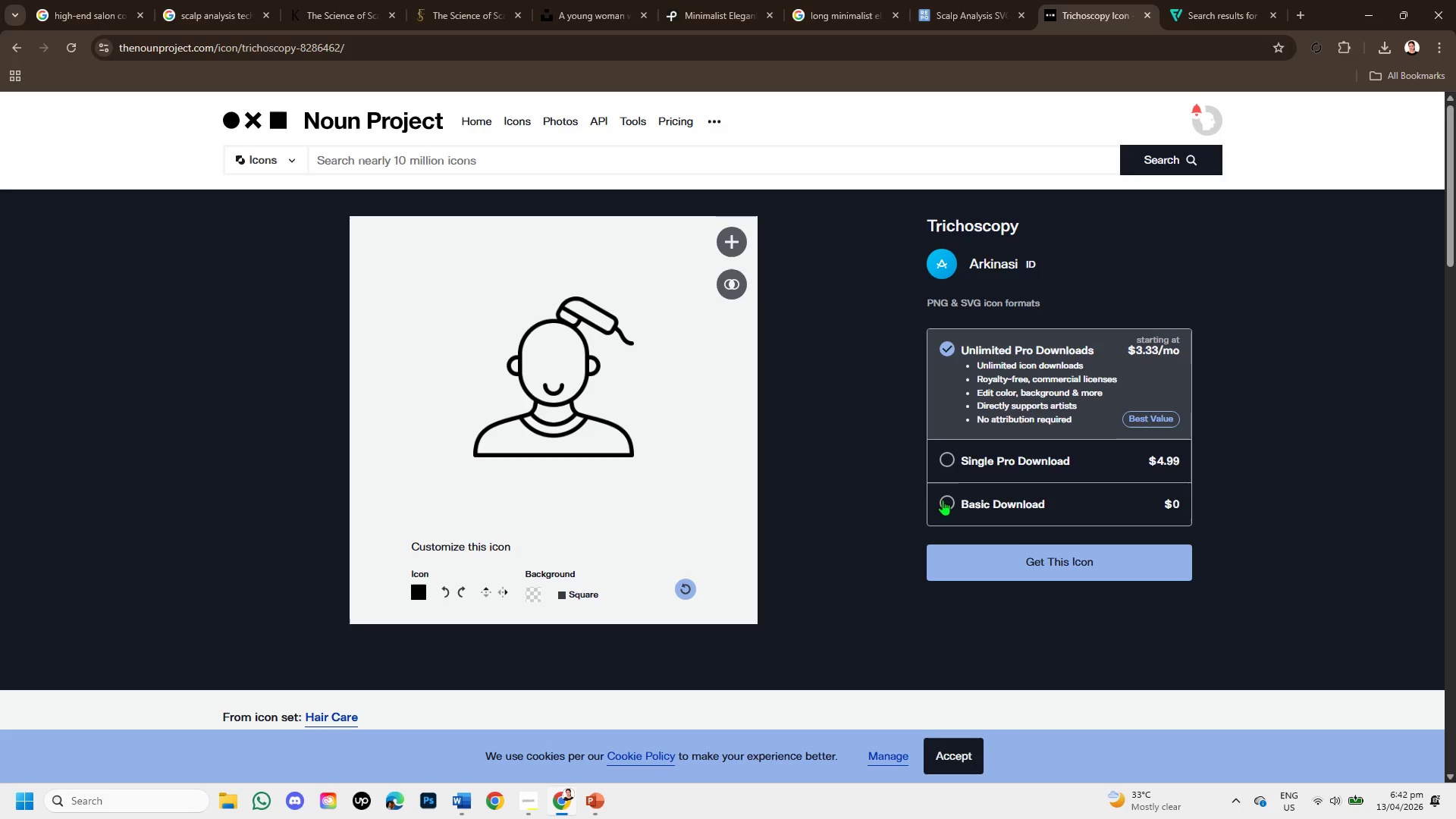 
left_click([943, 500])
 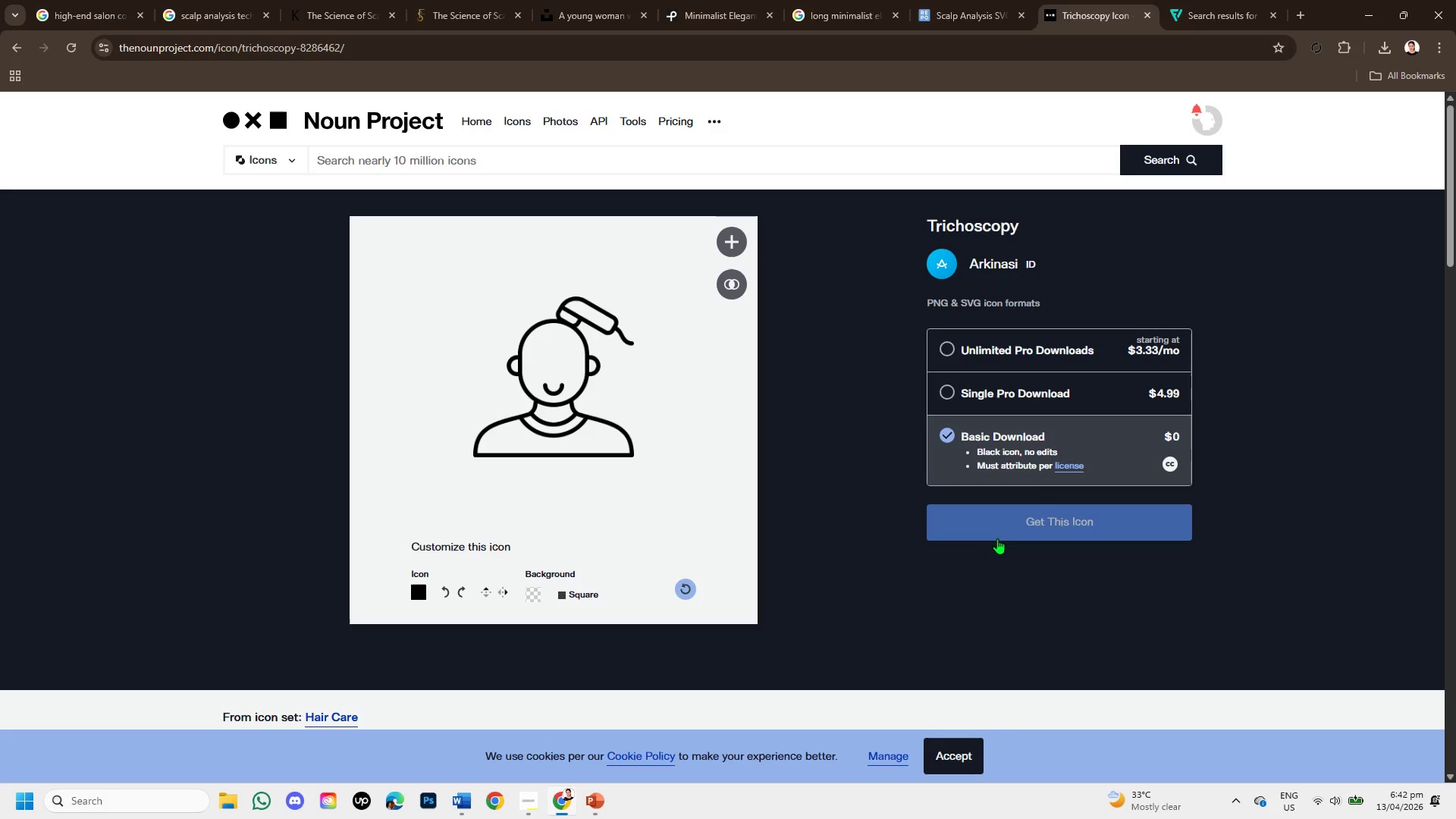 
left_click([999, 521])
 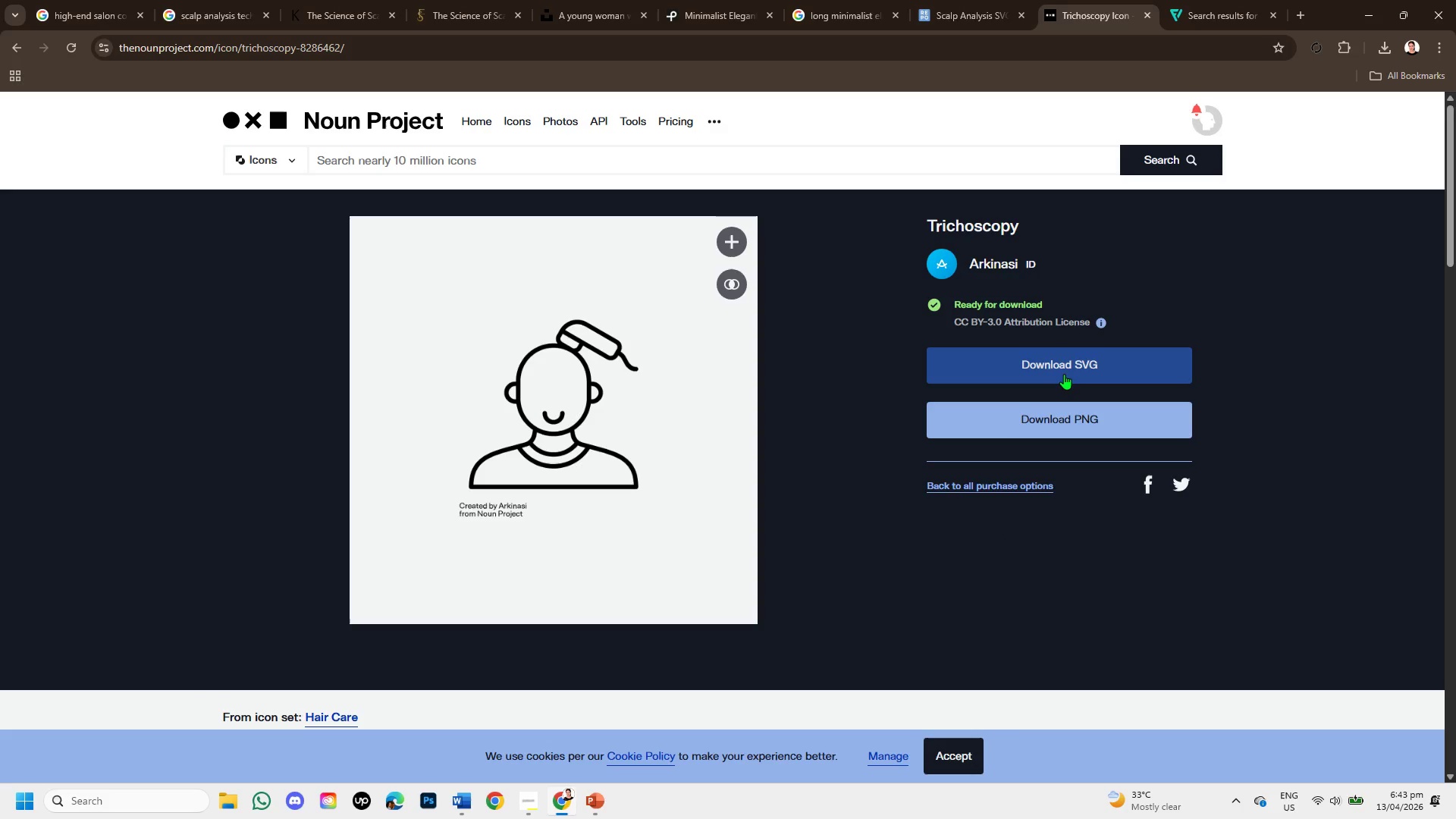 
left_click([1064, 374])
 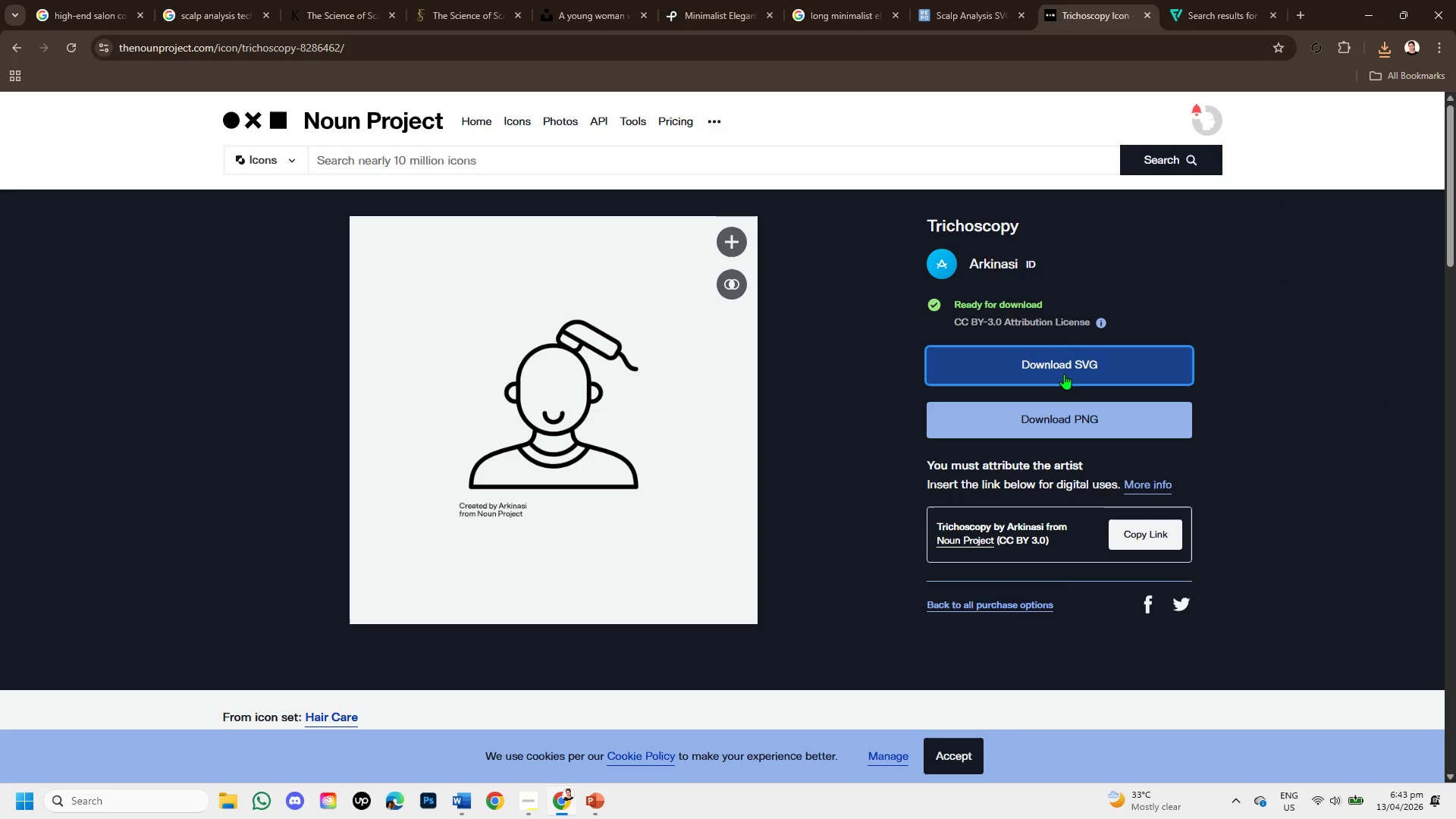 
wait(15.22)
 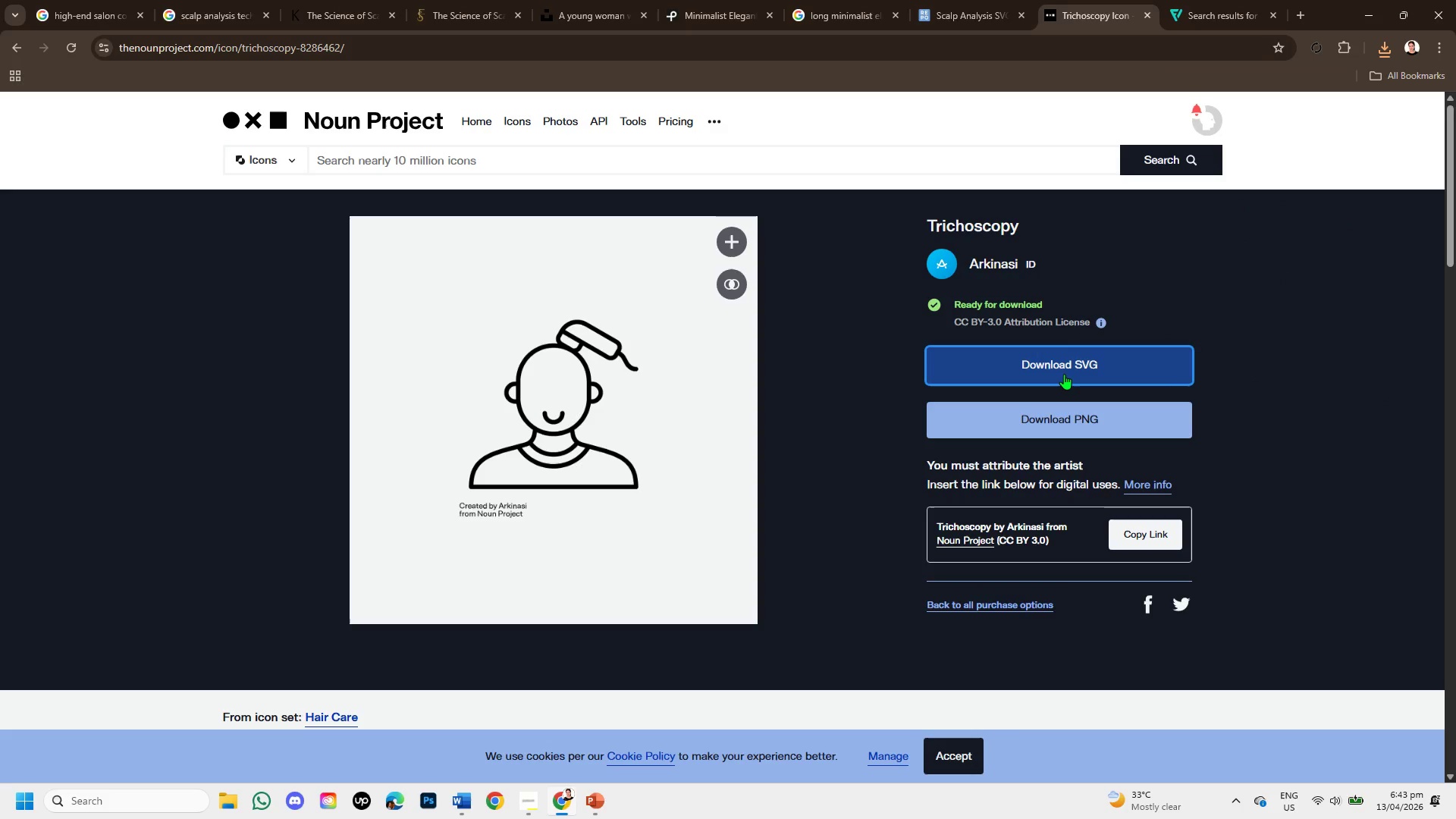 
left_click([17, 42])
 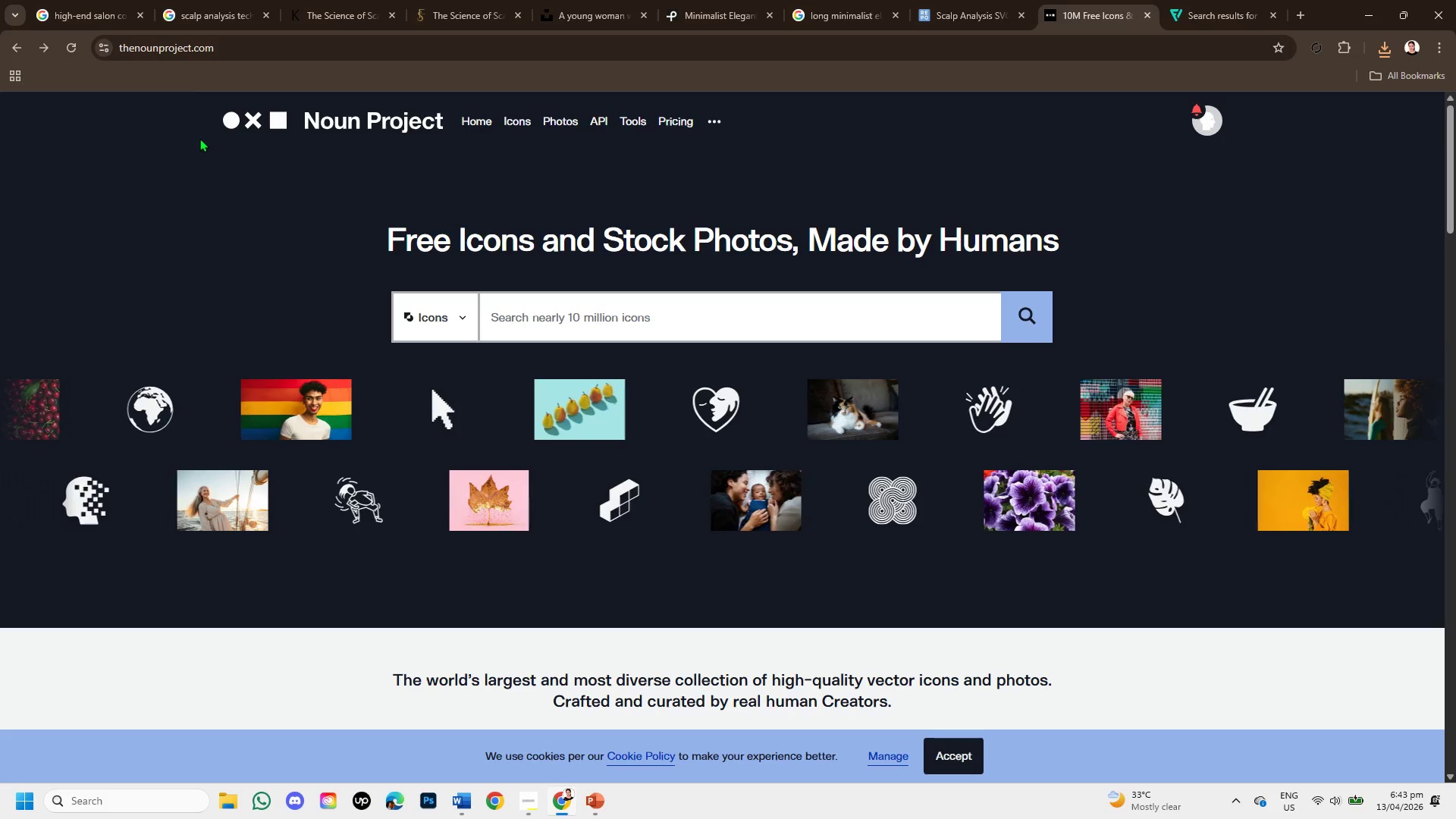 
wait(6.19)
 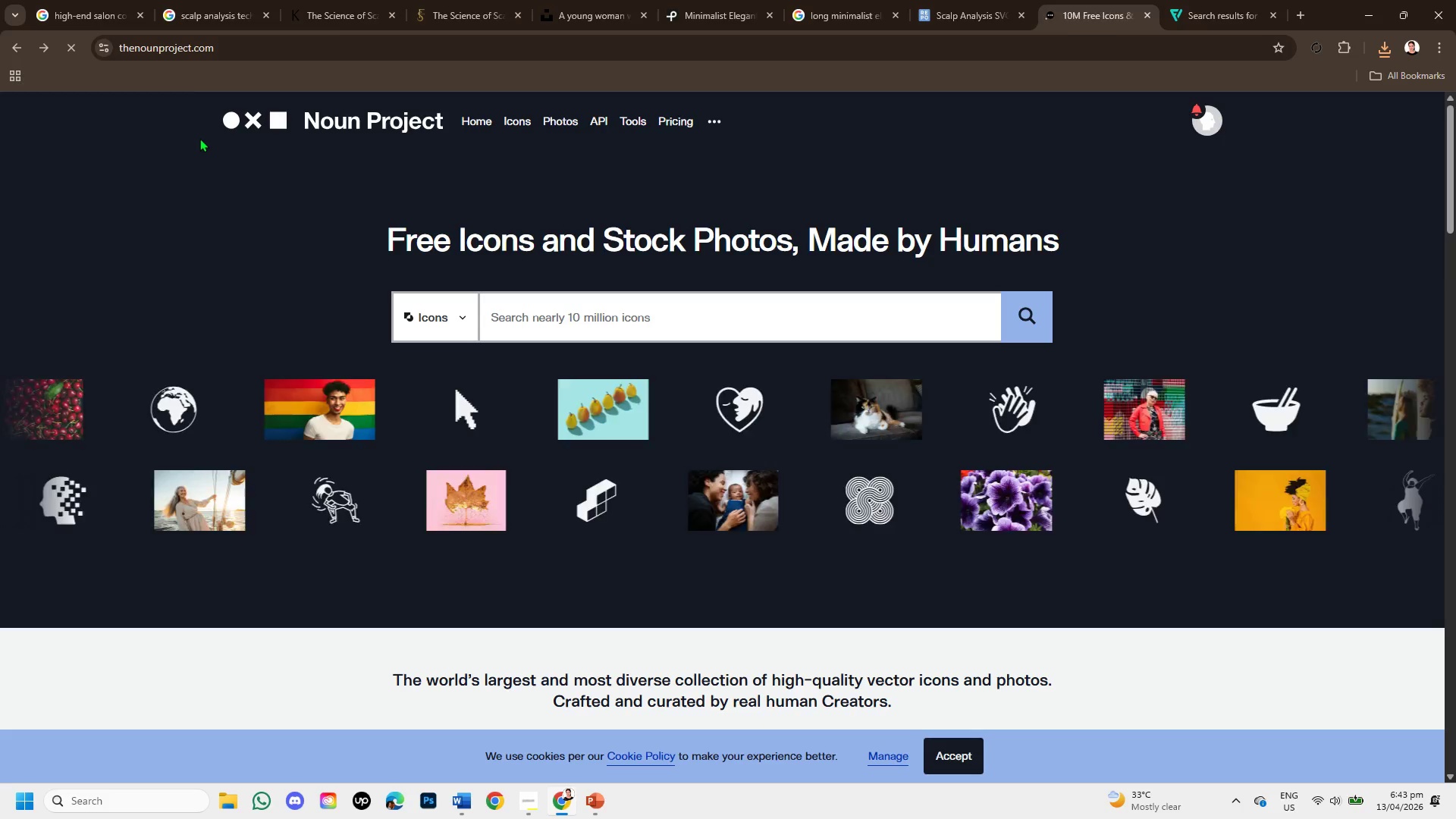 
scroll: coordinate [680, 485], scroll_direction: down, amount: 2.0
 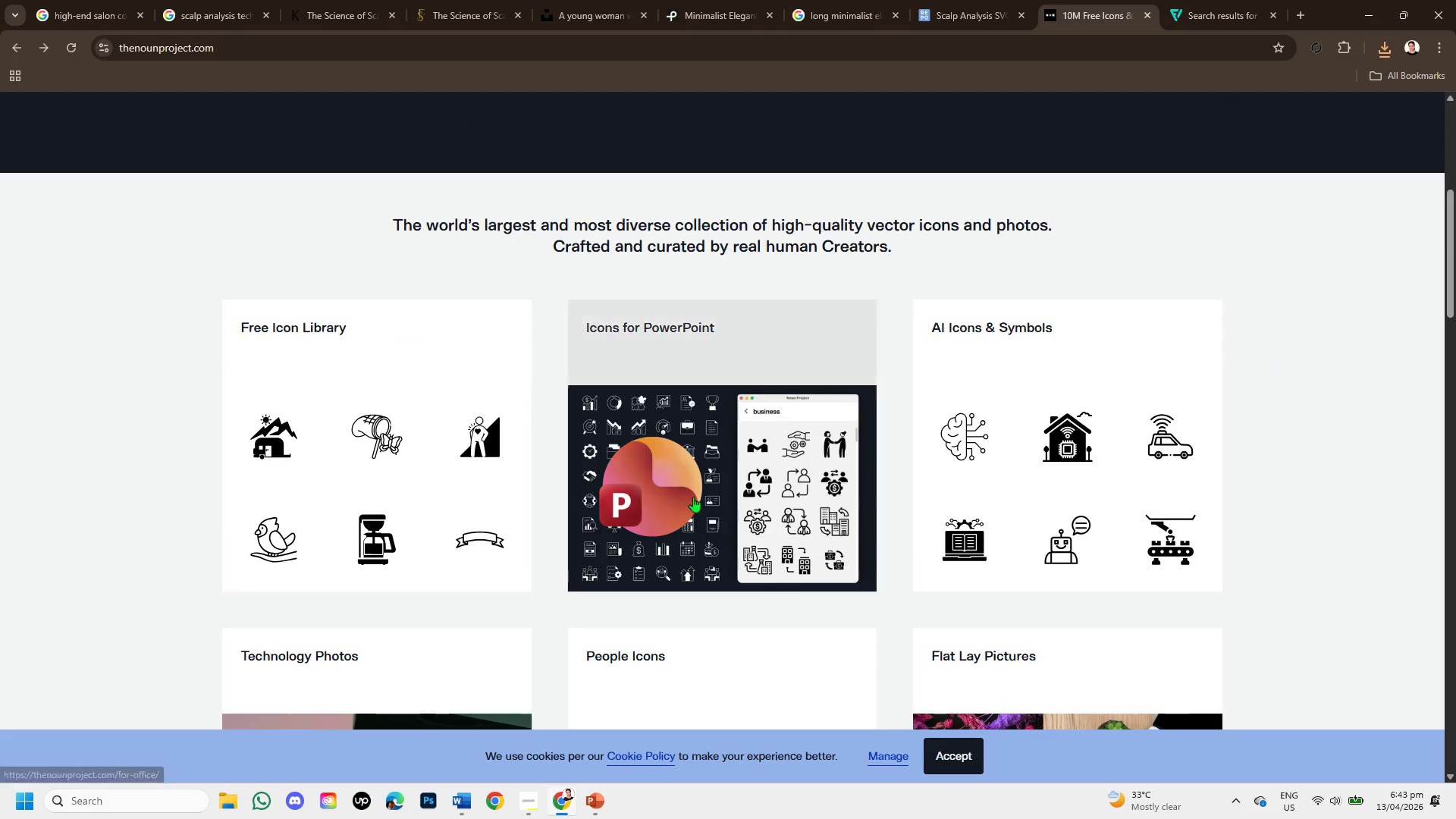 
scroll: coordinate [717, 518], scroll_direction: up, amount: 2.0
 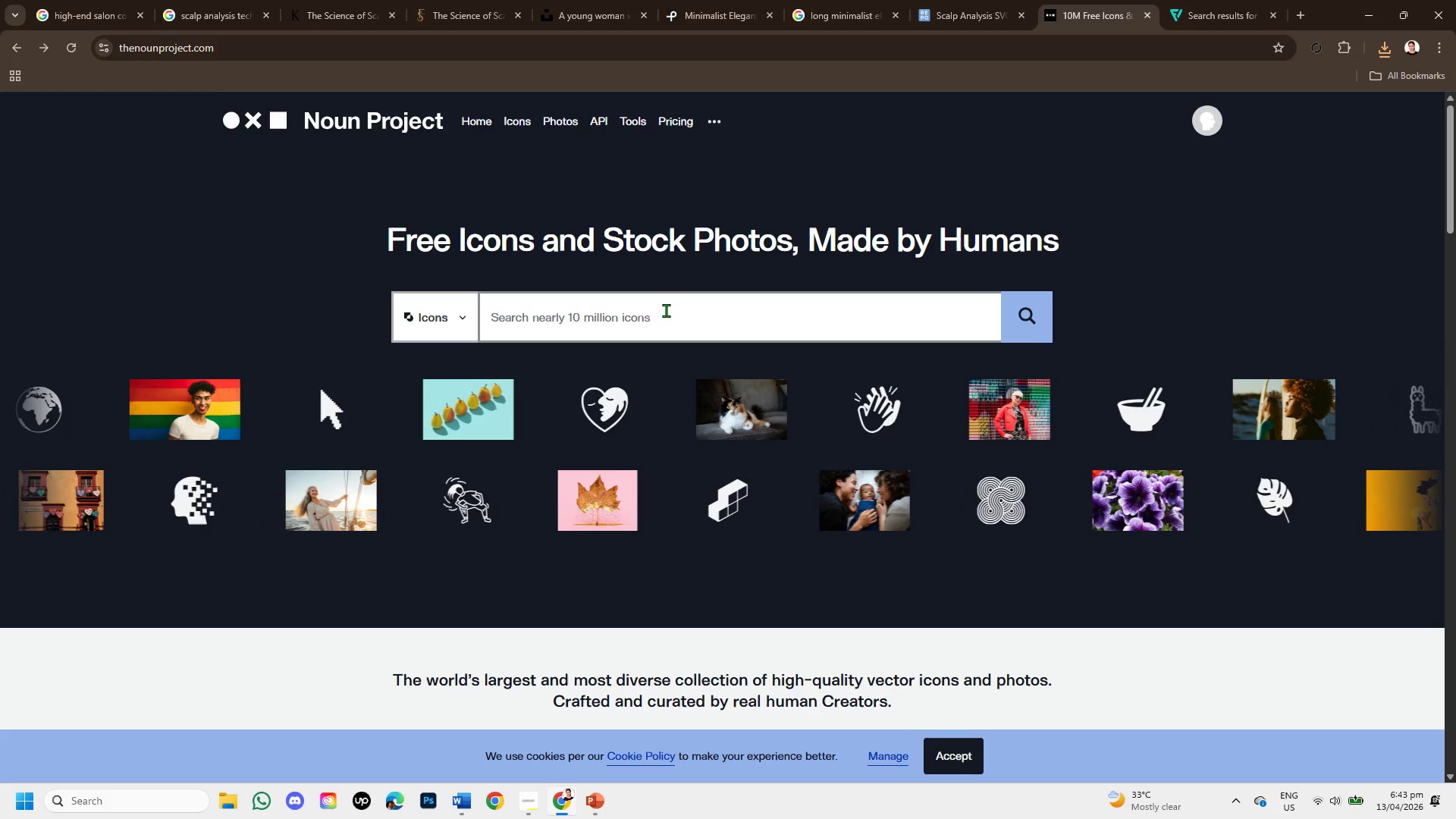 
wait(17.06)
 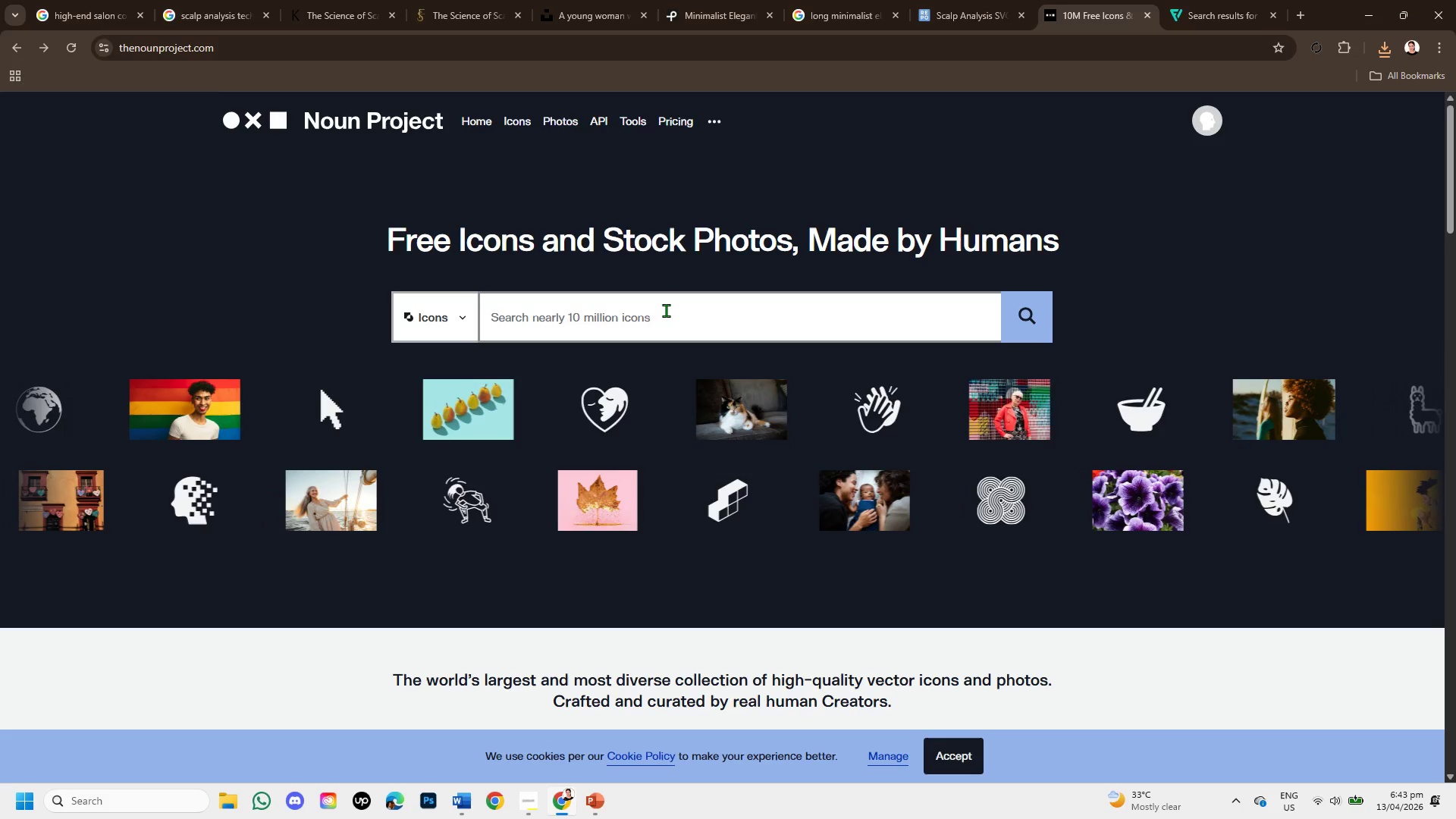 
left_click([595, 804])
 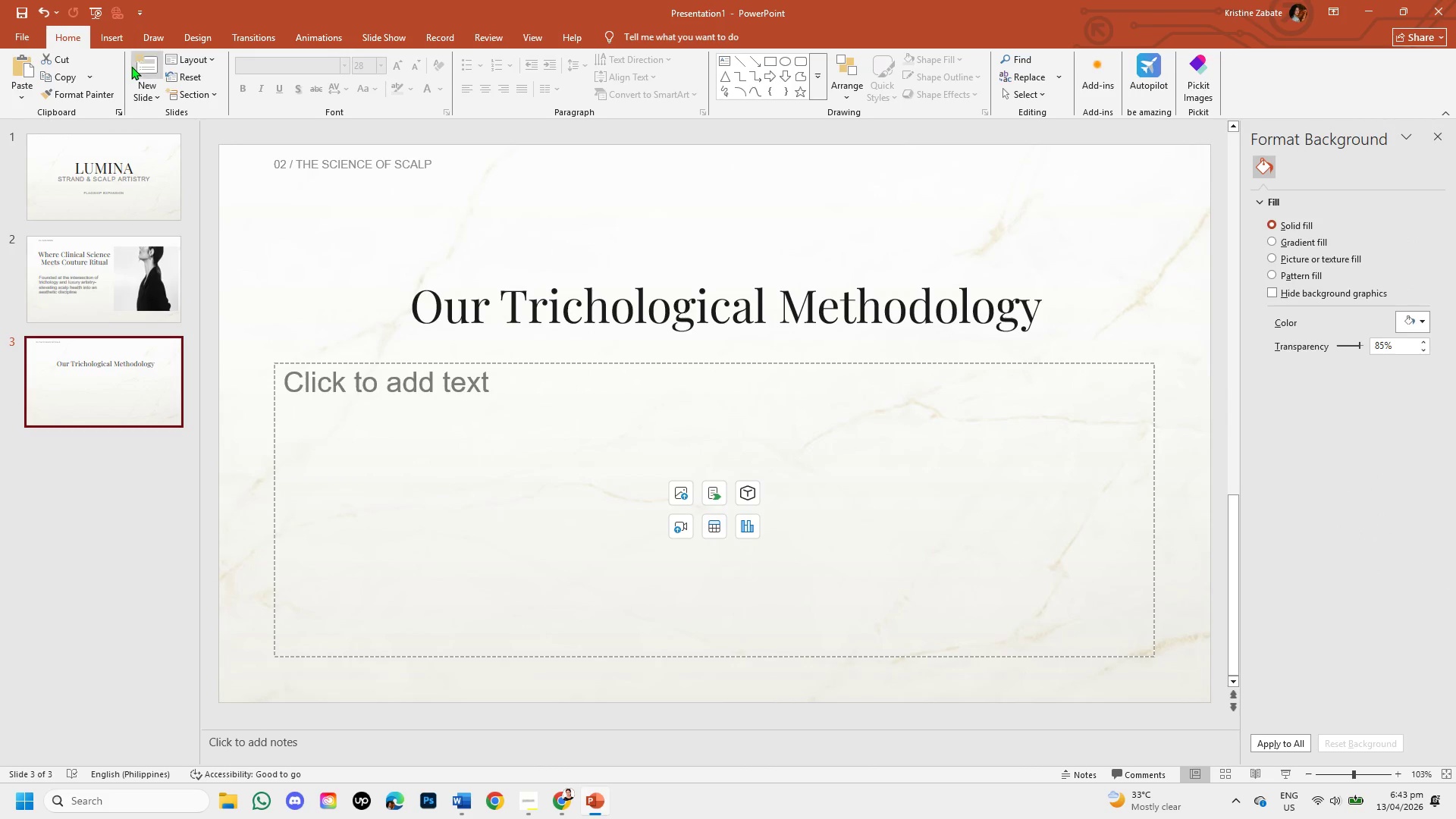 
left_click([118, 39])
 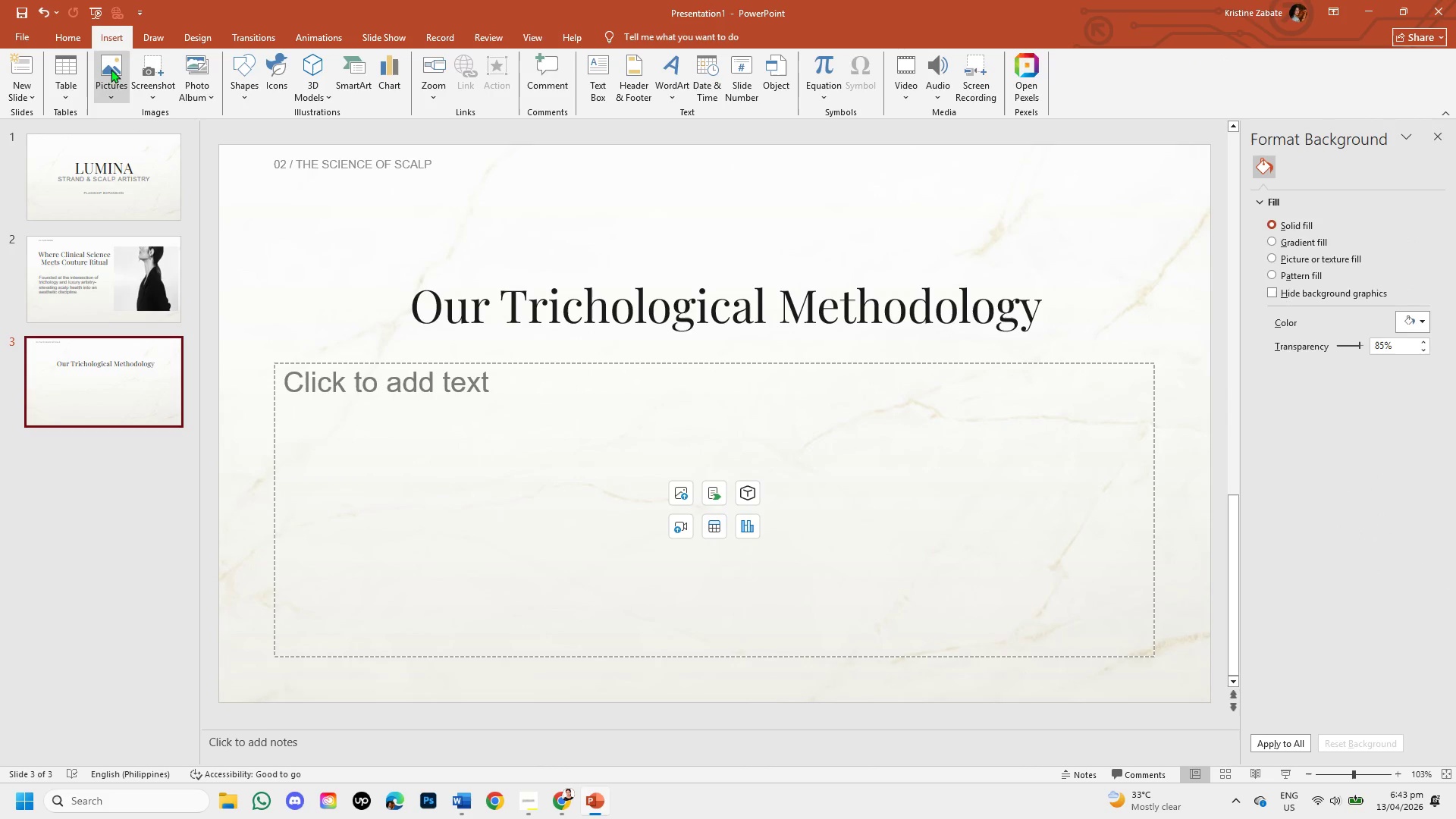 
left_click([105, 80])
 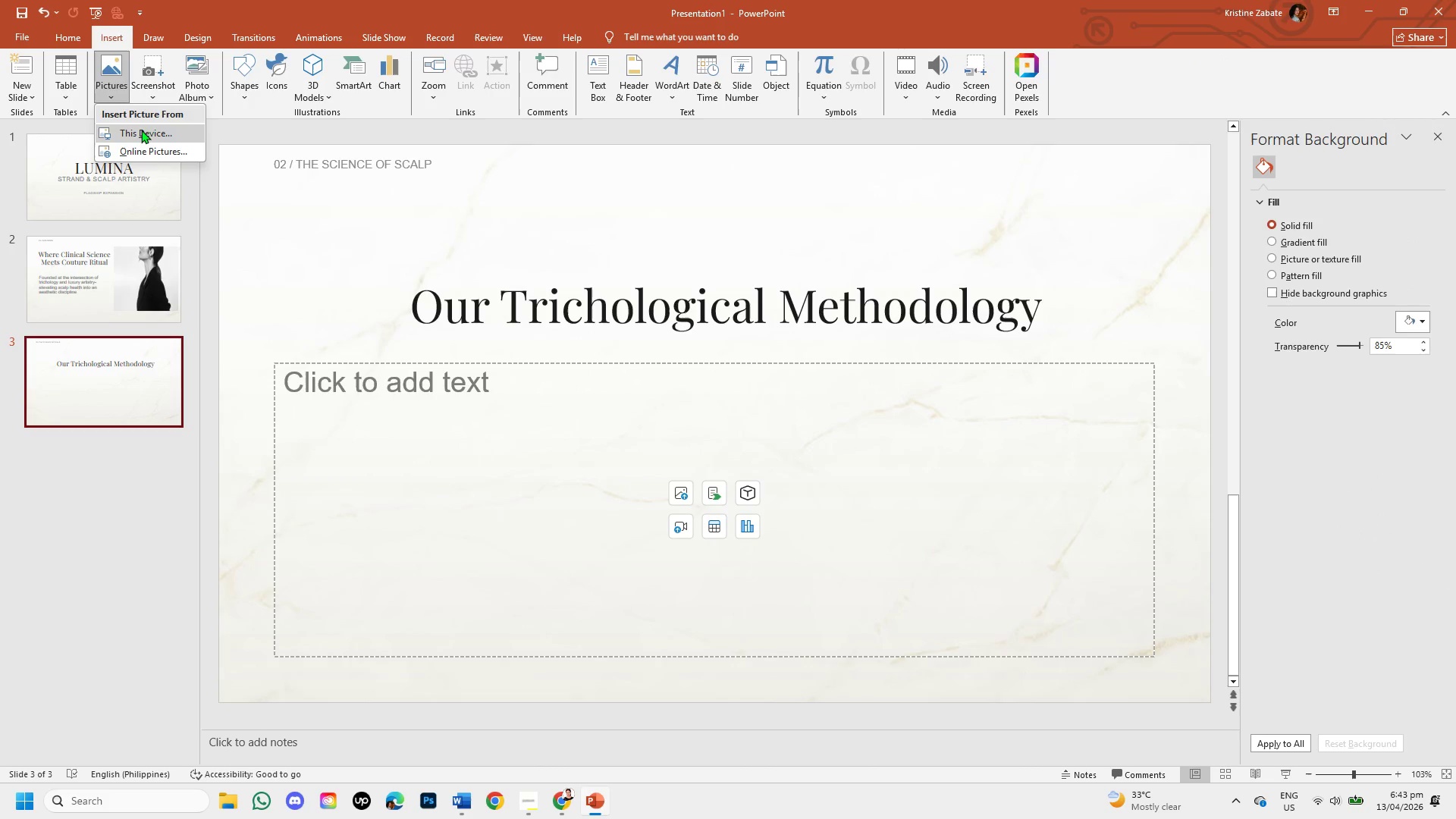 
left_click([141, 130])
 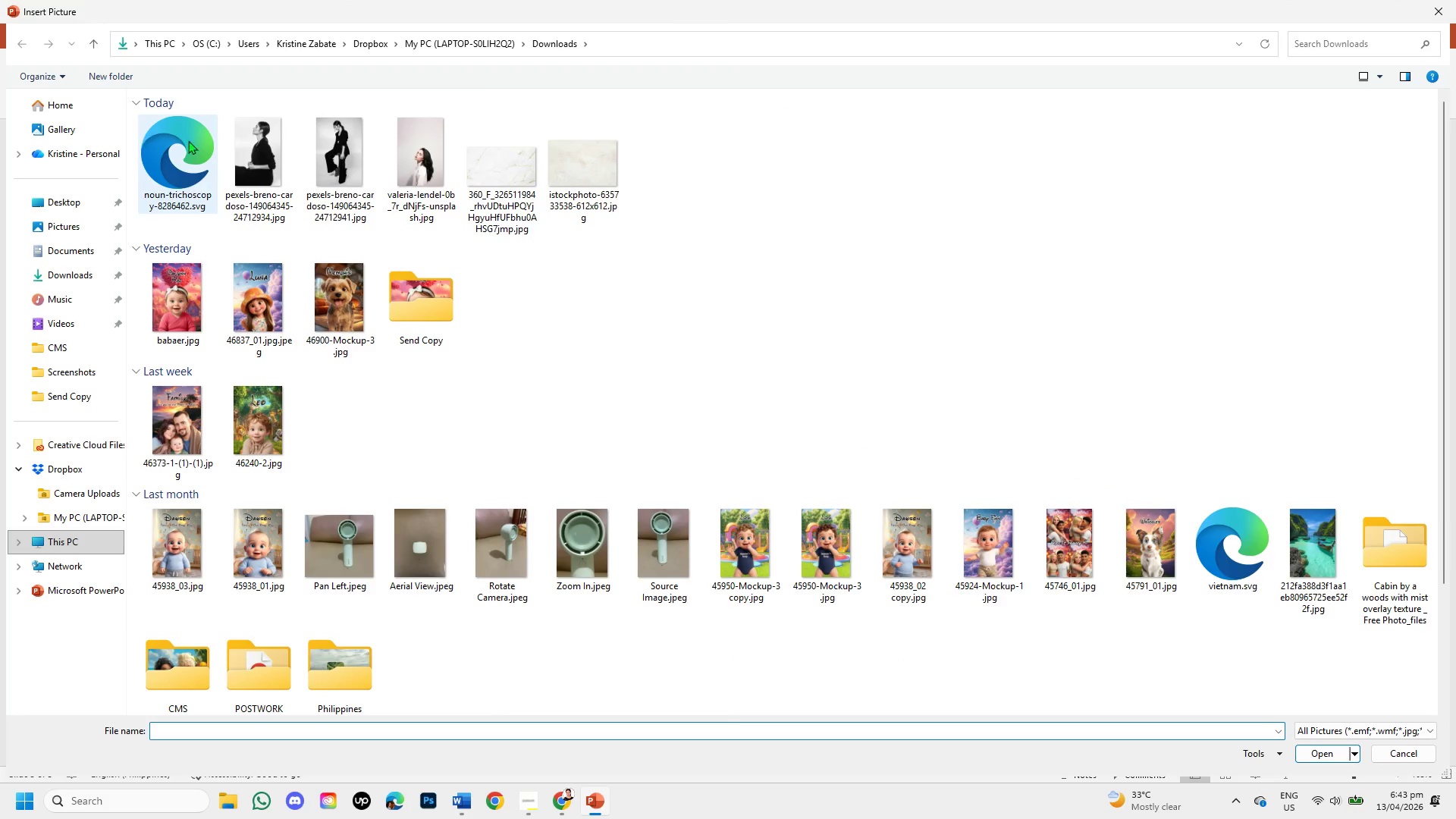 
double_click([177, 194])
 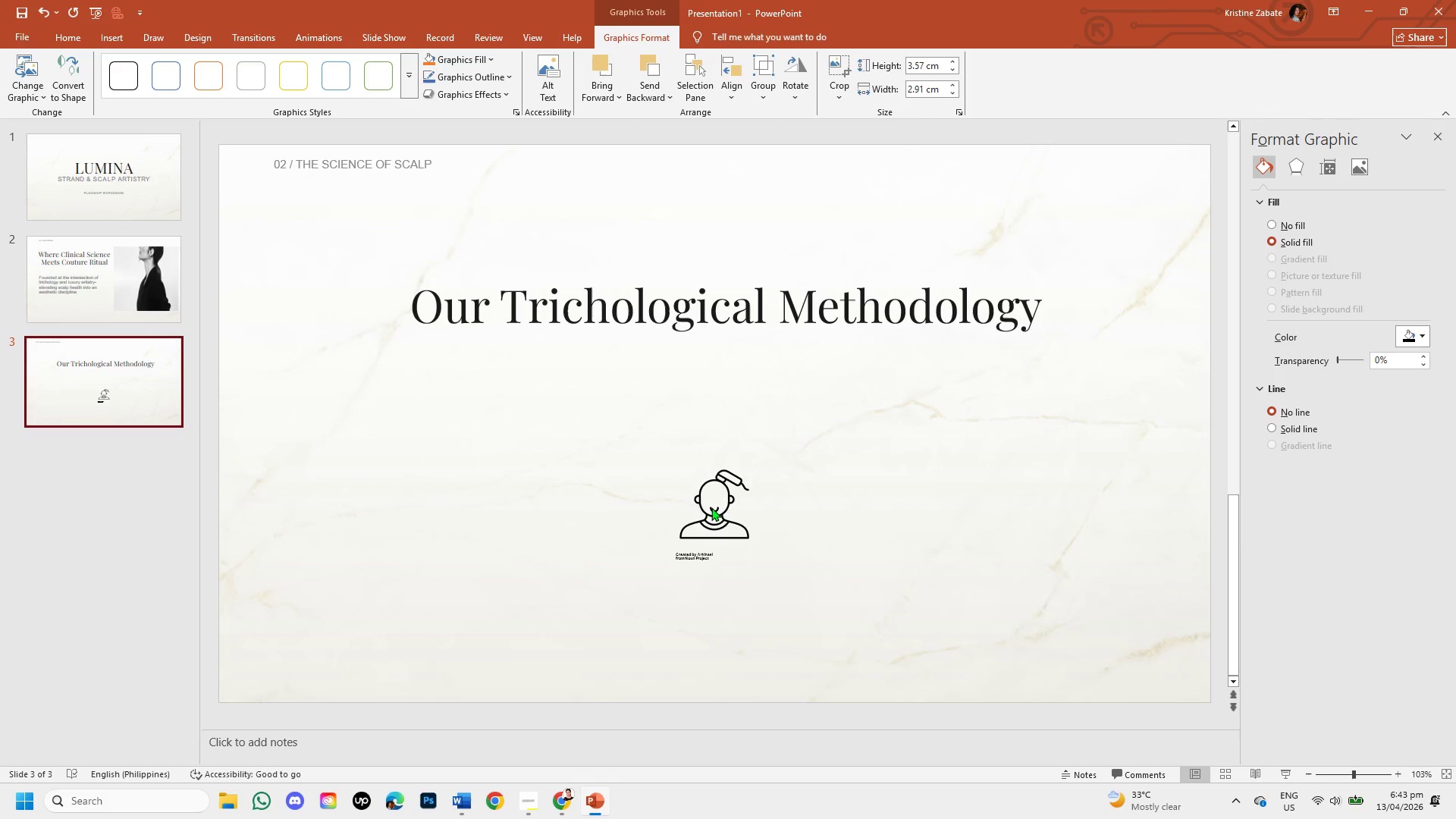 
left_click([724, 521])
 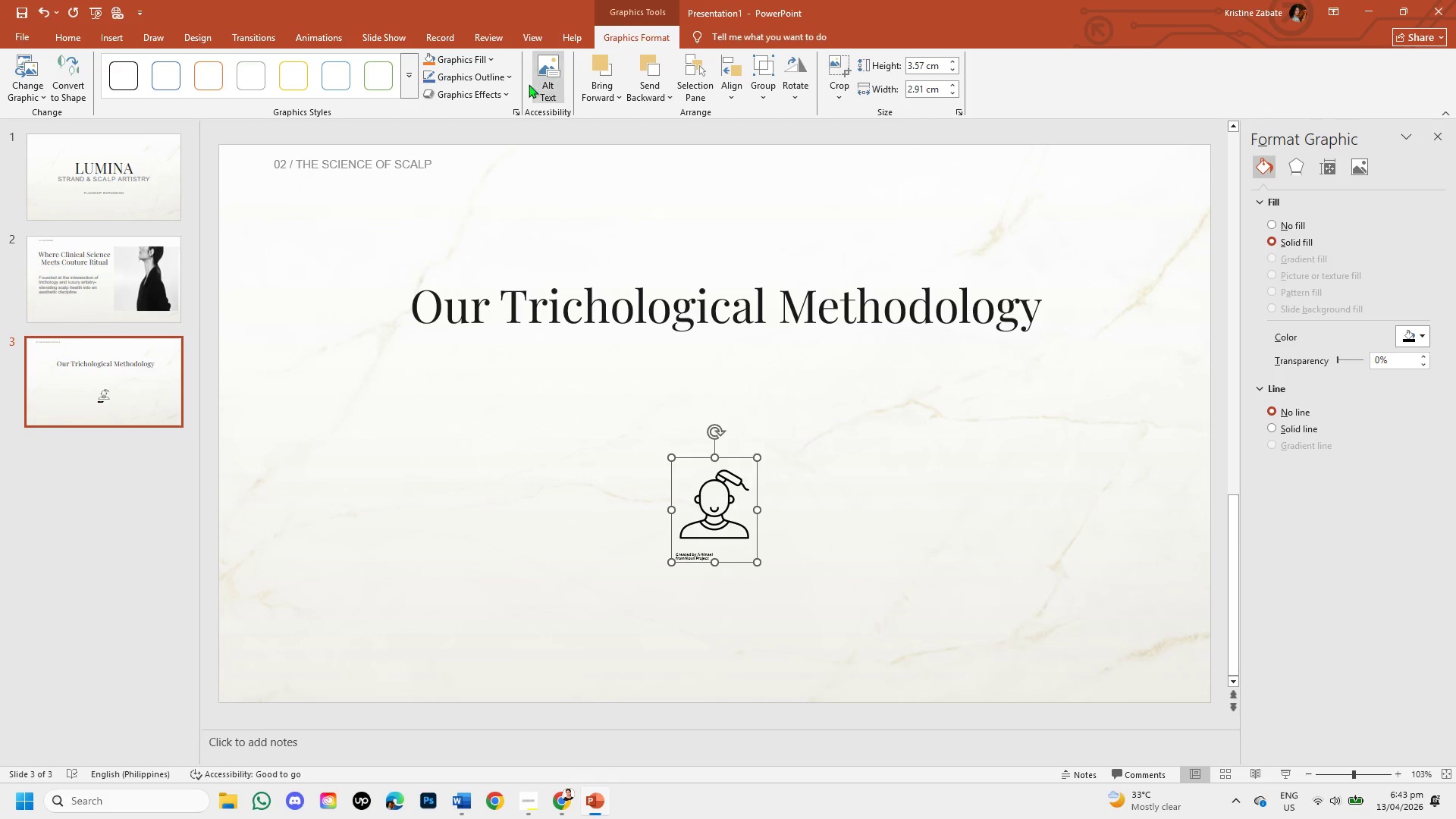 
left_click([477, 55])
 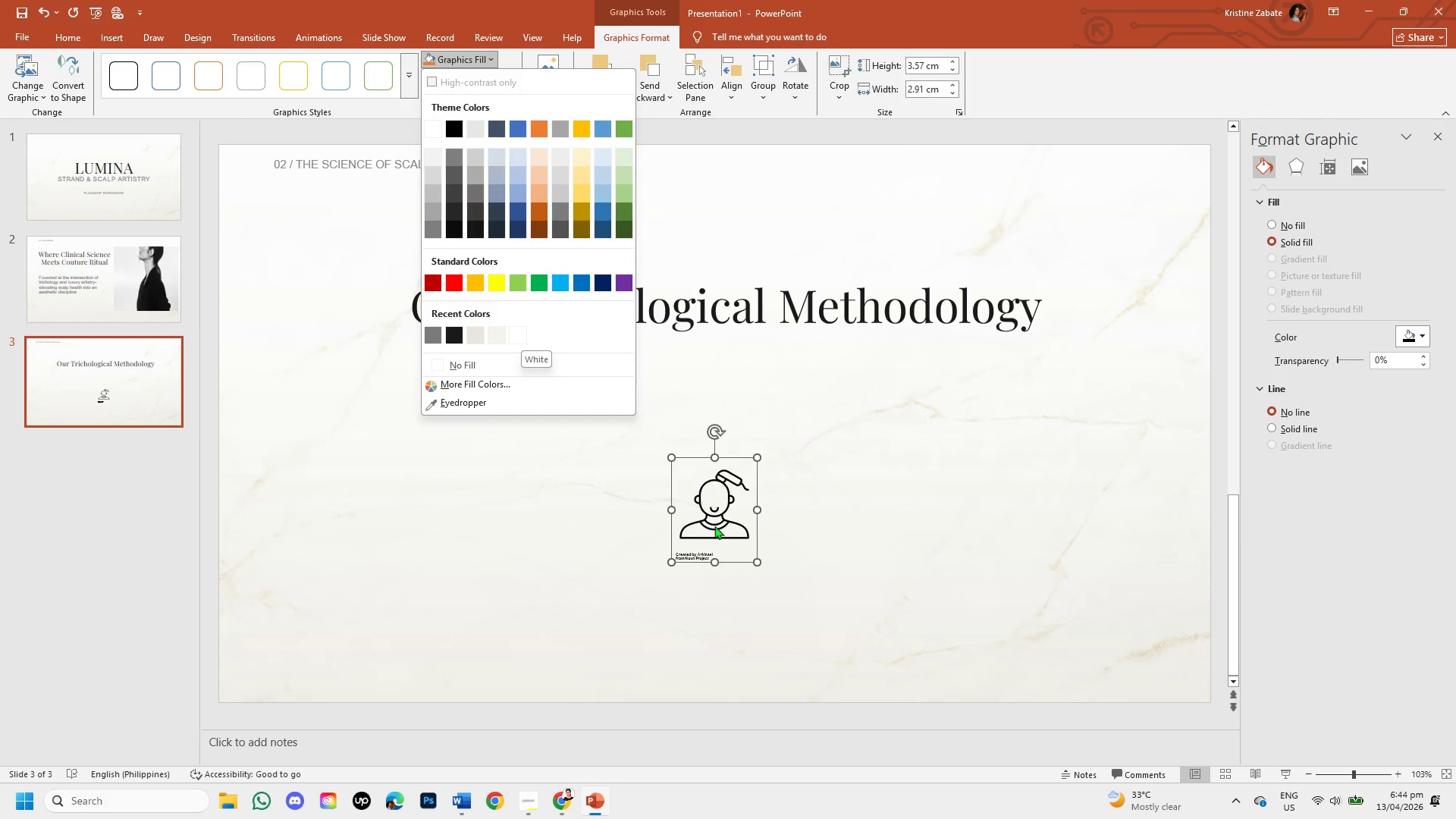 
wait(6.41)
 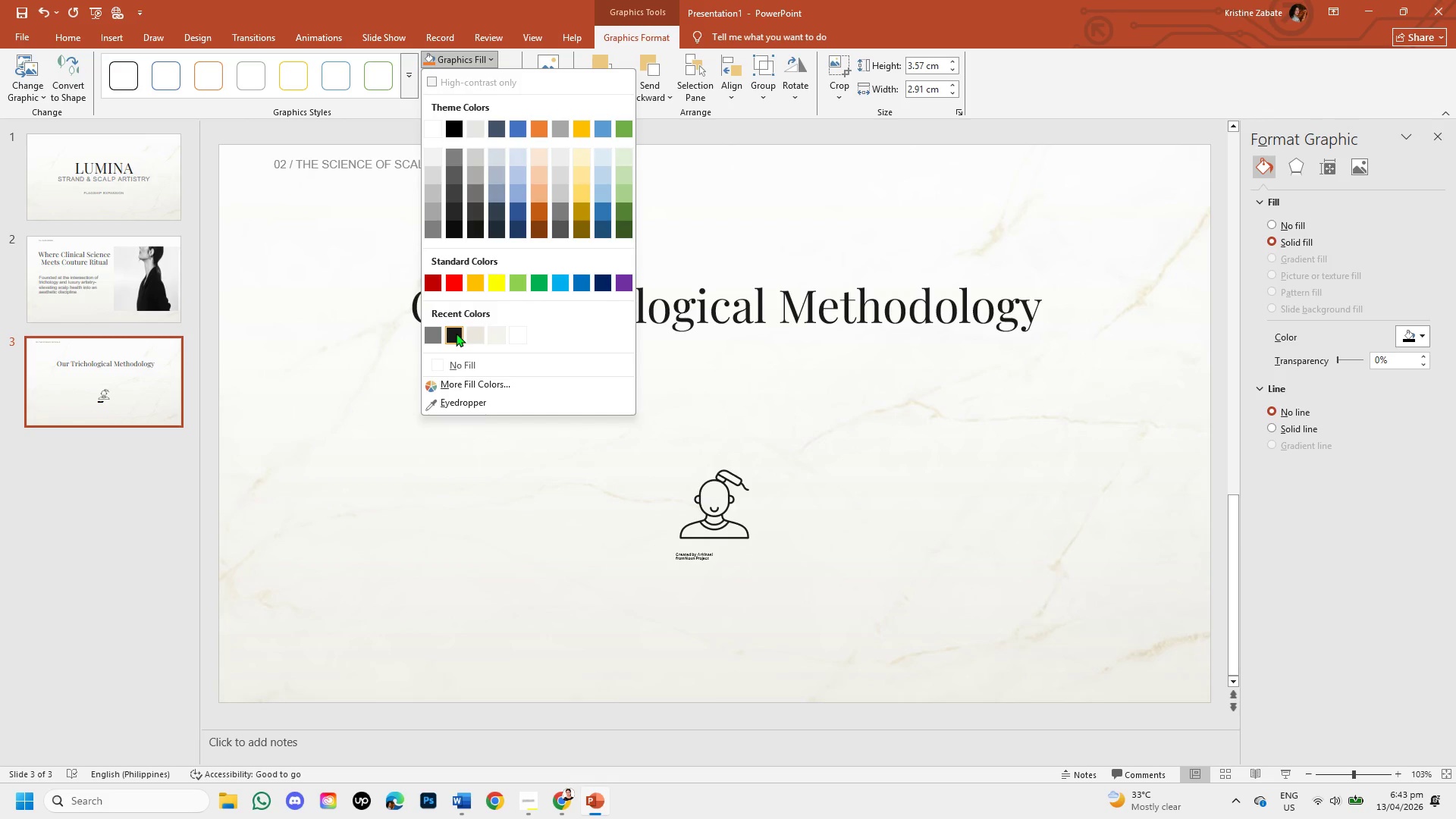 
left_click([815, 551])
 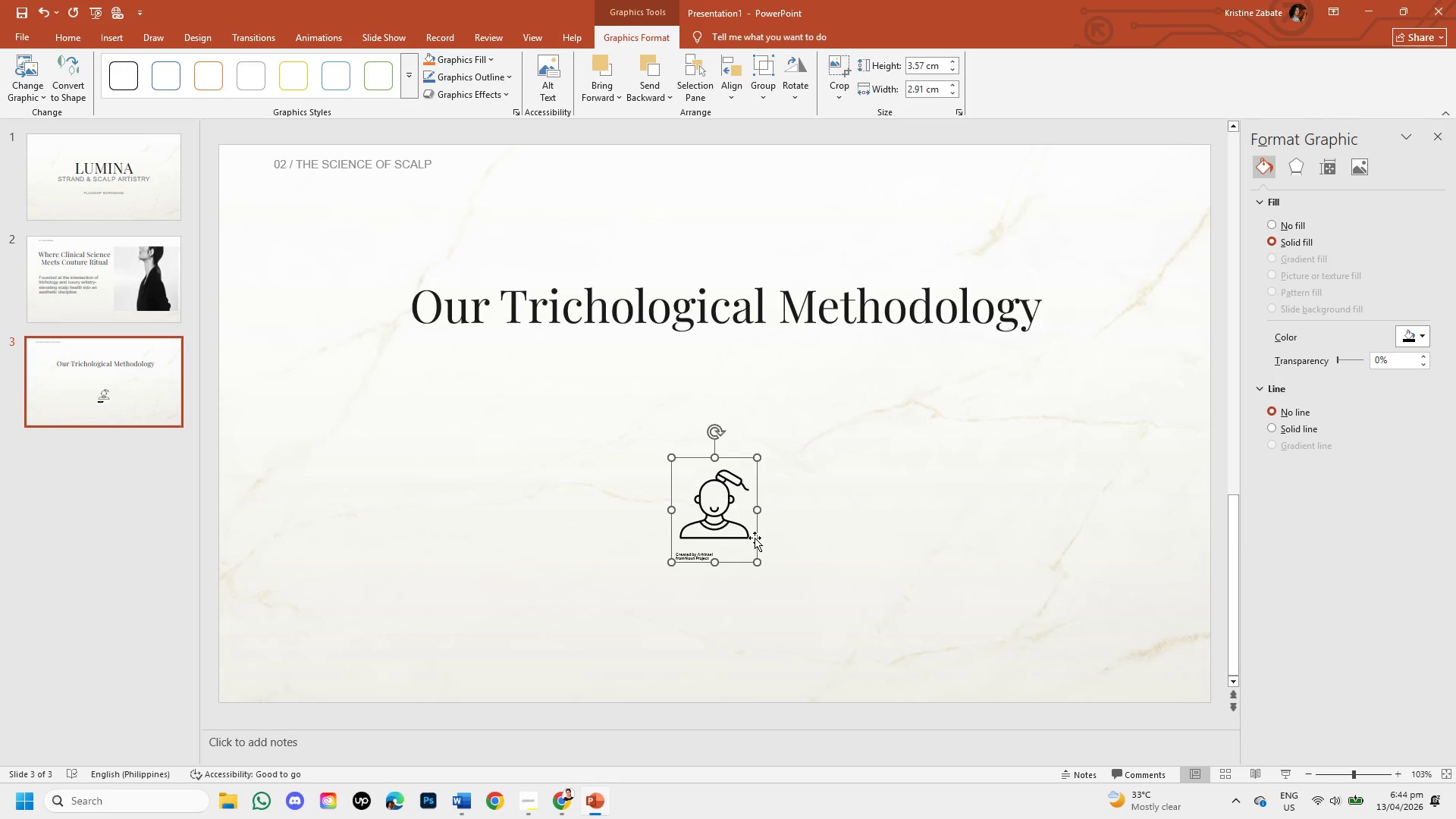 
left_click_drag(start_coordinate=[758, 538], to_coordinate=[477, 439])
 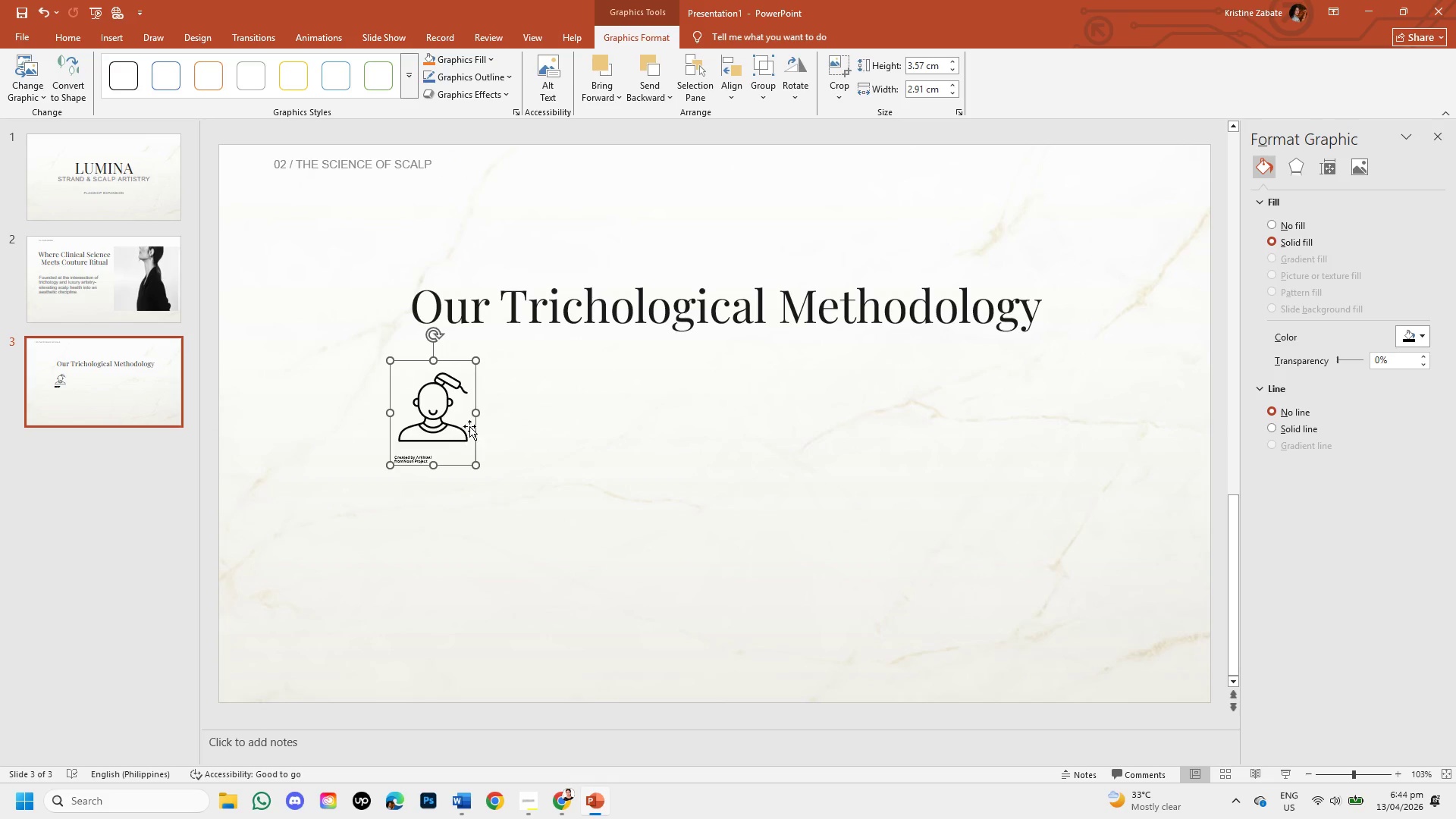 
left_click([843, 88])
 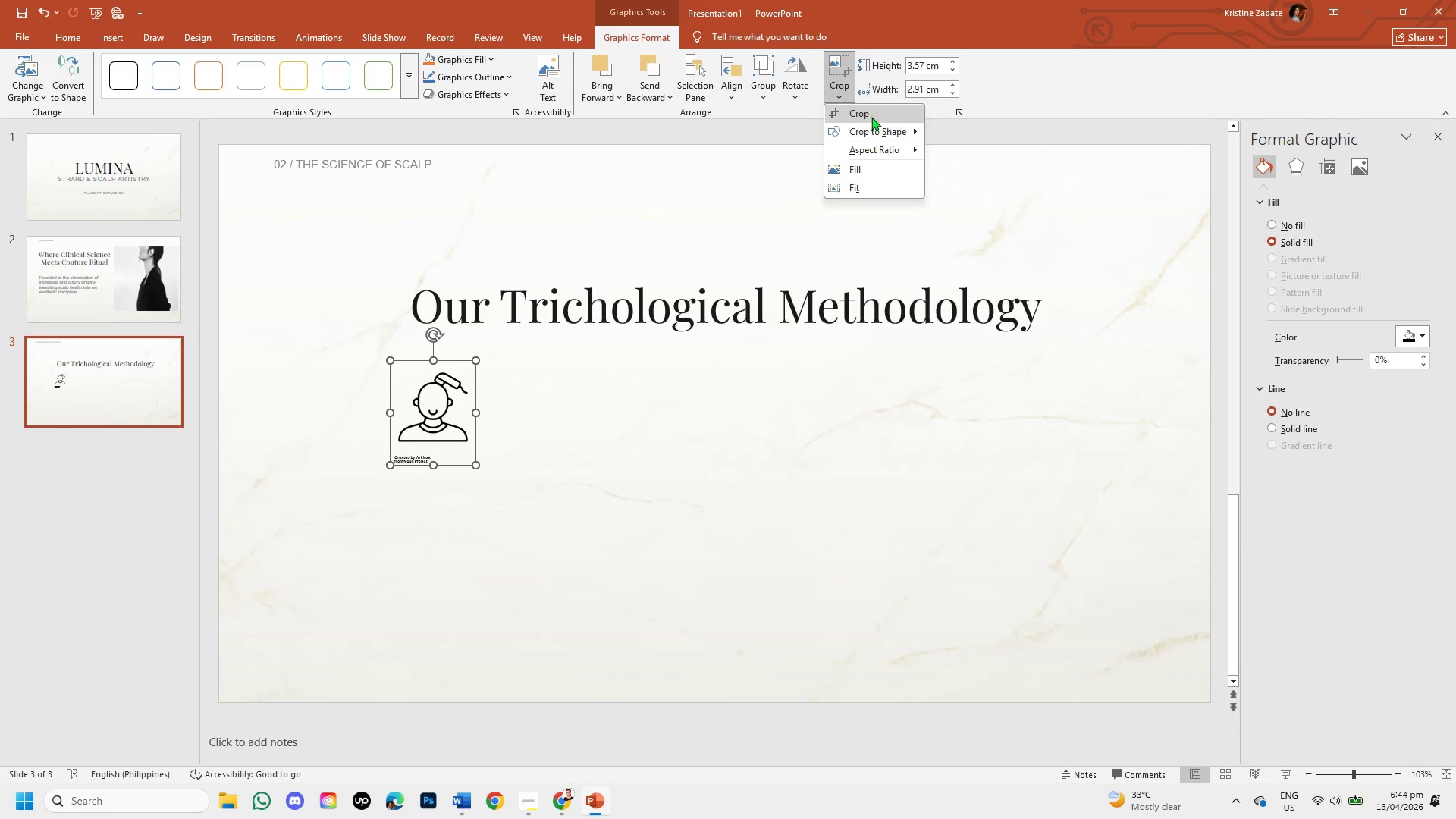 
left_click([869, 107])
 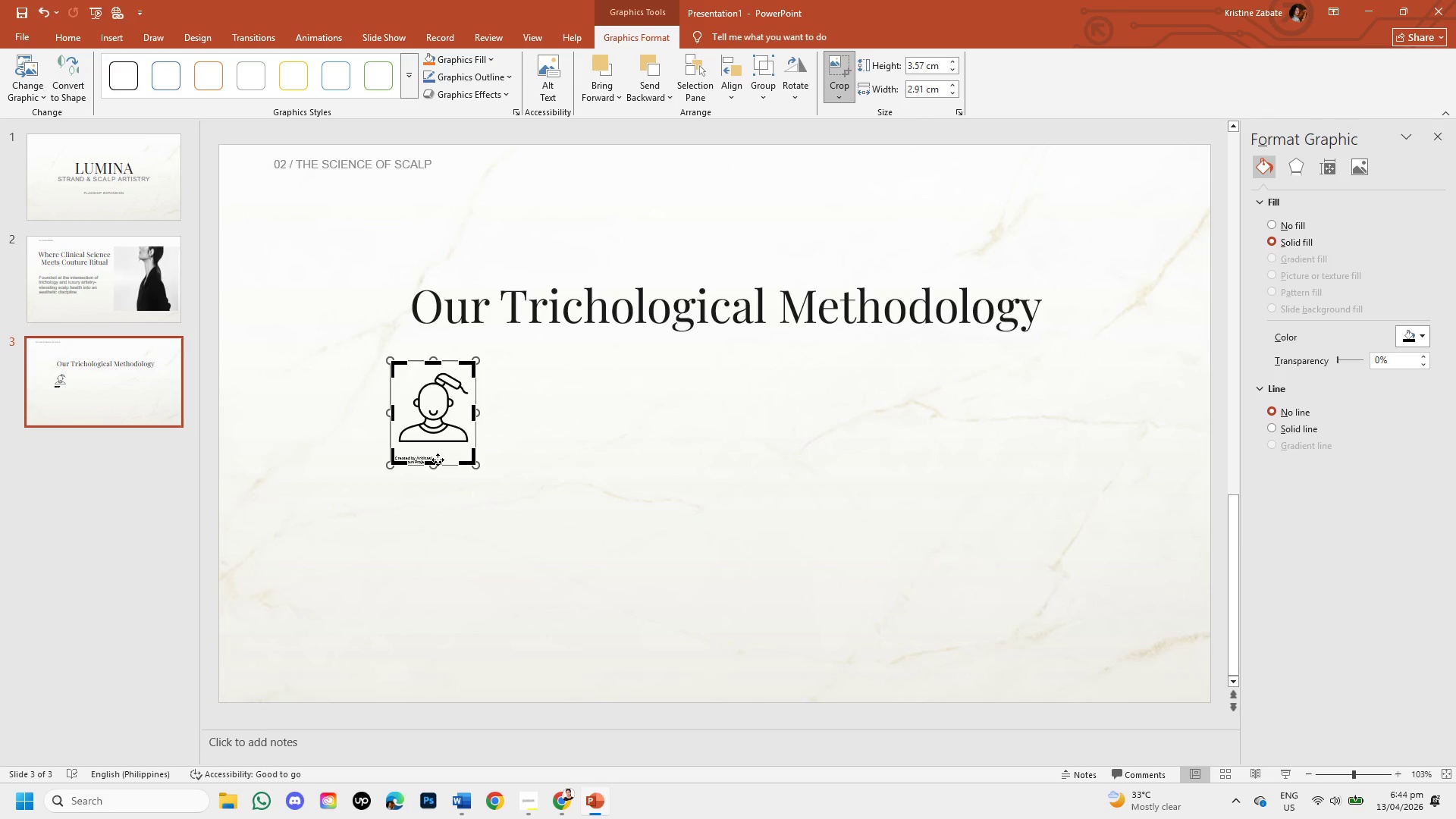 
left_click_drag(start_coordinate=[435, 463], to_coordinate=[437, 445])
 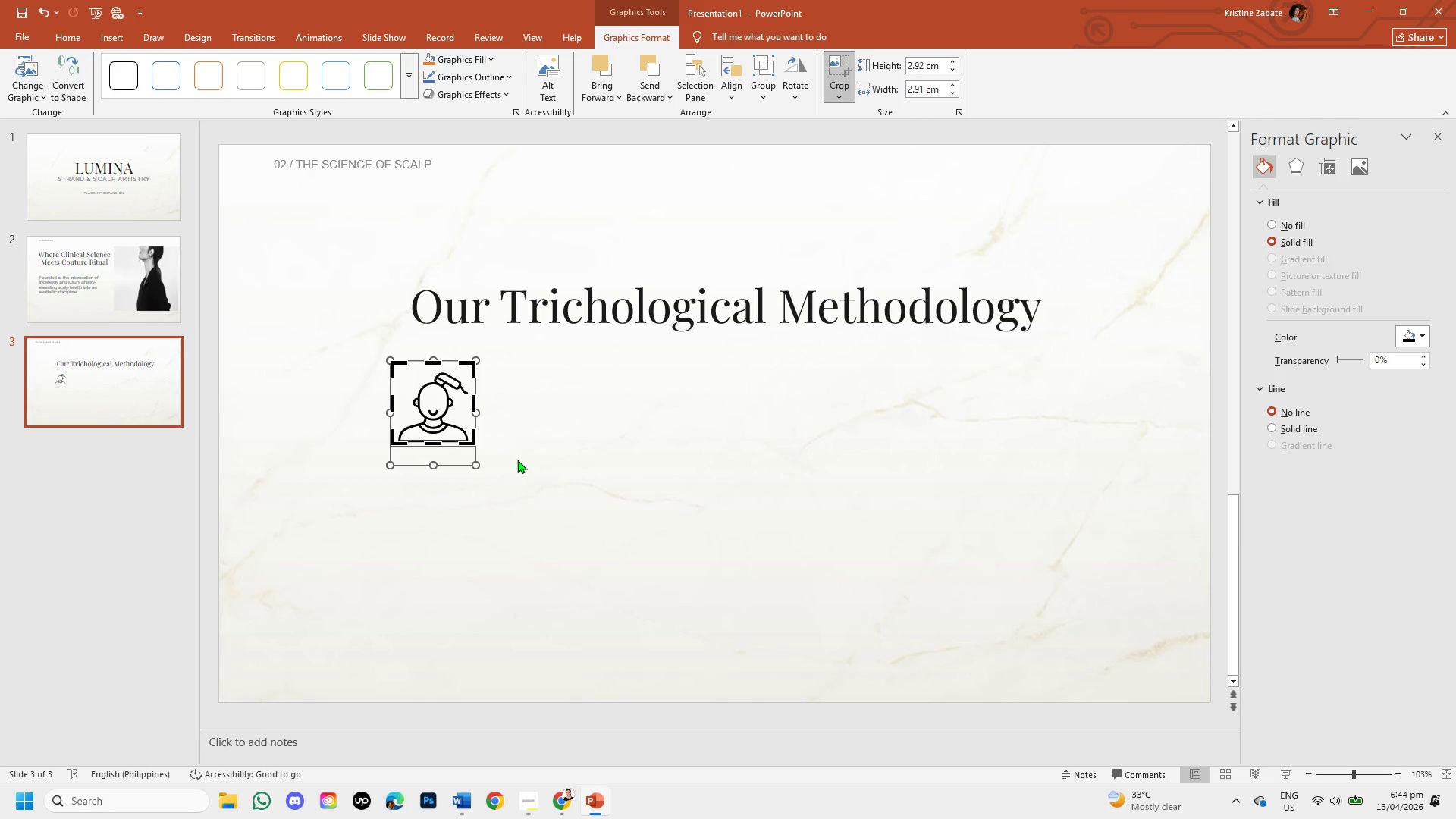 
left_click([517, 460])
 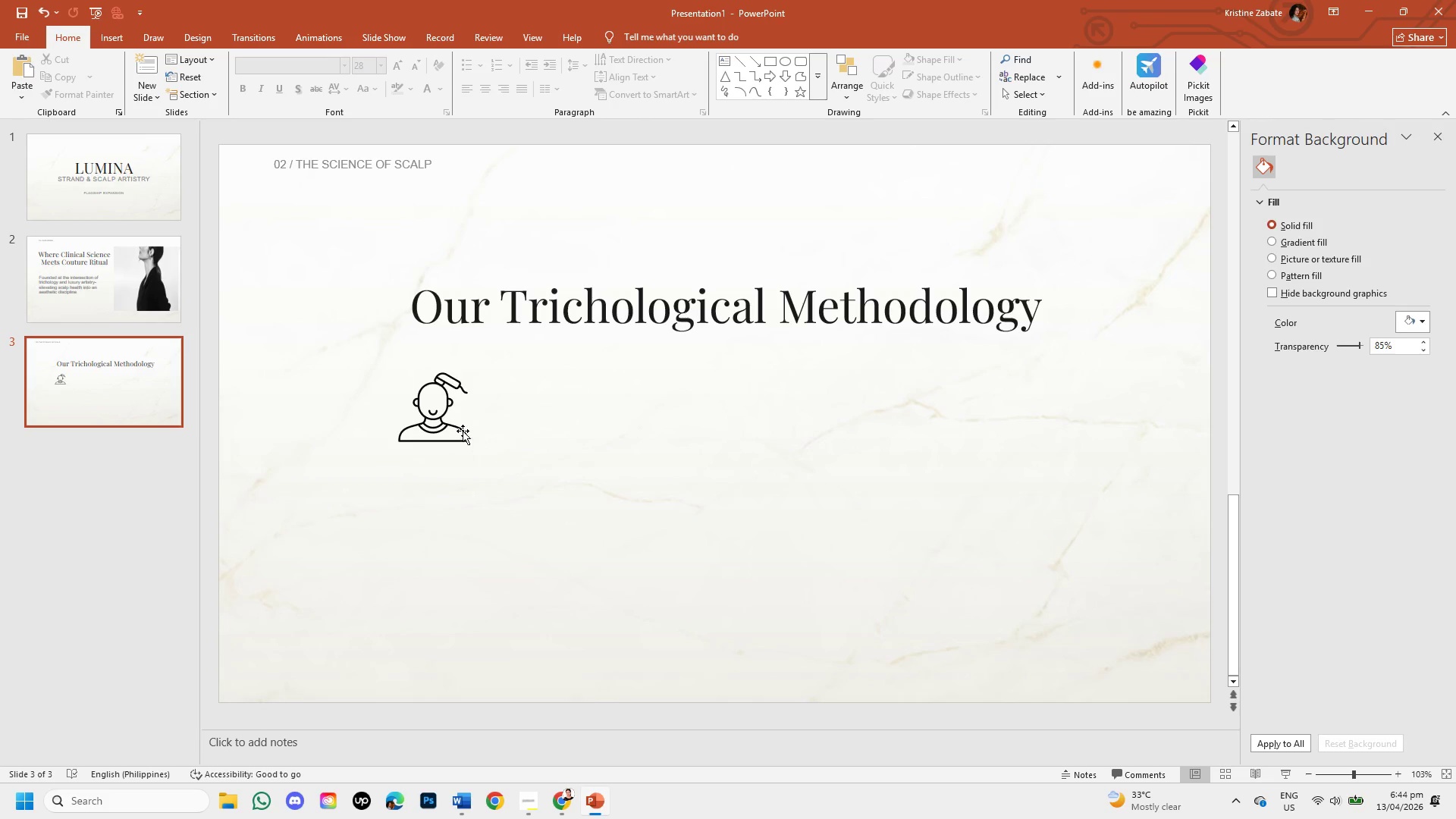 
left_click([452, 425])
 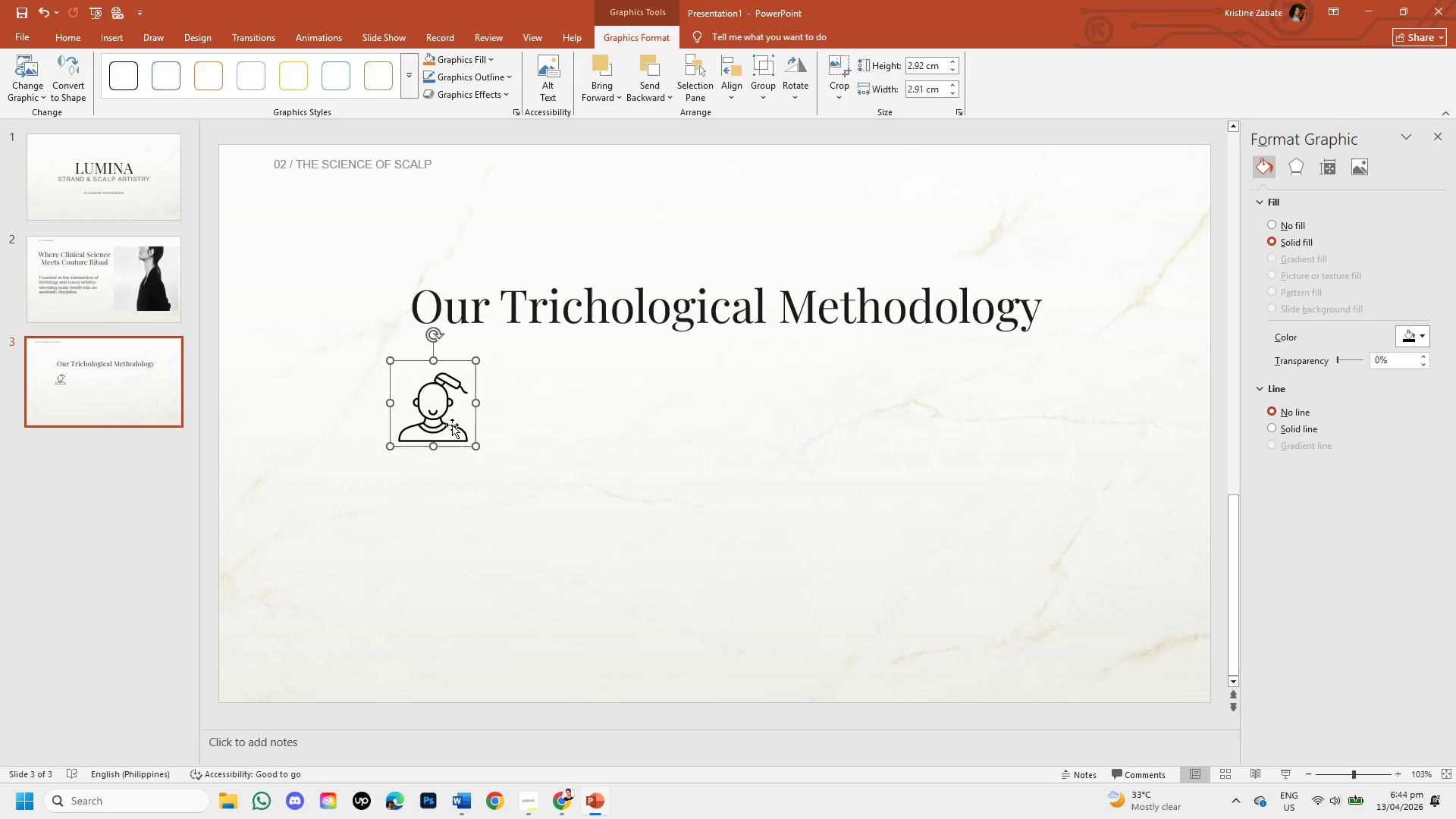 
wait(12.78)
 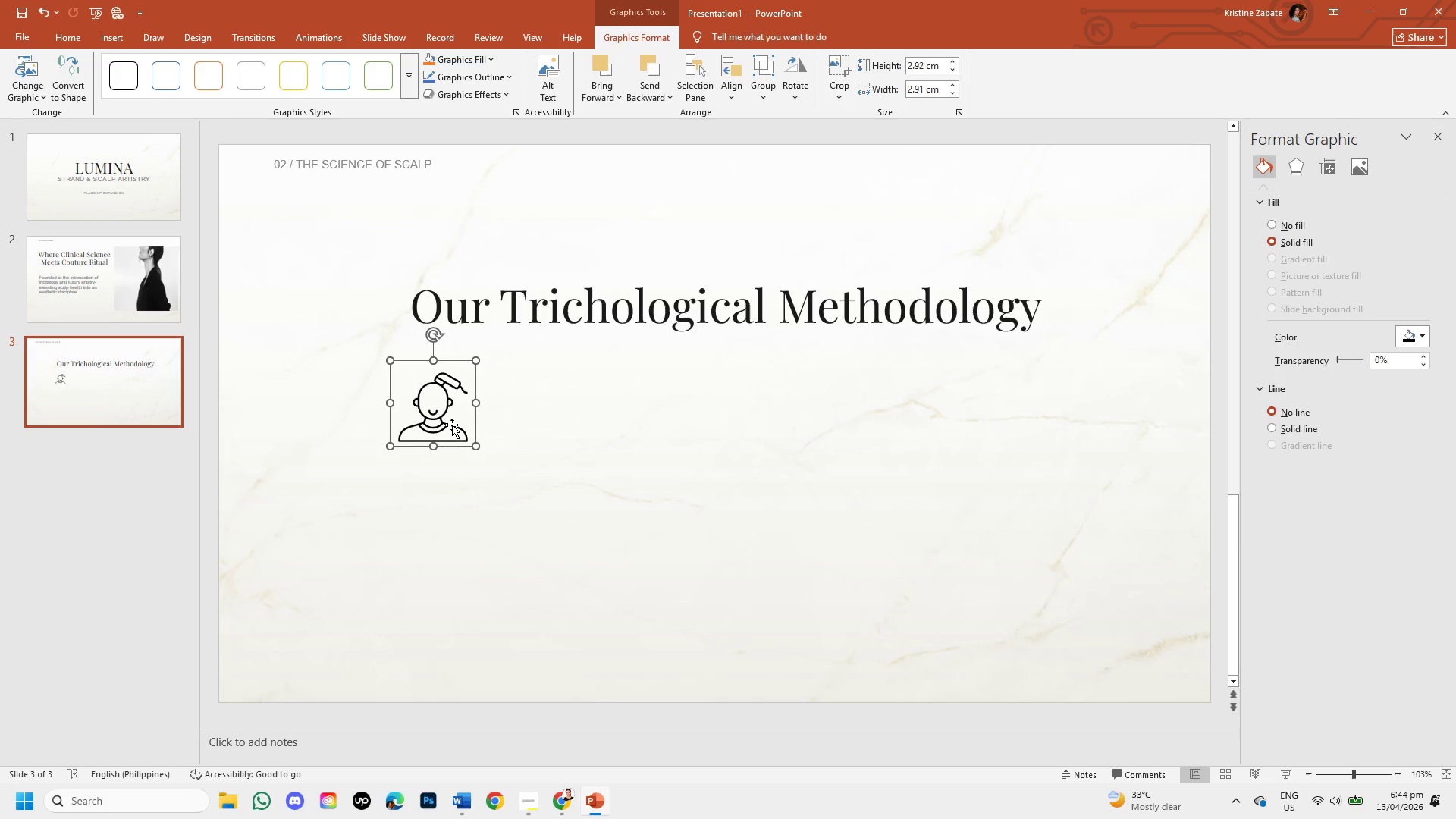 
left_click([507, 452])
 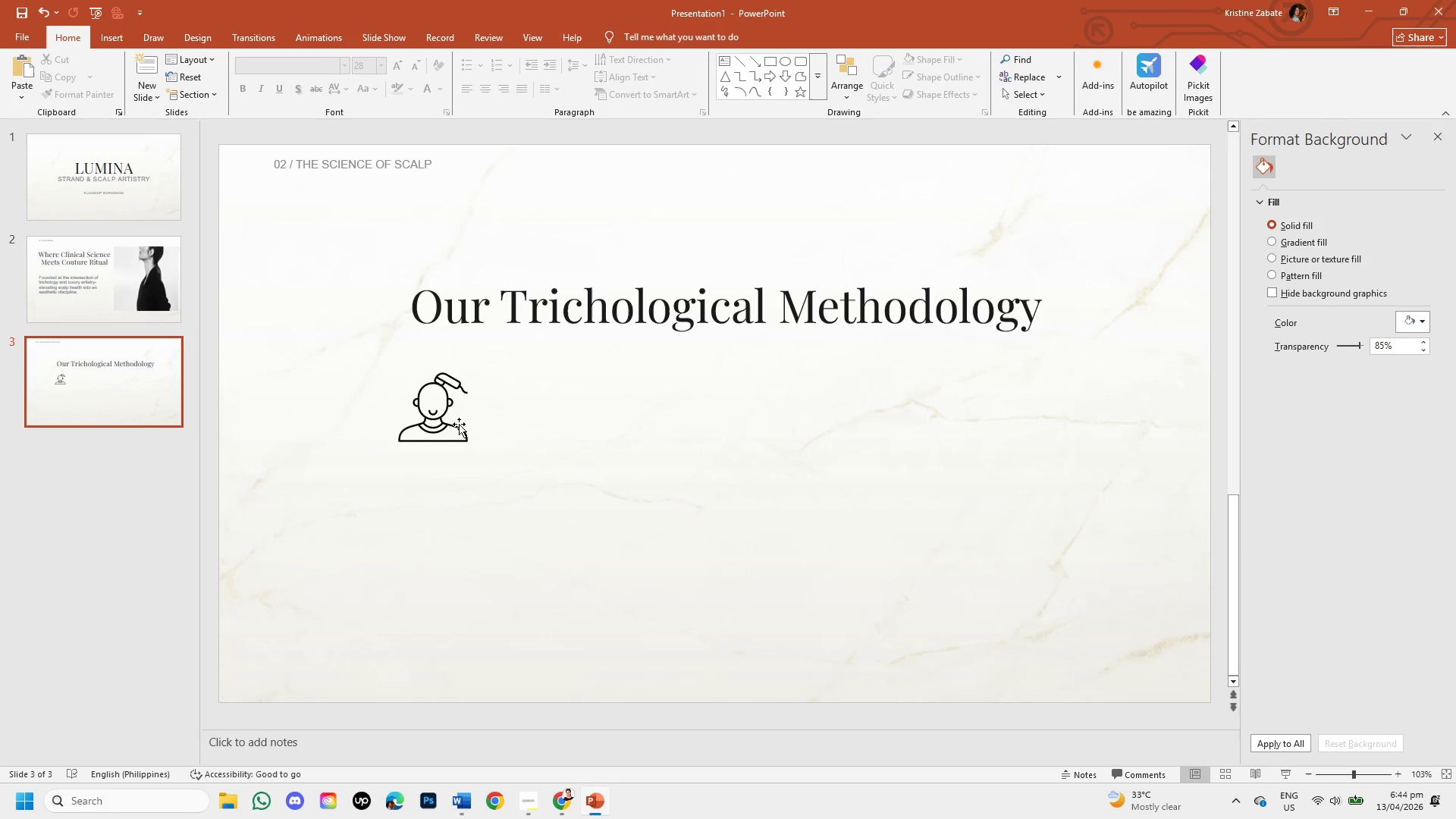 
left_click([454, 421])
 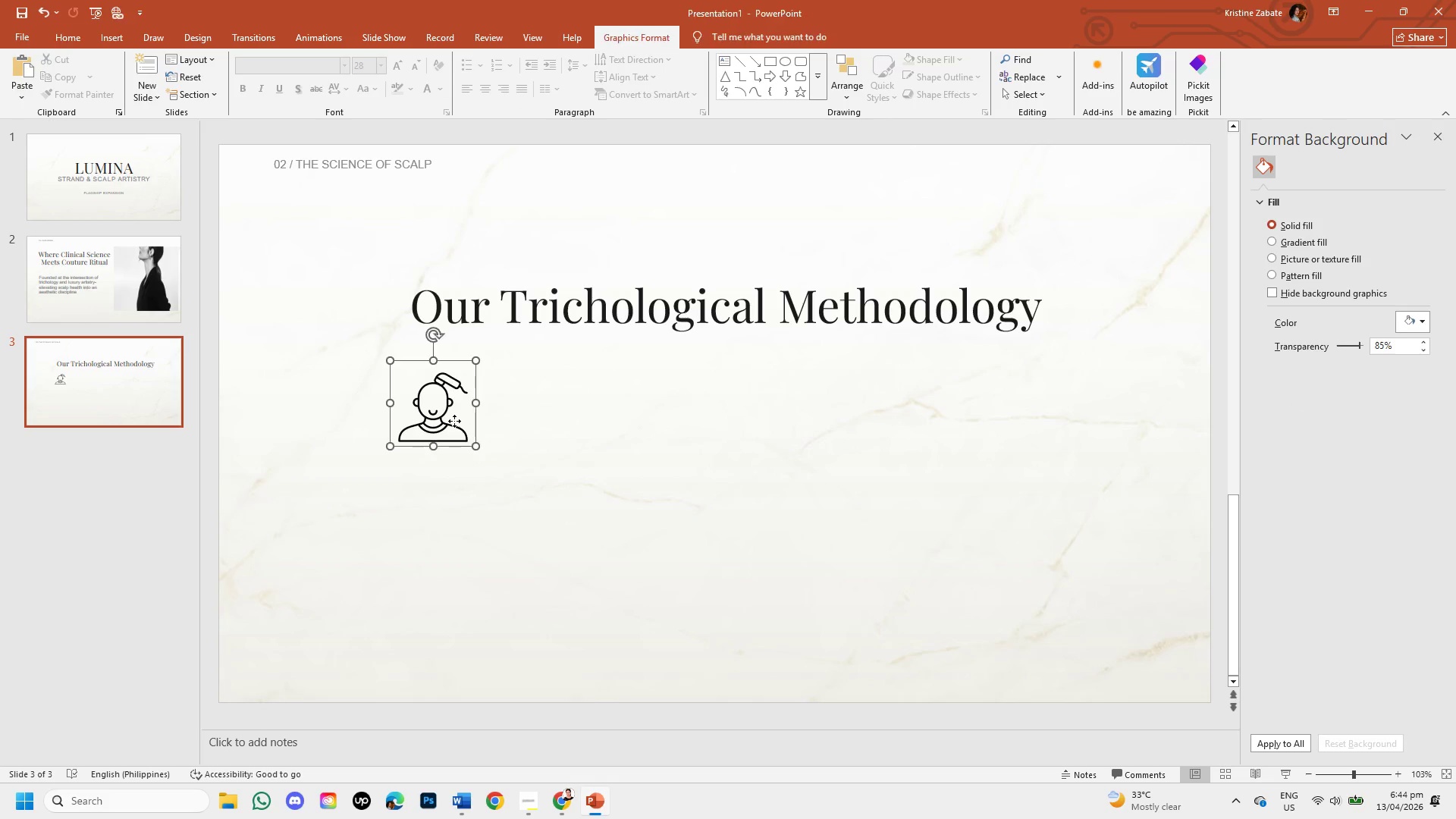 
left_click_drag(start_coordinate=[454, 421], to_coordinate=[477, 431])
 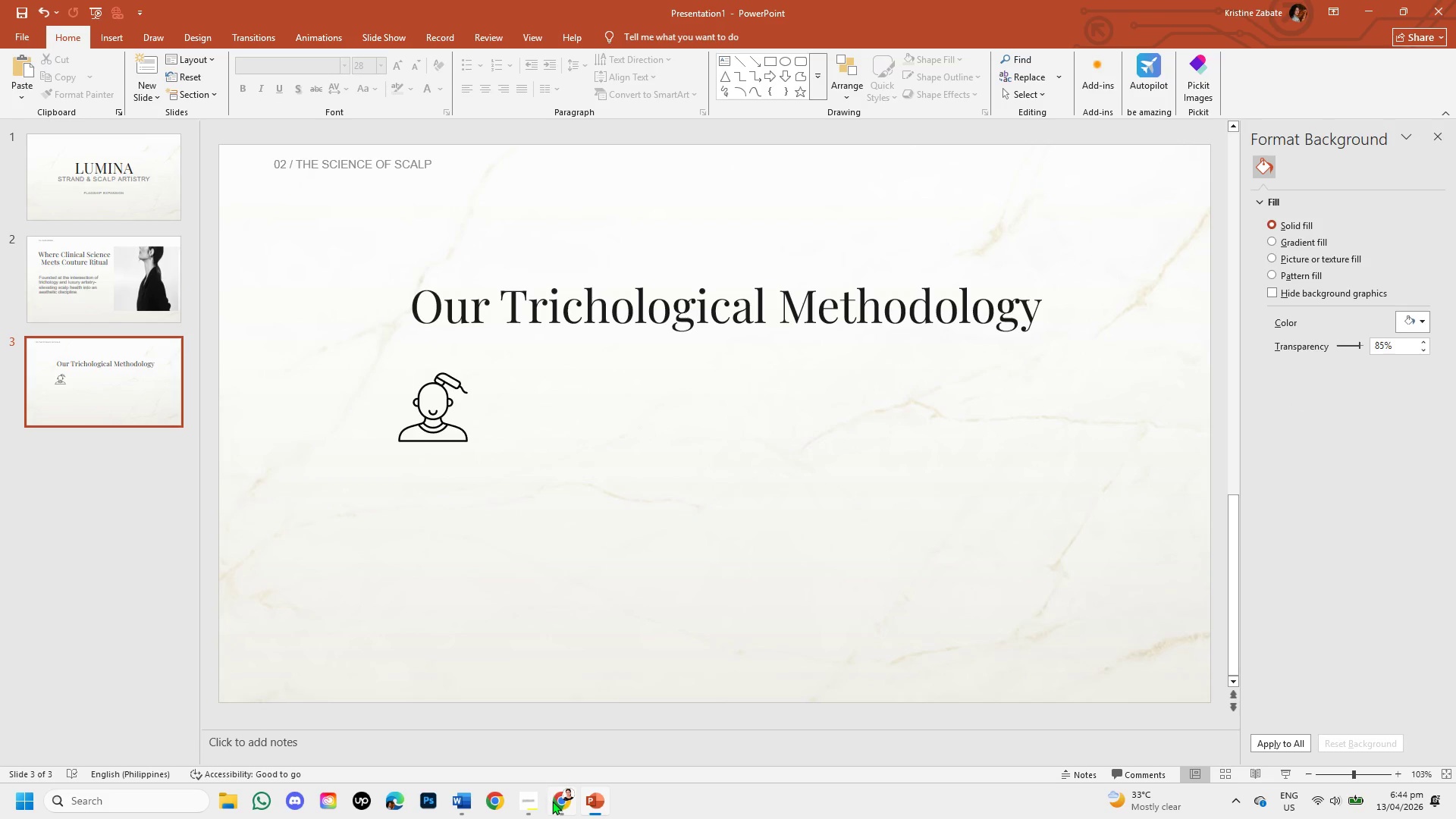 
left_click([552, 801])
 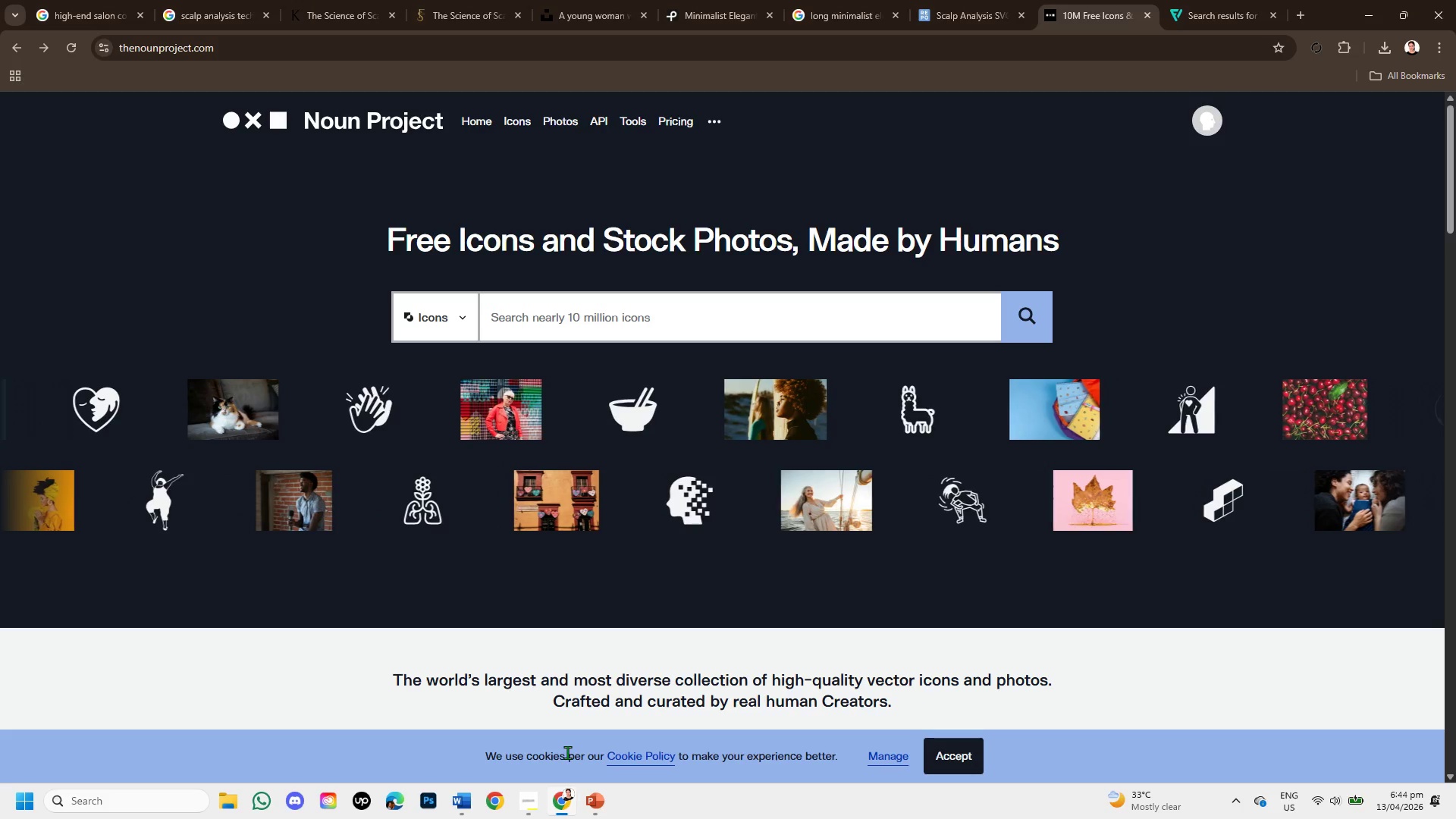 
wait(10.84)
 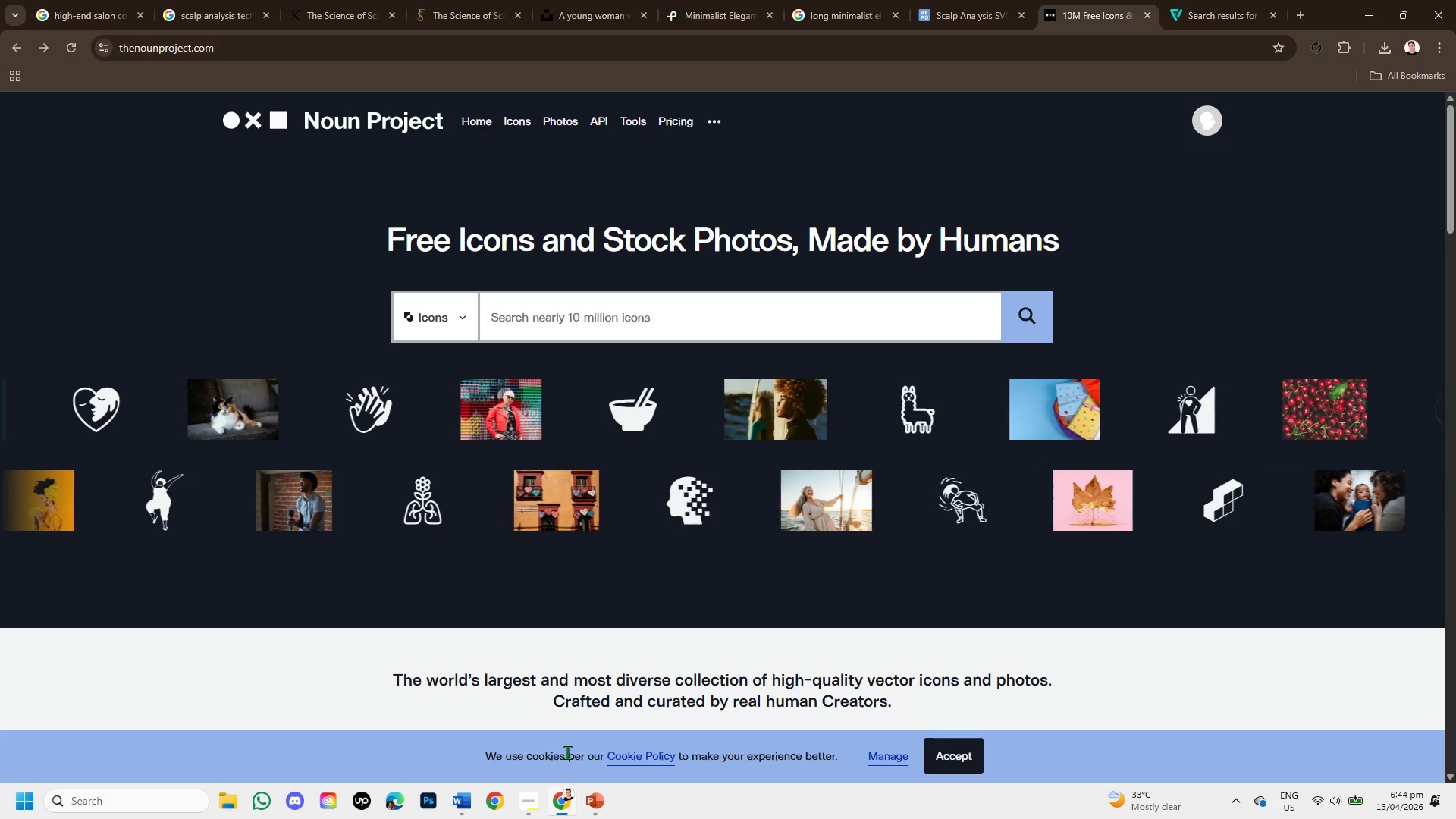 
left_click([770, 304])
 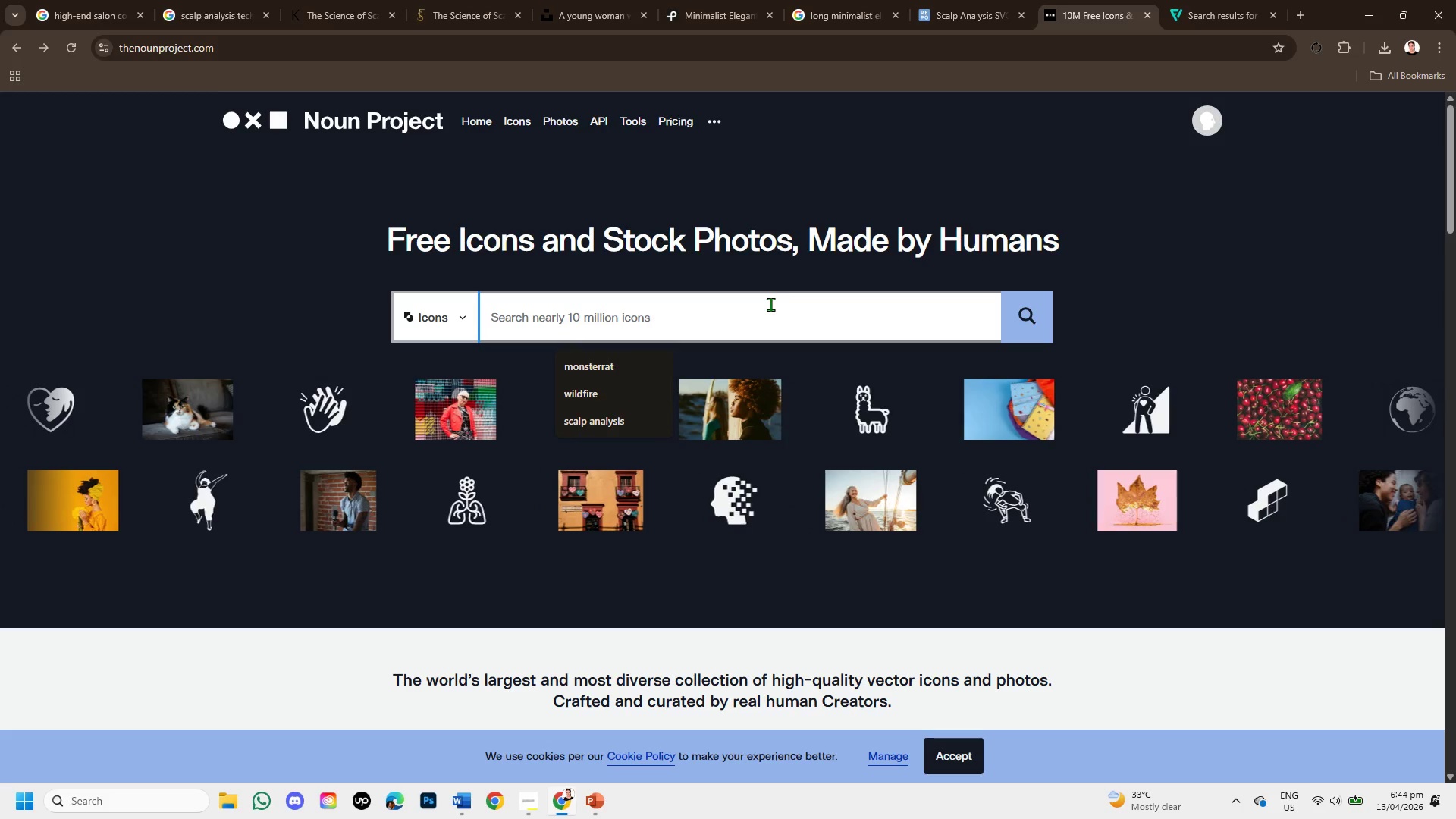 
type(detox )
 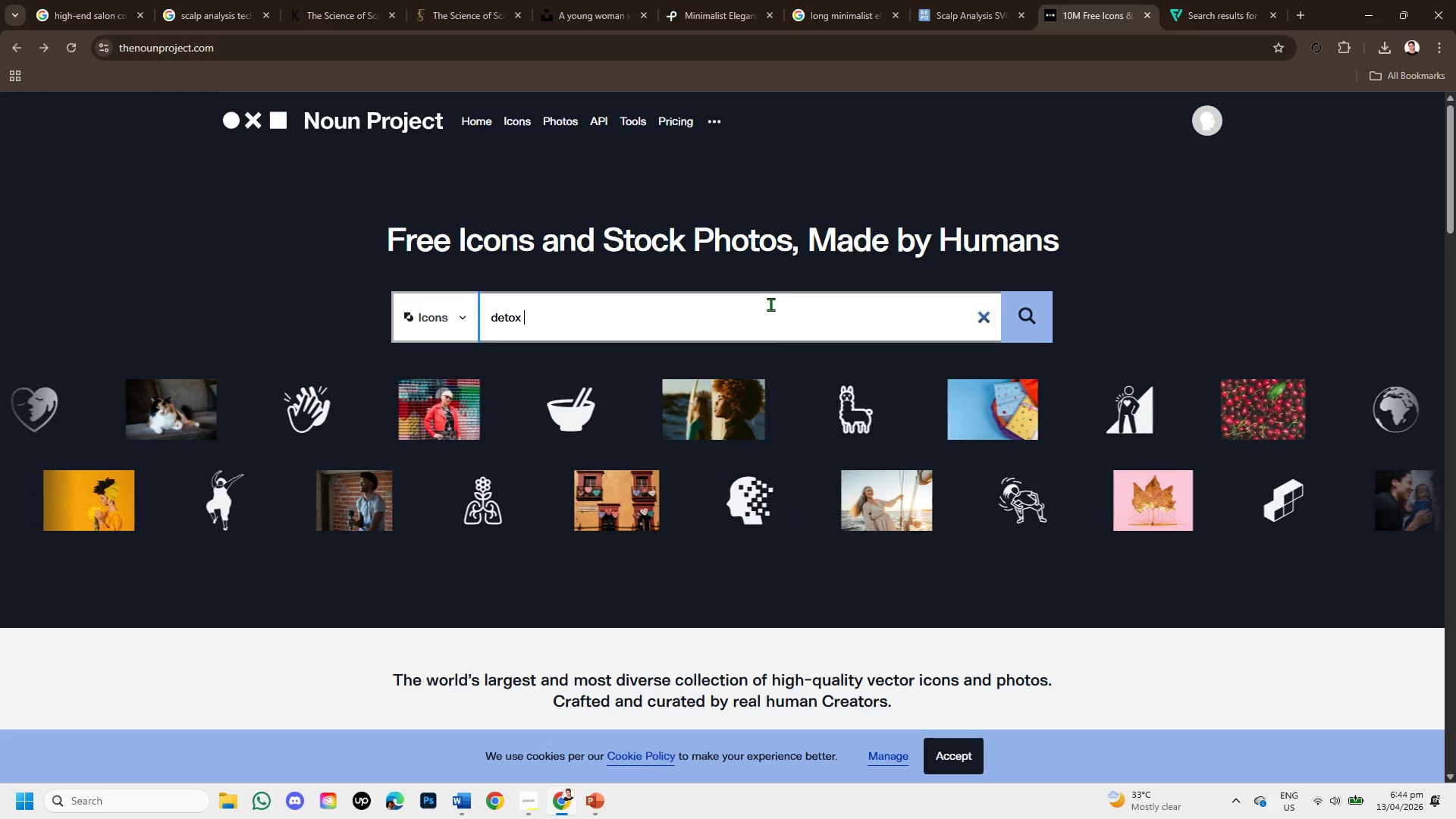 
key(Enter)
 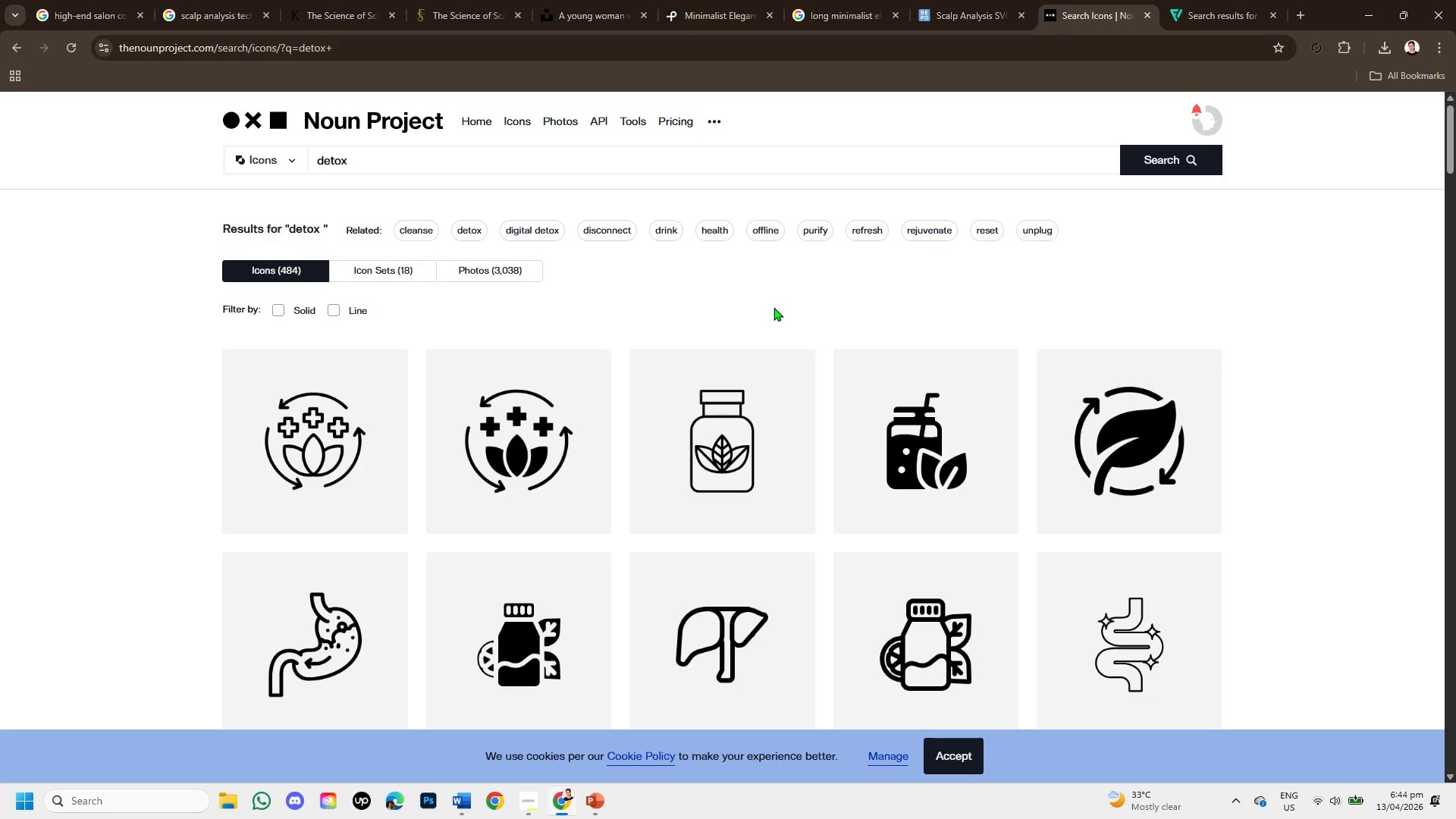 
wait(13.55)
 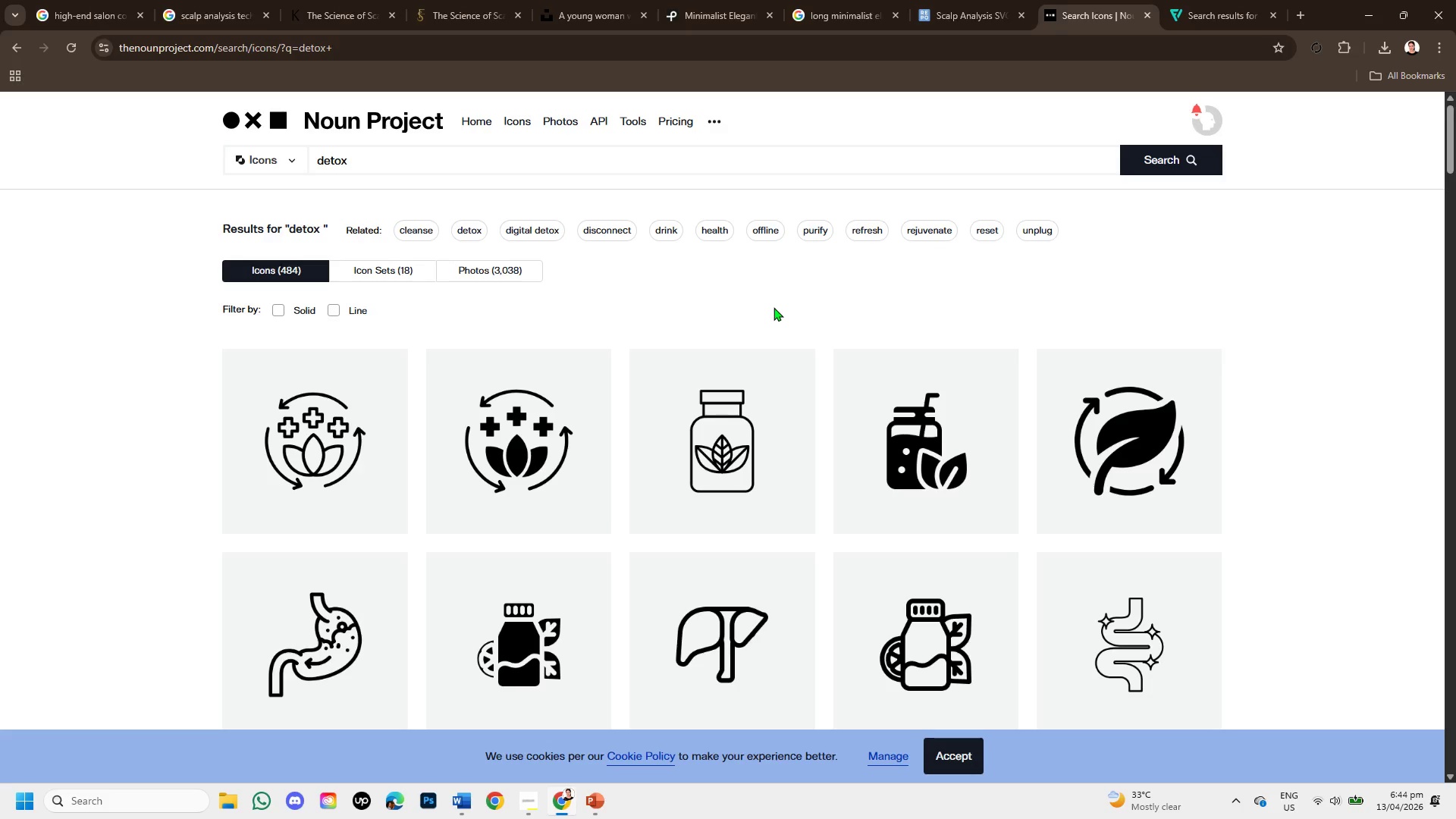 
scroll: coordinate [466, 494], scroll_direction: down, amount: 1.0
 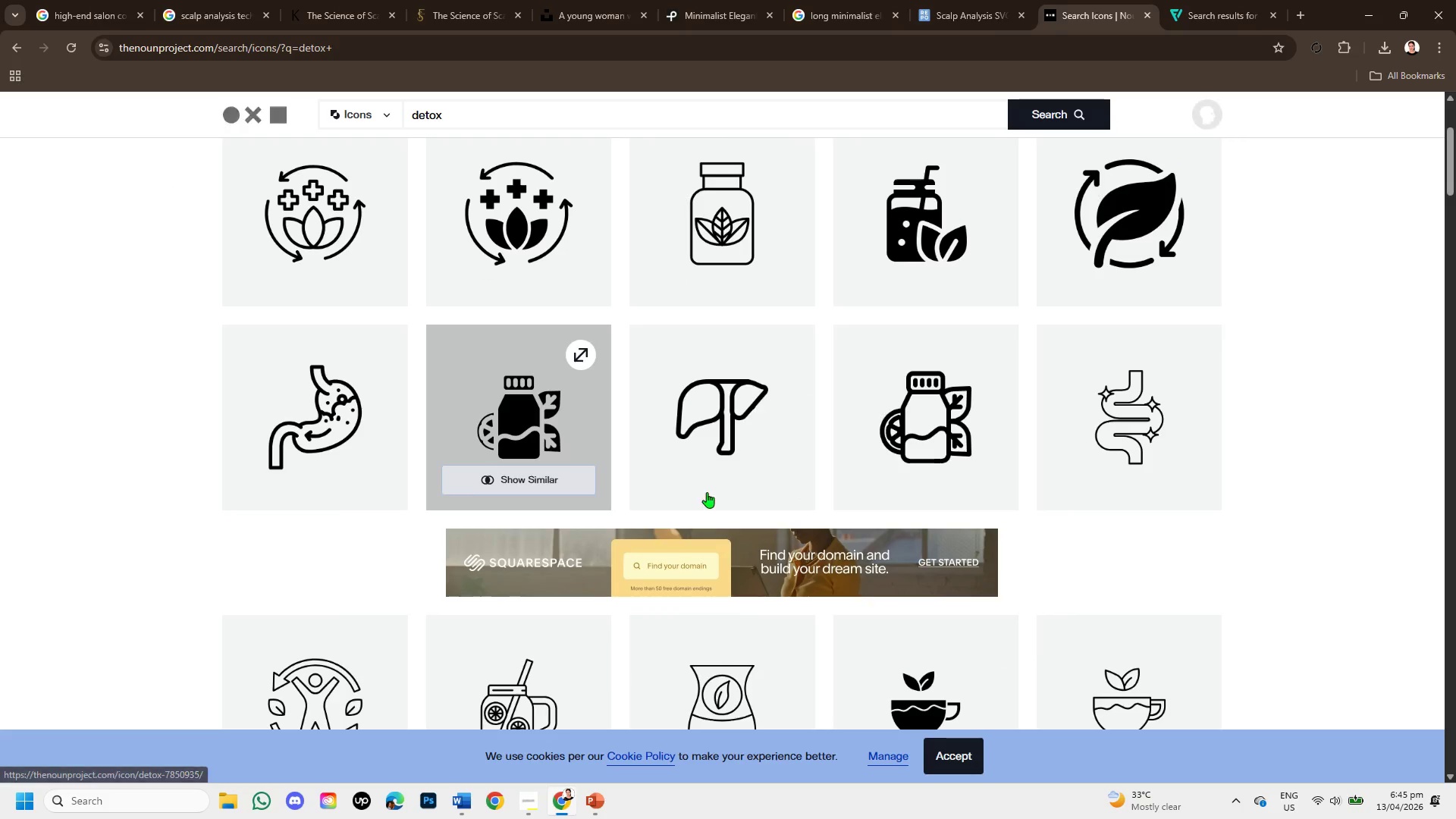 
scroll: coordinate [739, 486], scroll_direction: up, amount: 3.0
 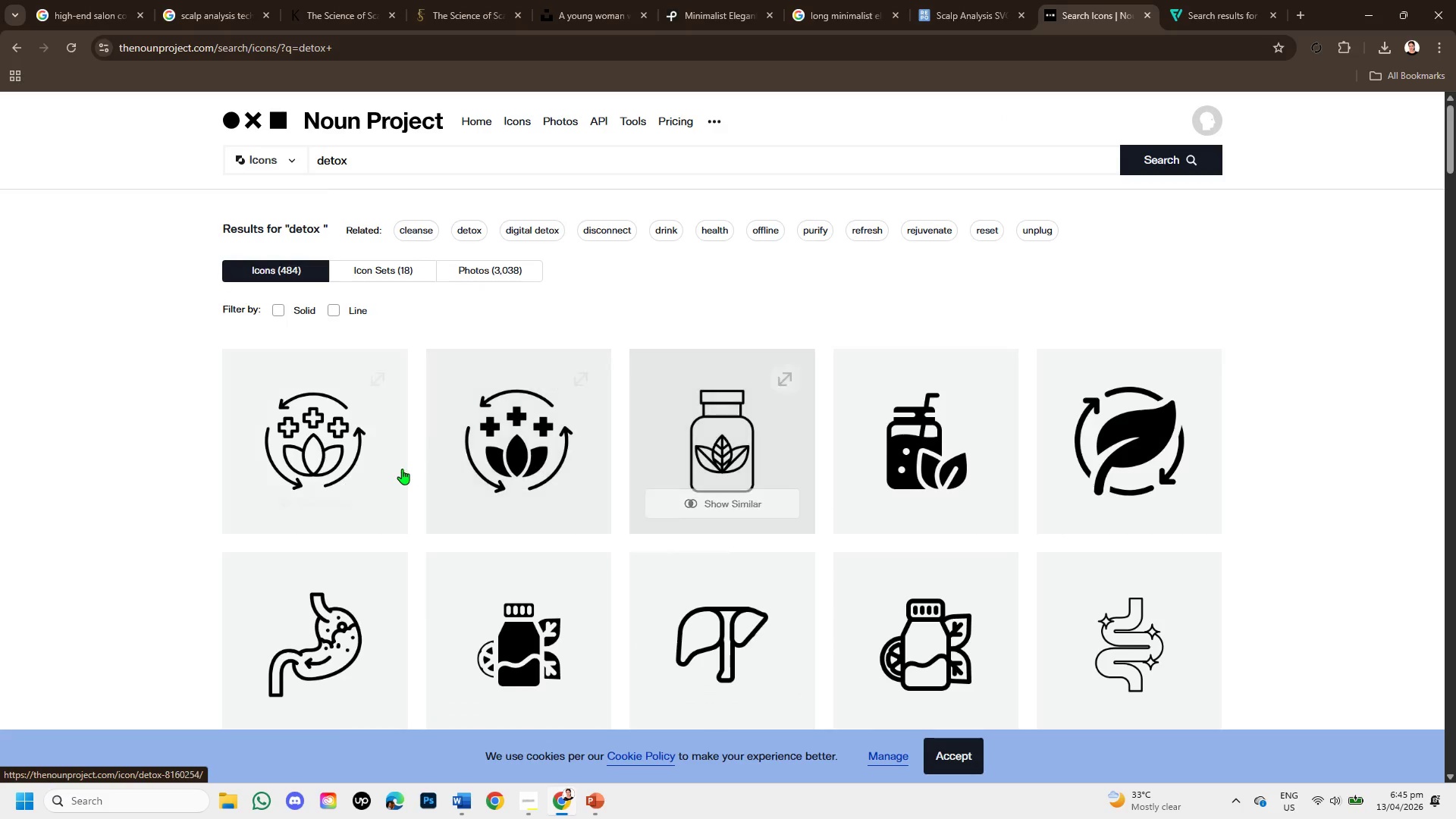 
mouse_move([367, 449])
 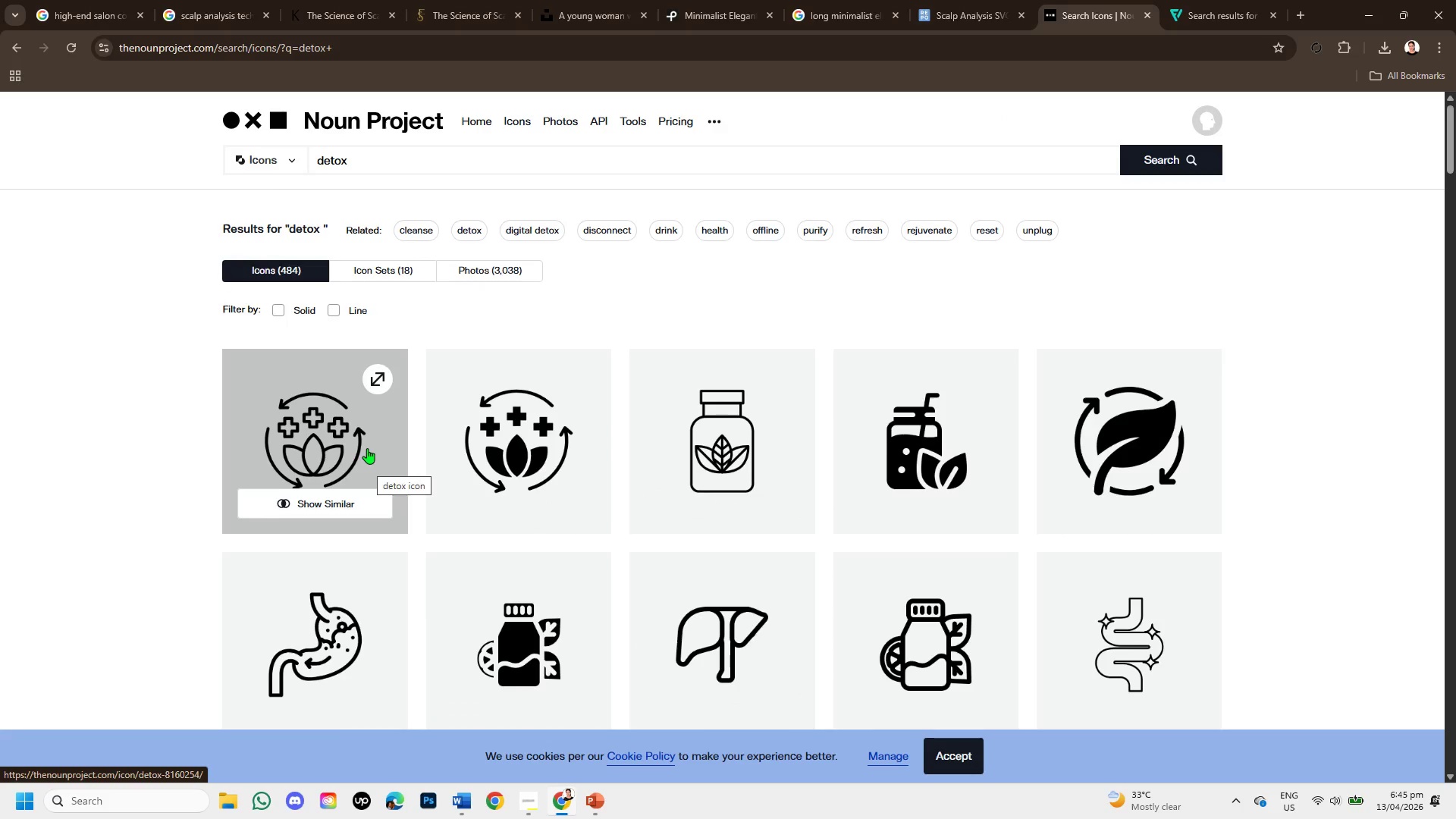 
left_click([367, 448])
 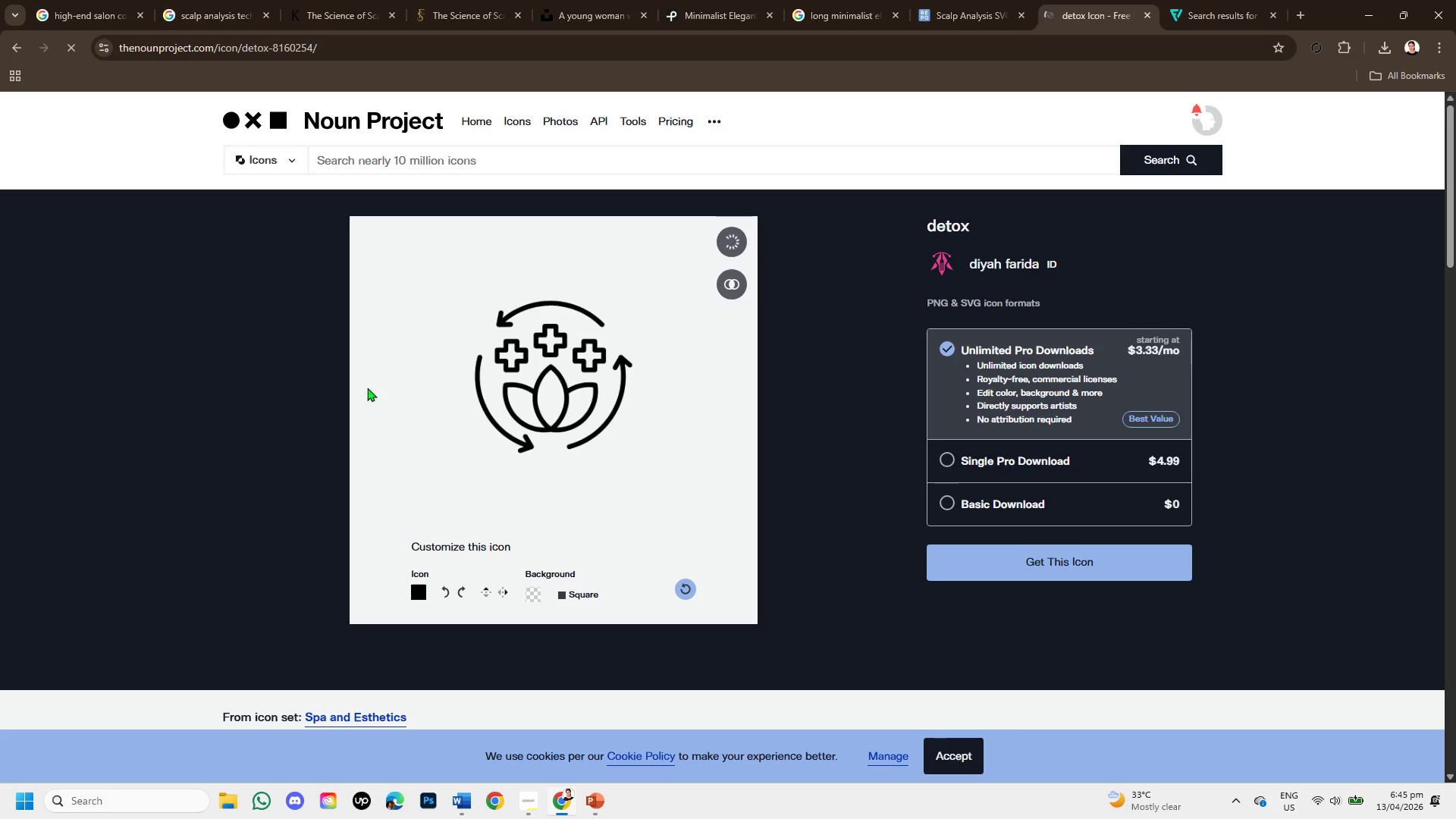 
mouse_move([446, 303])
 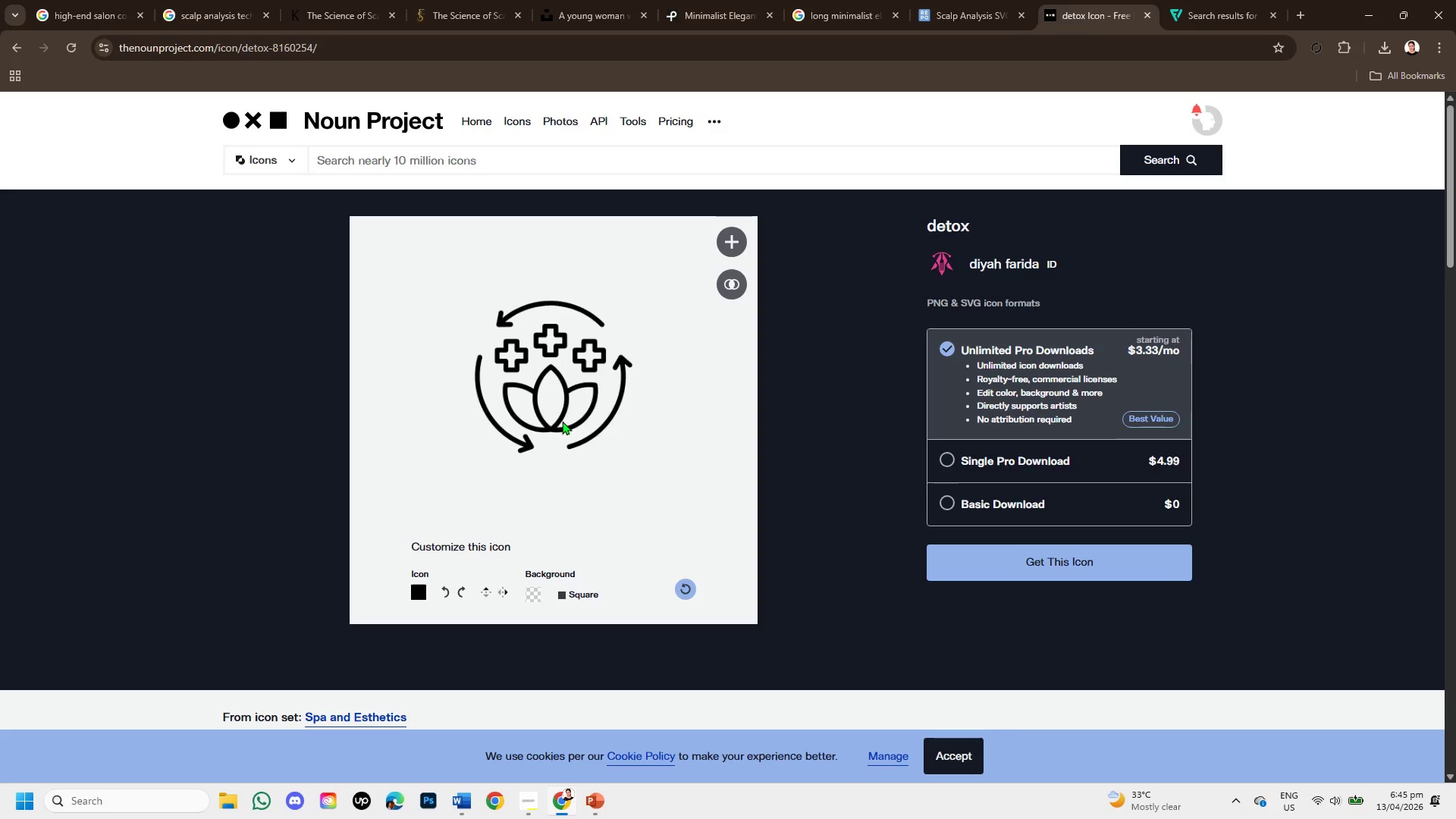 
scroll: coordinate [669, 441], scroll_direction: down, amount: 6.0
 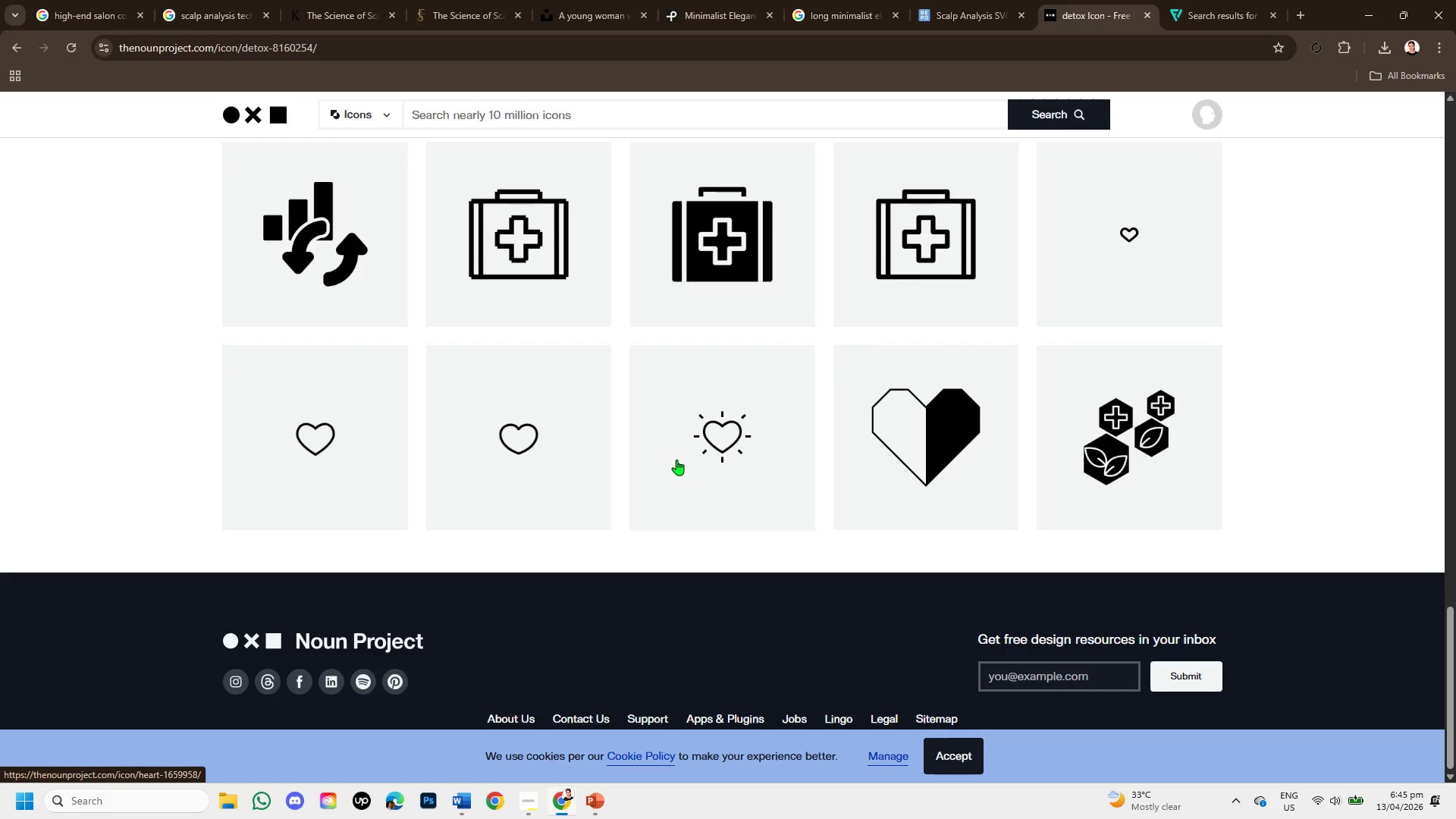 
scroll: coordinate [698, 475], scroll_direction: up, amount: 9.0
 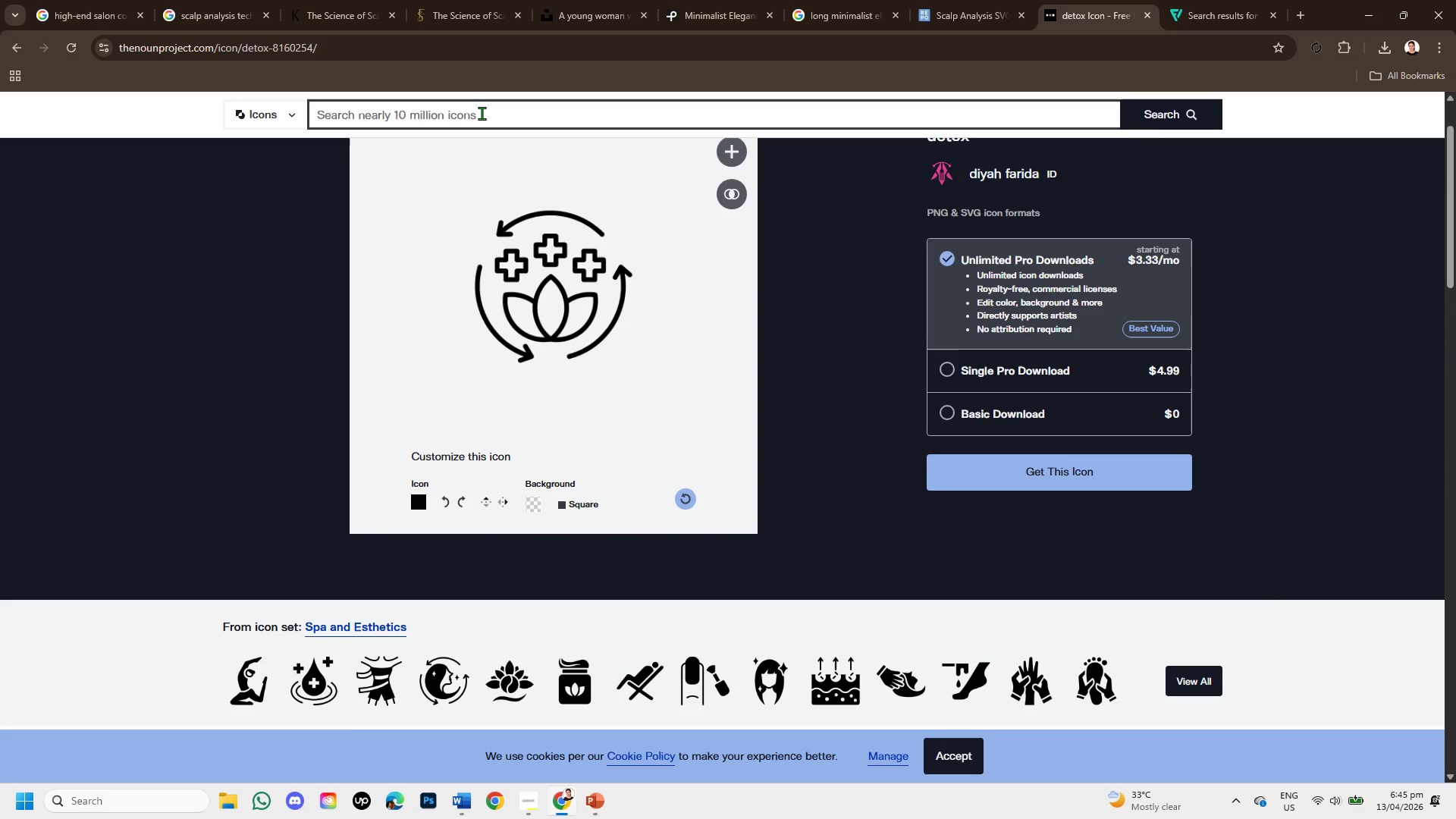 
left_click([482, 113])
 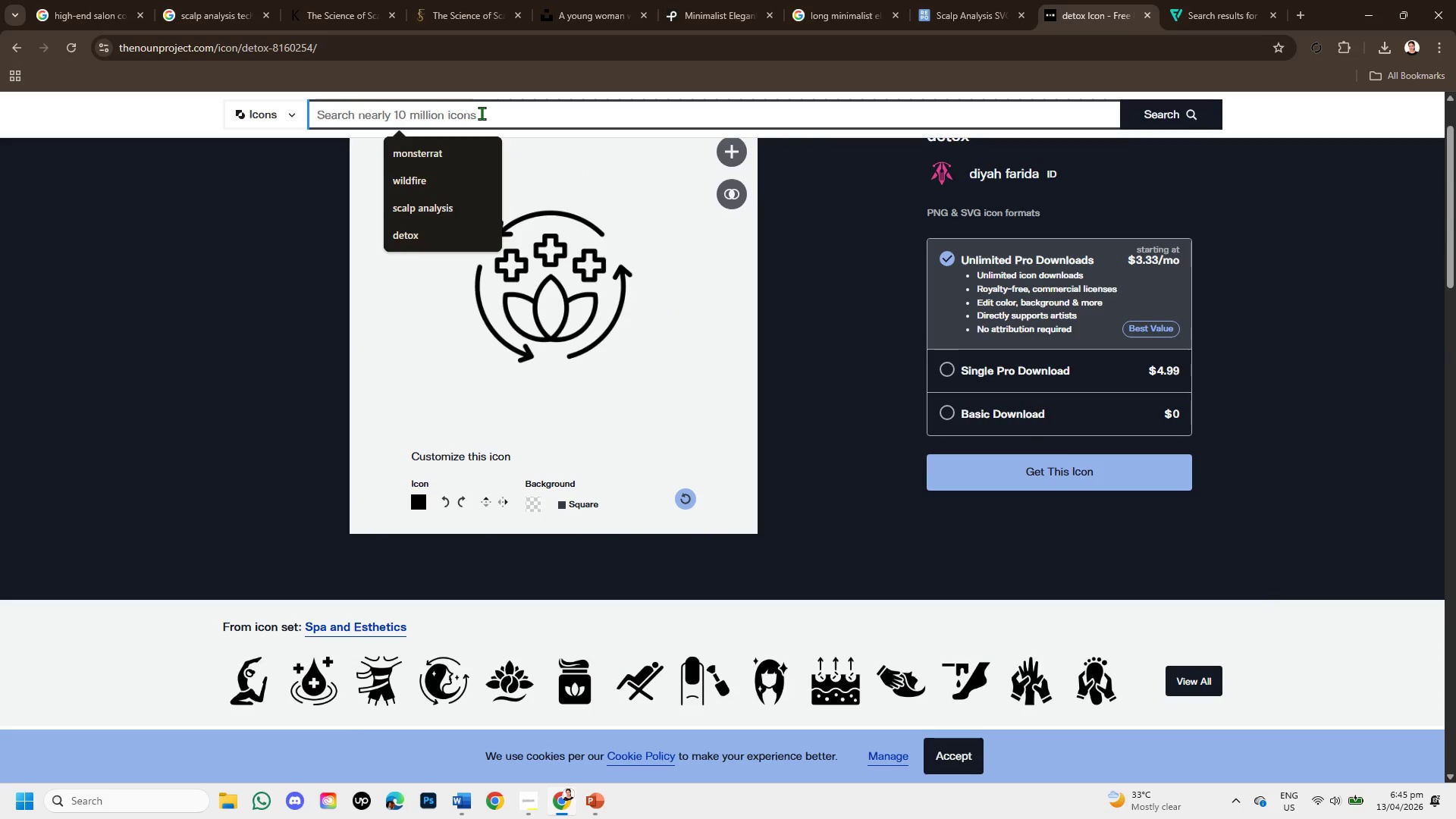 
type(hair follicle icon )
 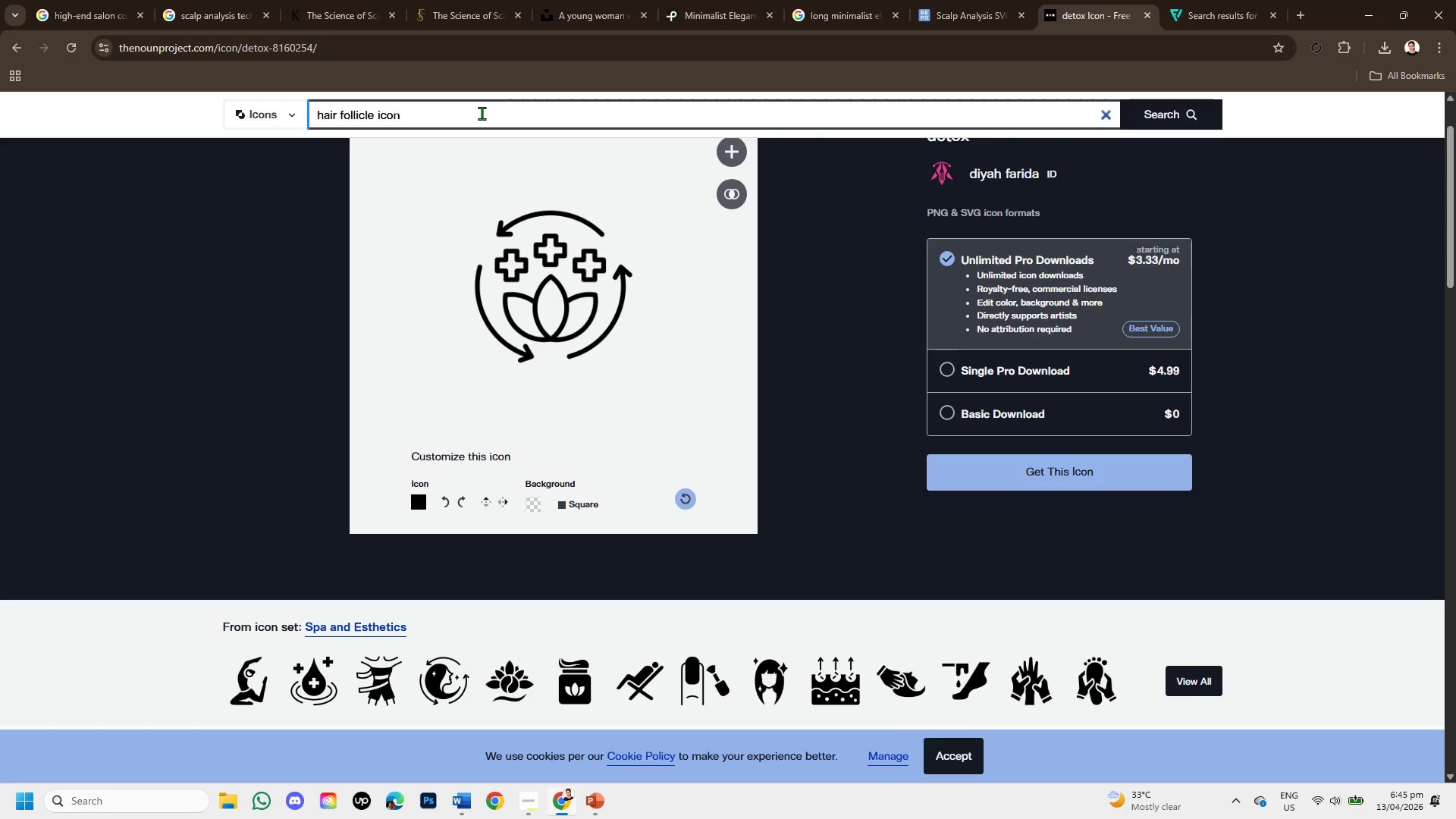 
key(Enter)
 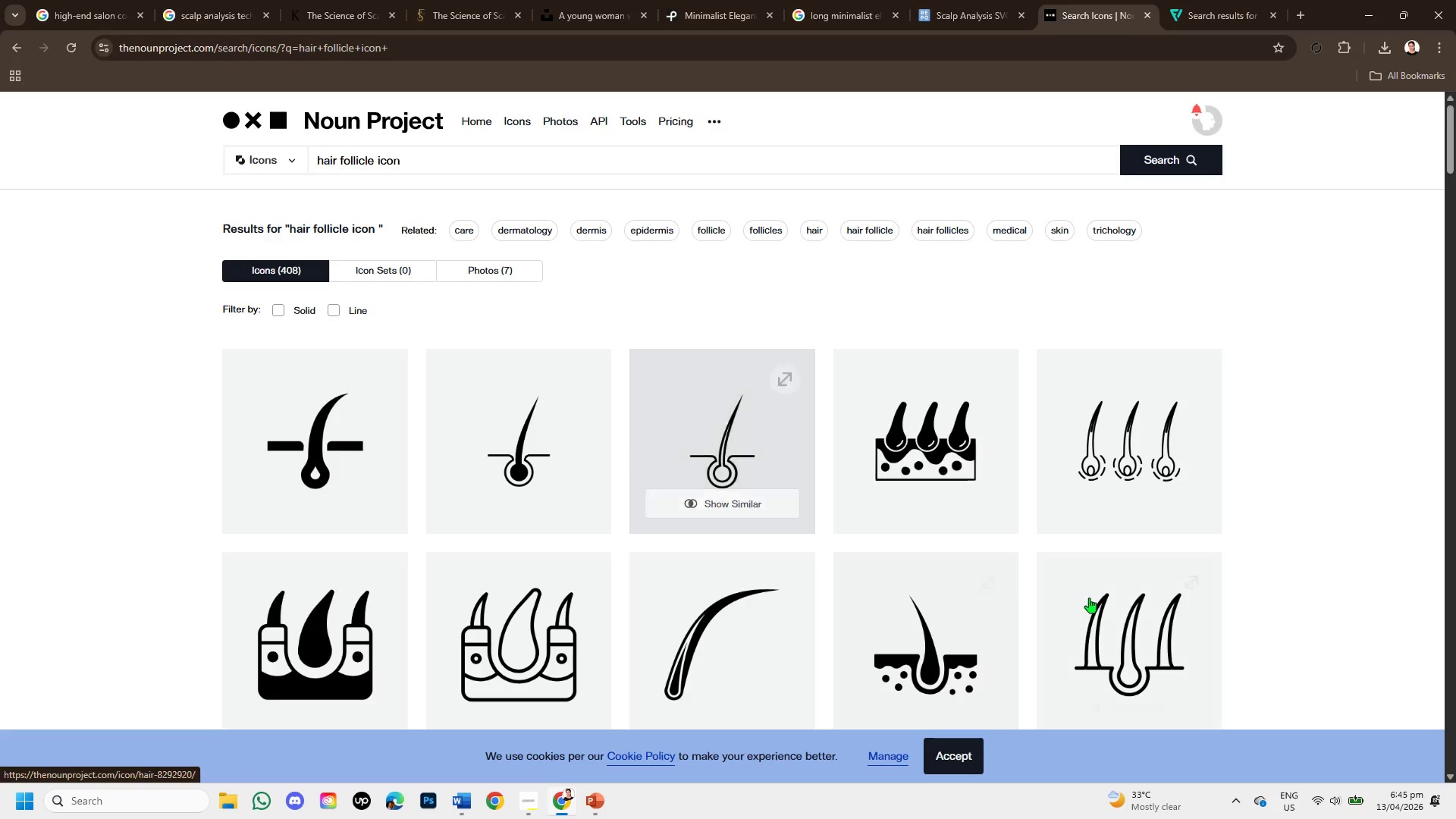 
wait(5.27)
 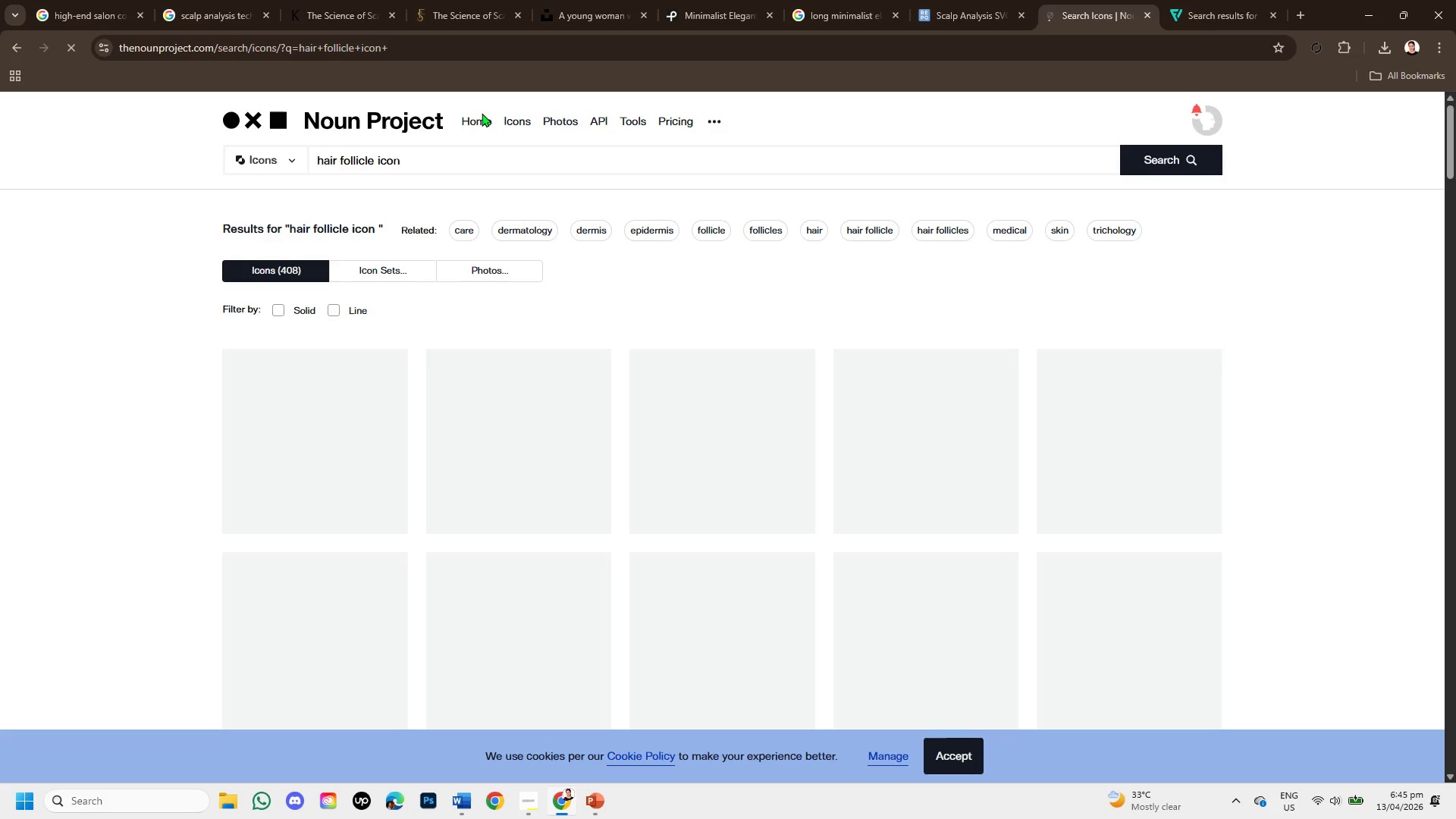 
scroll: coordinate [1321, 496], scroll_direction: down, amount: 1.0
 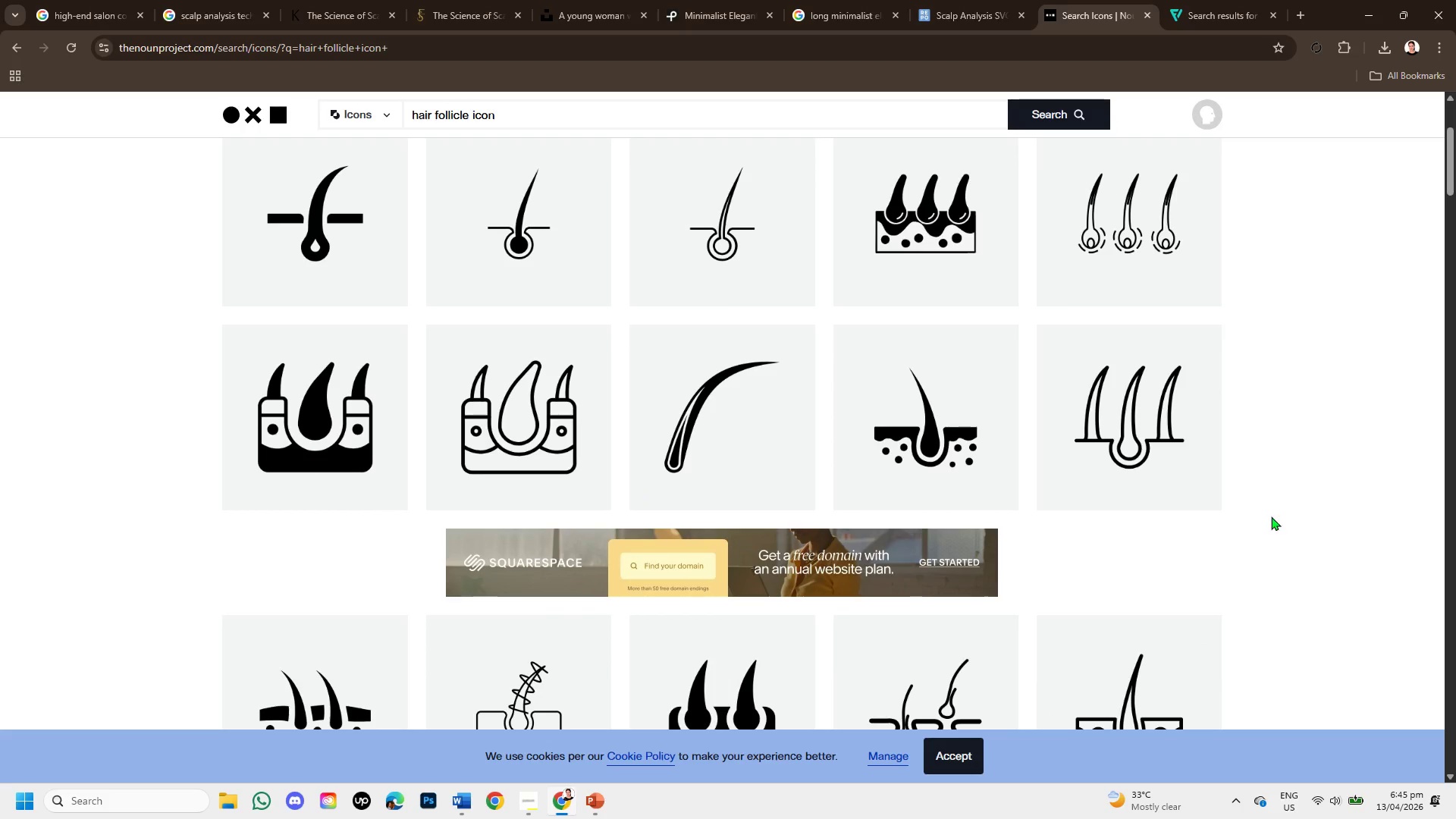 
scroll: coordinate [1246, 537], scroll_direction: up, amount: 1.0
 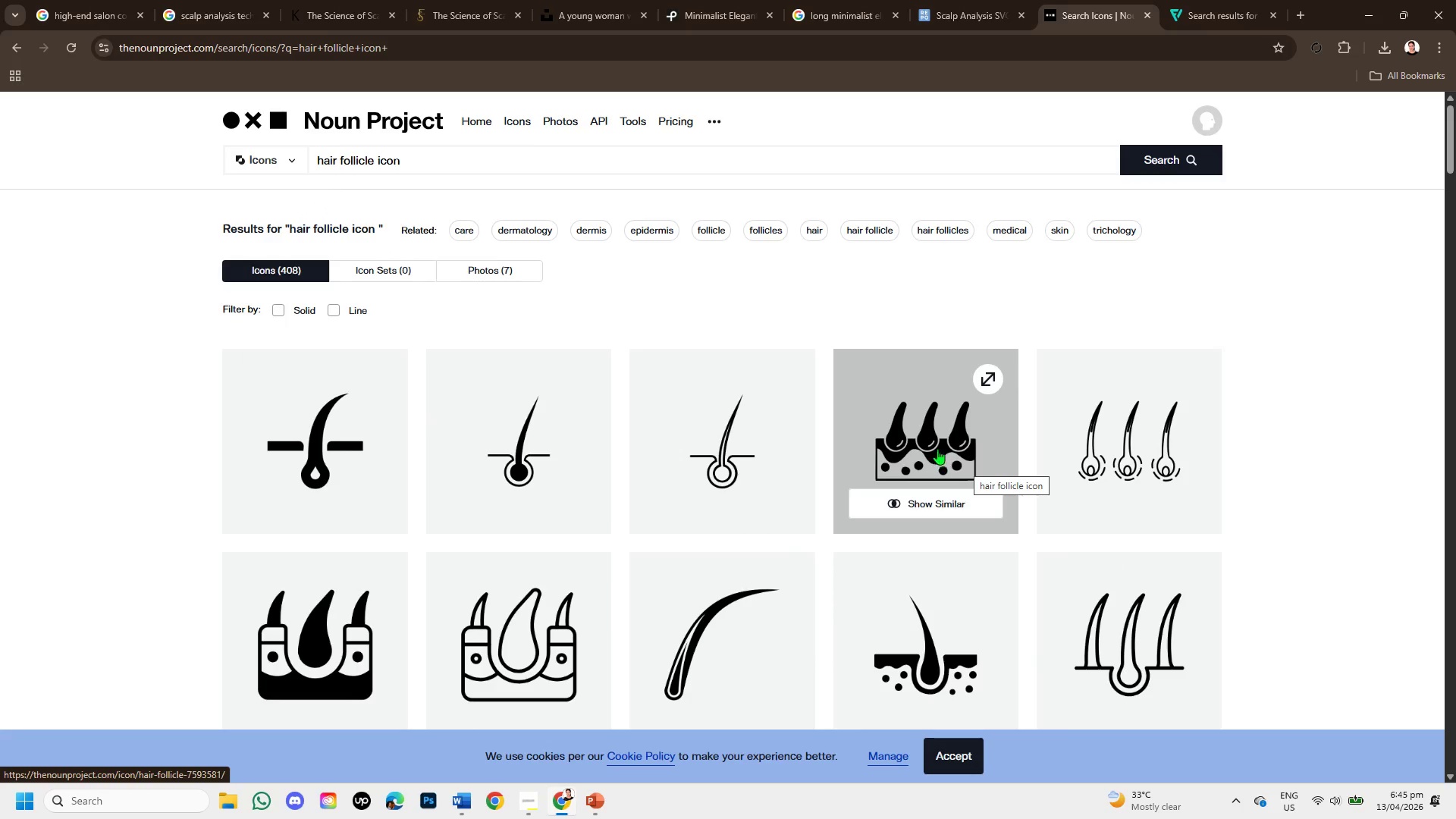 
left_click([933, 443])
 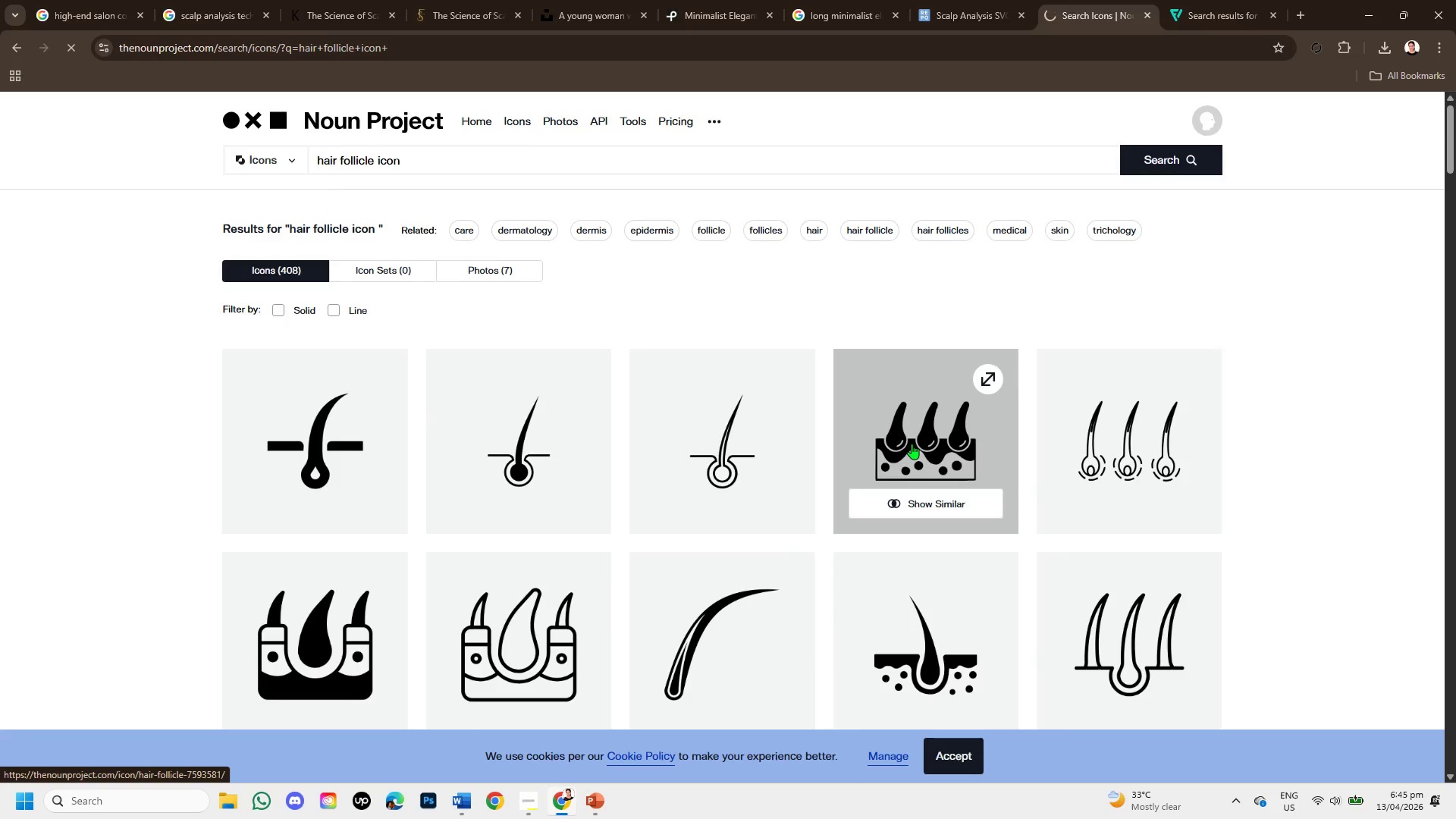 
left_click([912, 444])
 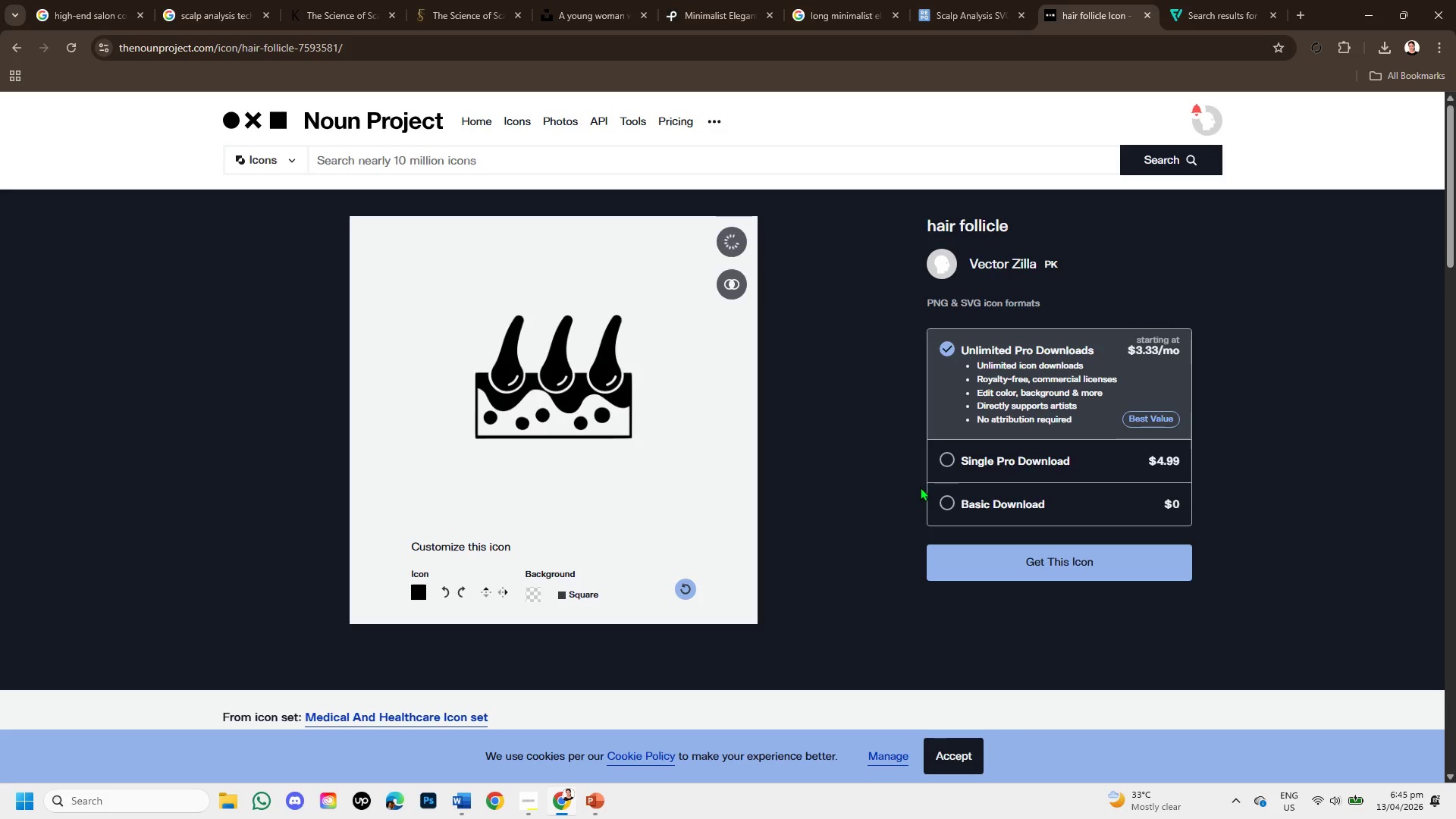 
wait(6.48)
 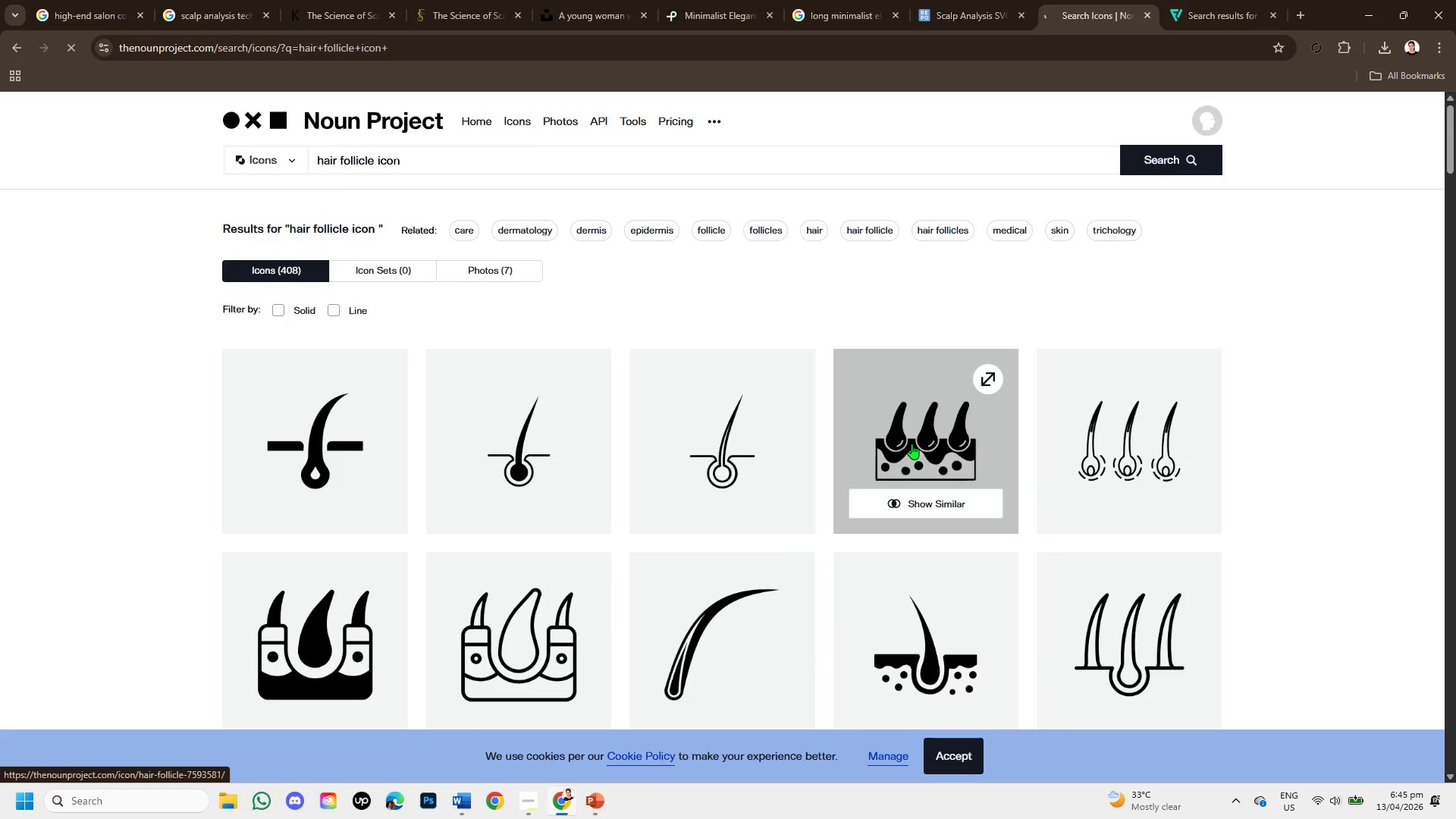 
scroll: coordinate [876, 488], scroll_direction: down, amount: 4.0
 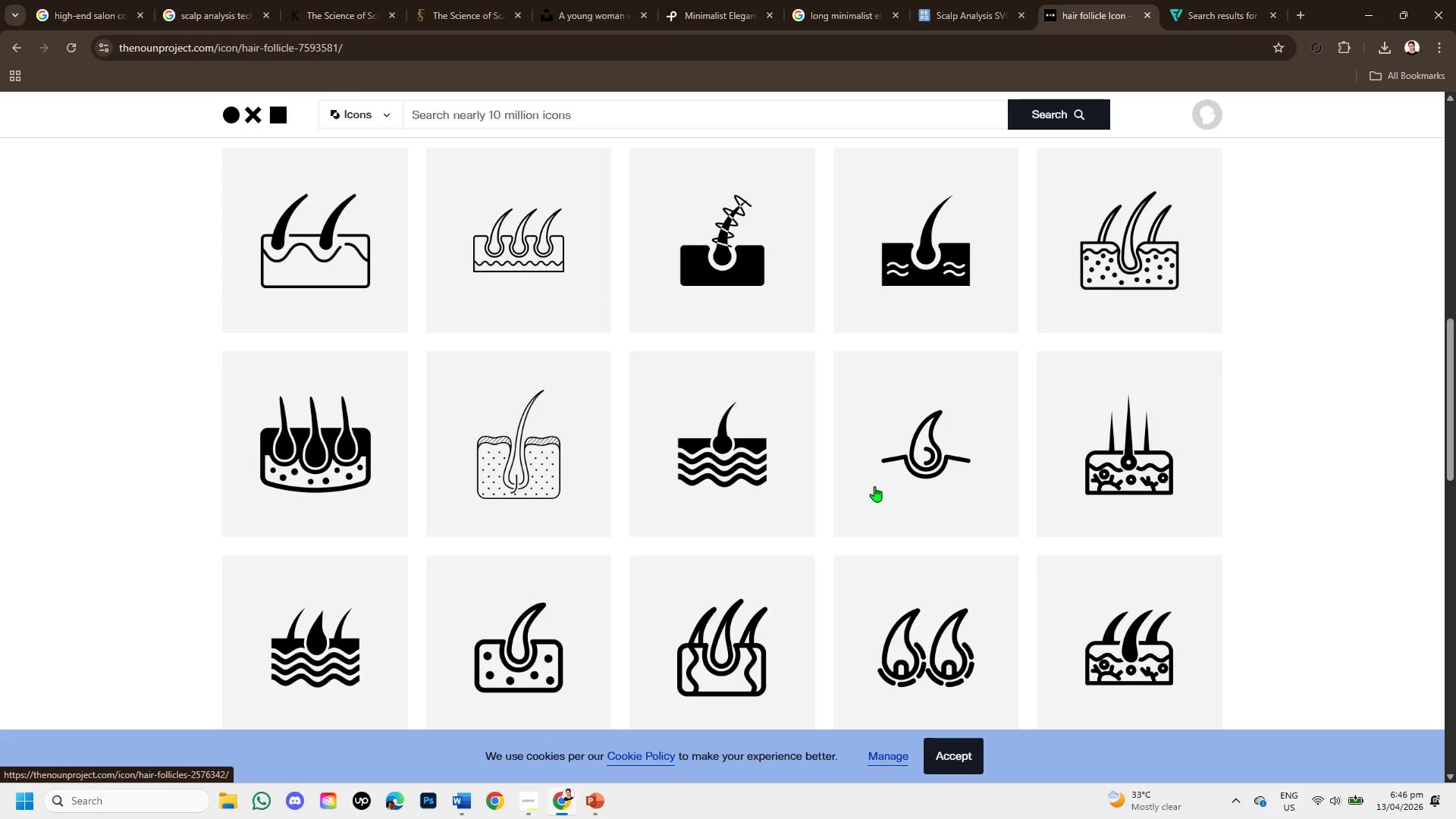 
scroll: coordinate [873, 485], scroll_direction: up, amount: 4.0
 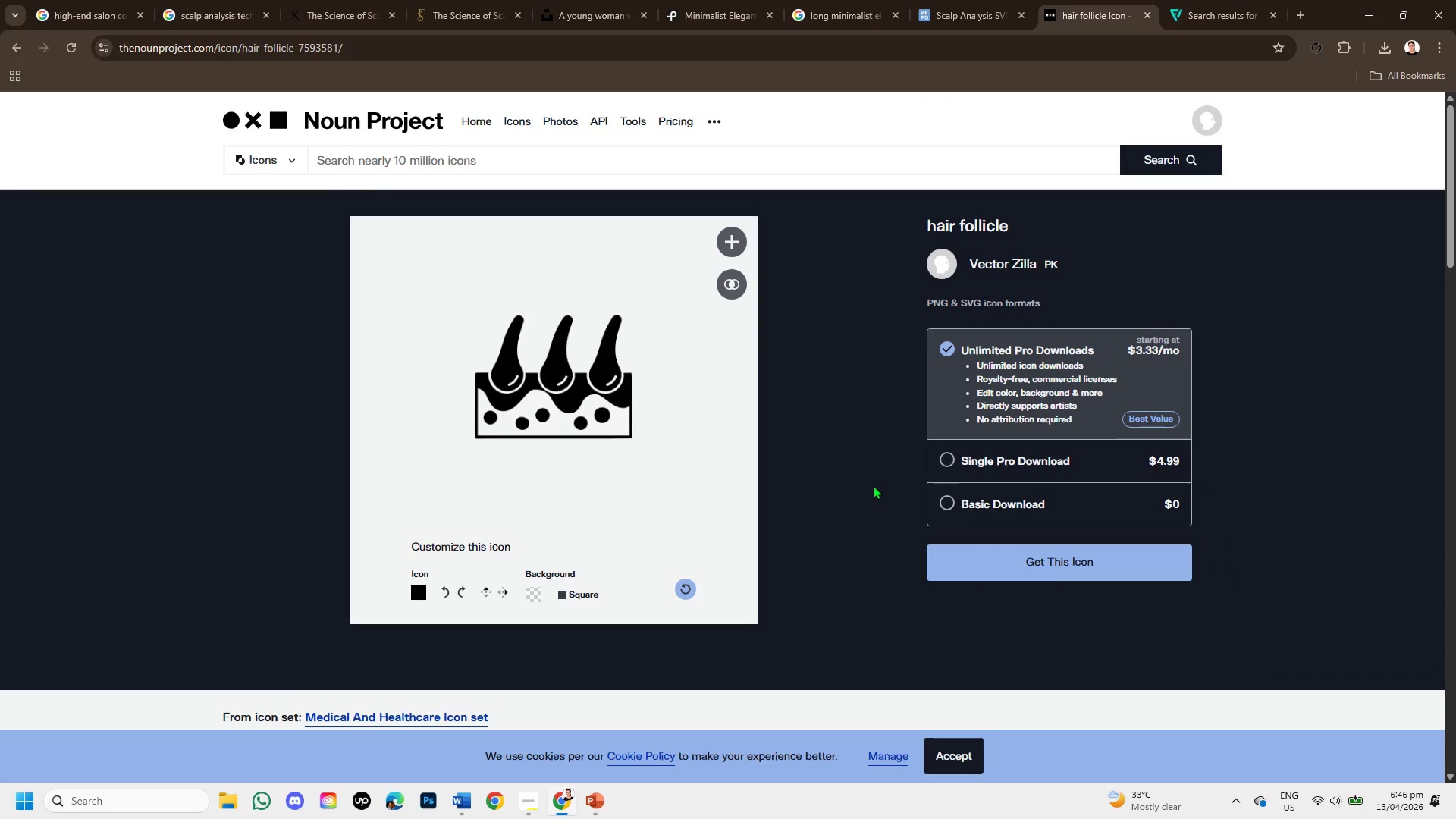 
scroll: coordinate [873, 485], scroll_direction: down, amount: 2.0
 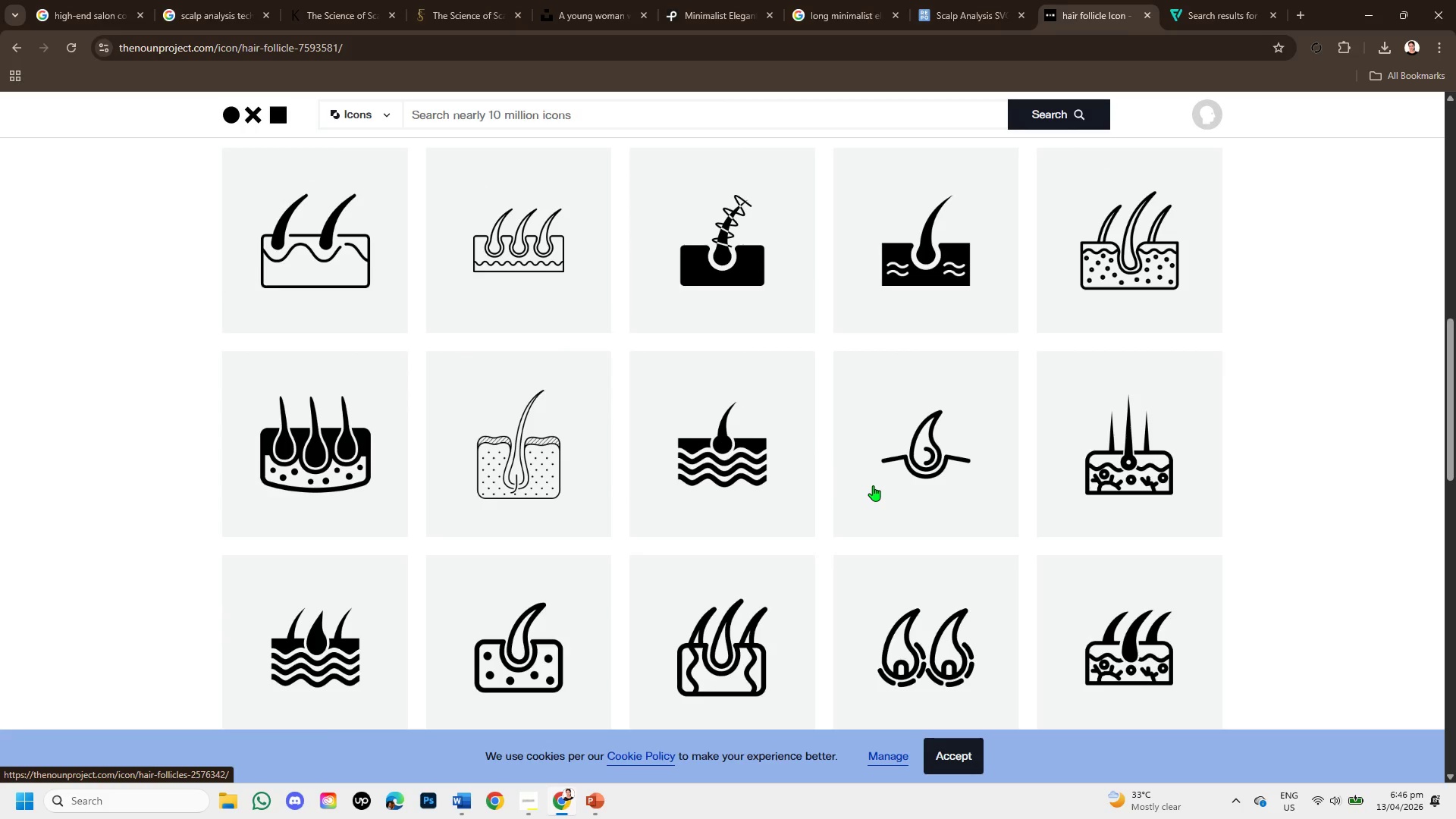 
scroll: coordinate [873, 479], scroll_direction: up, amount: 5.0
 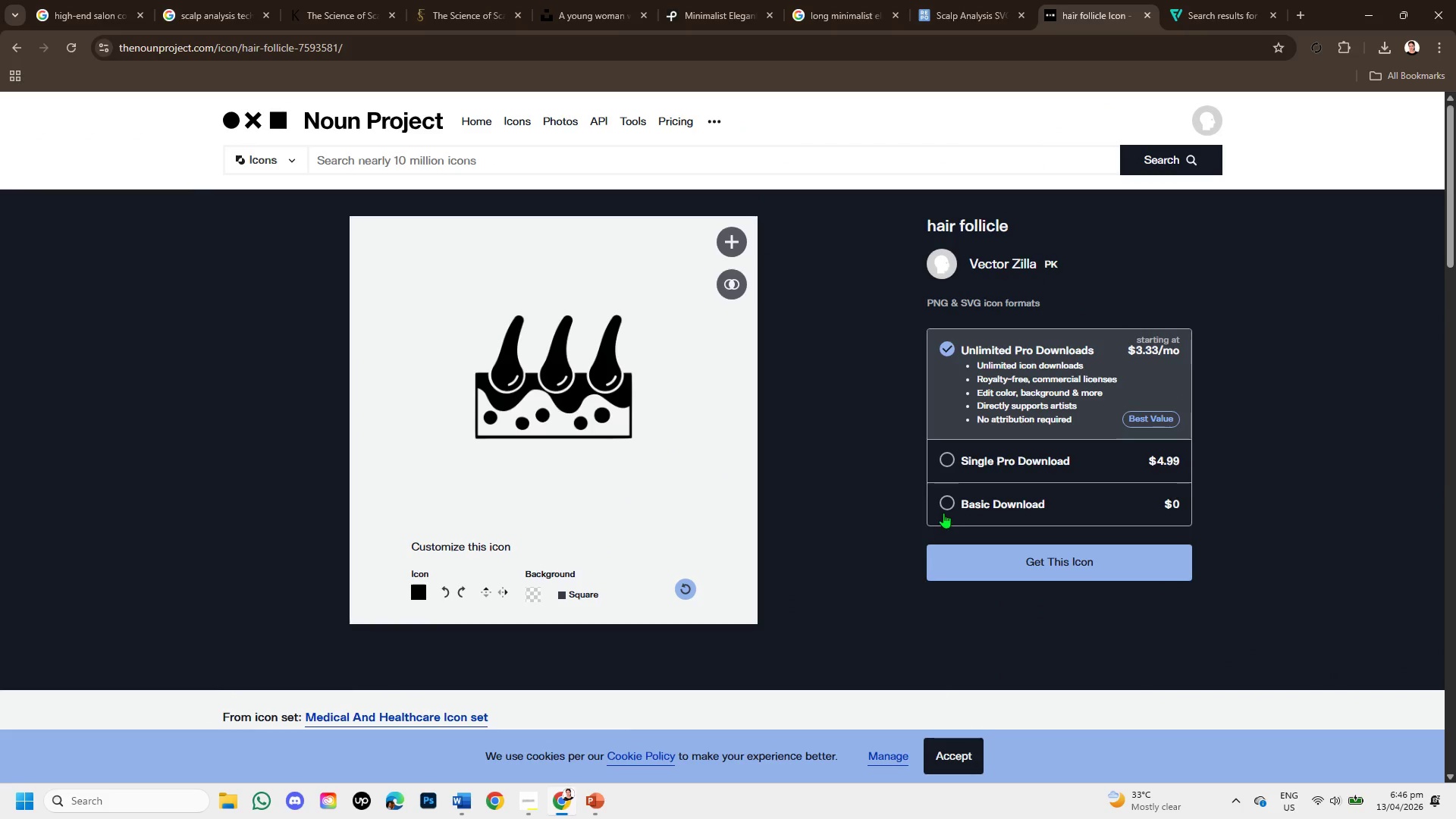 
left_click([944, 500])
 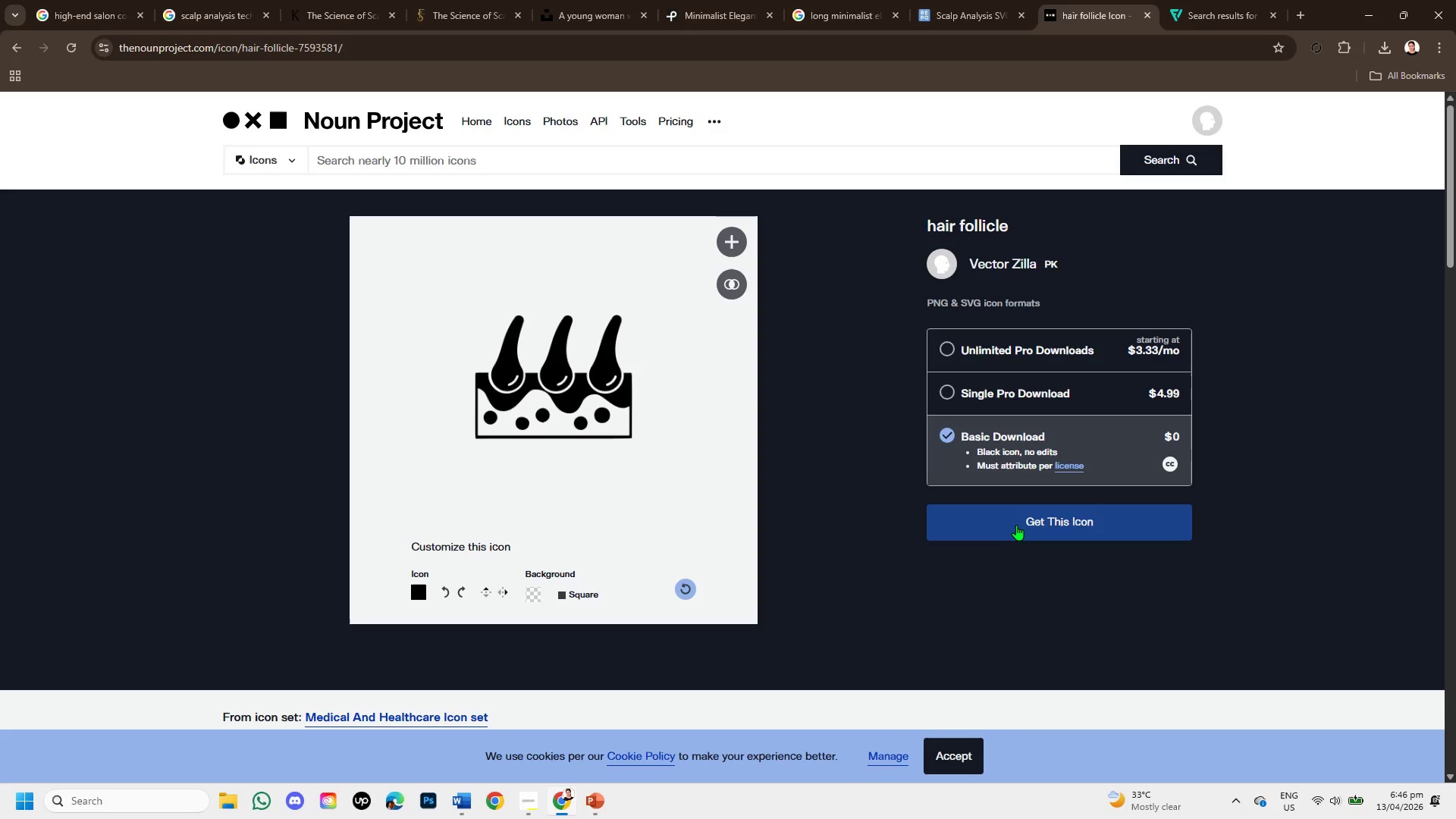 
left_click([1017, 524])
 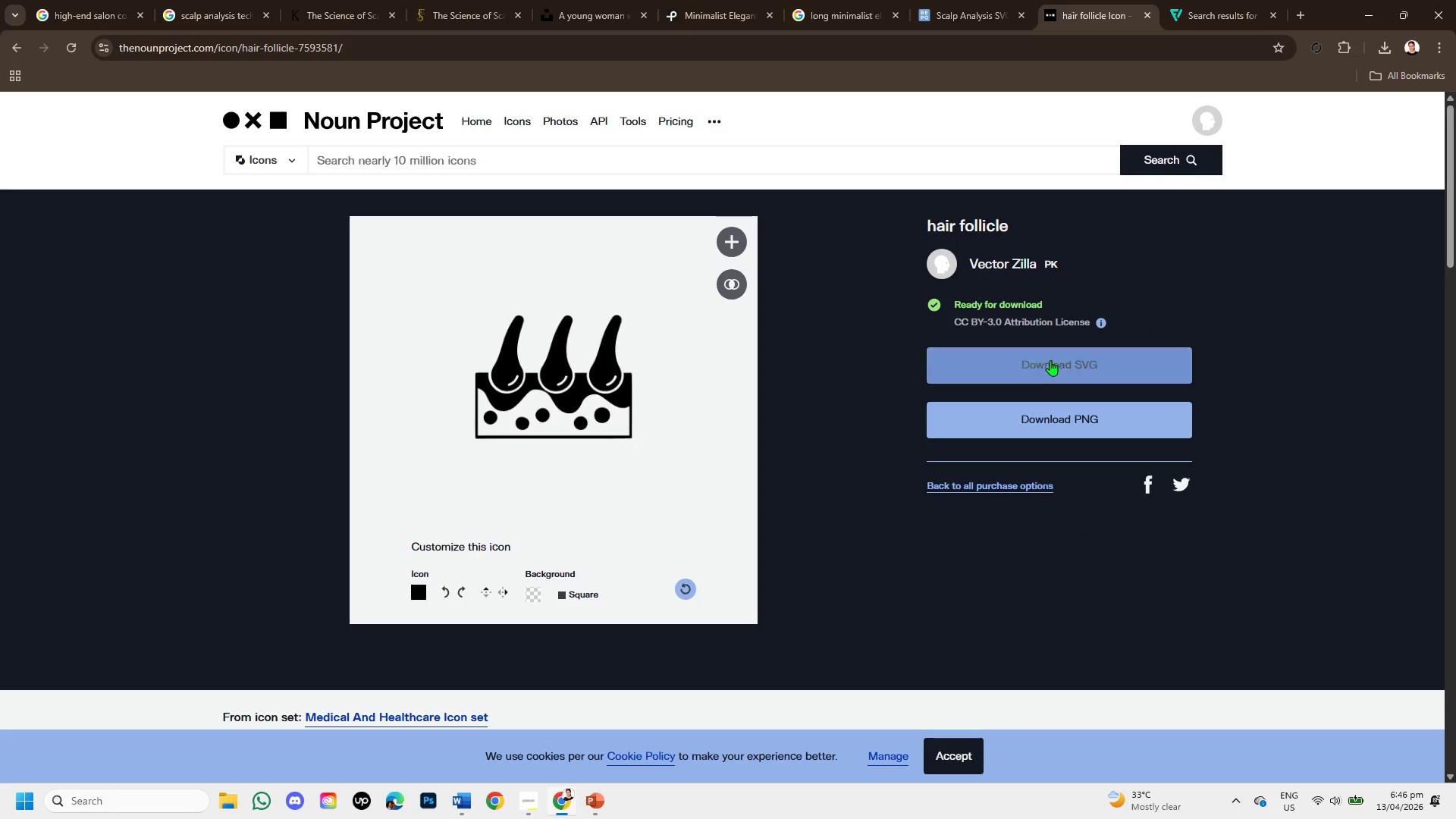 
left_click([1051, 353])
 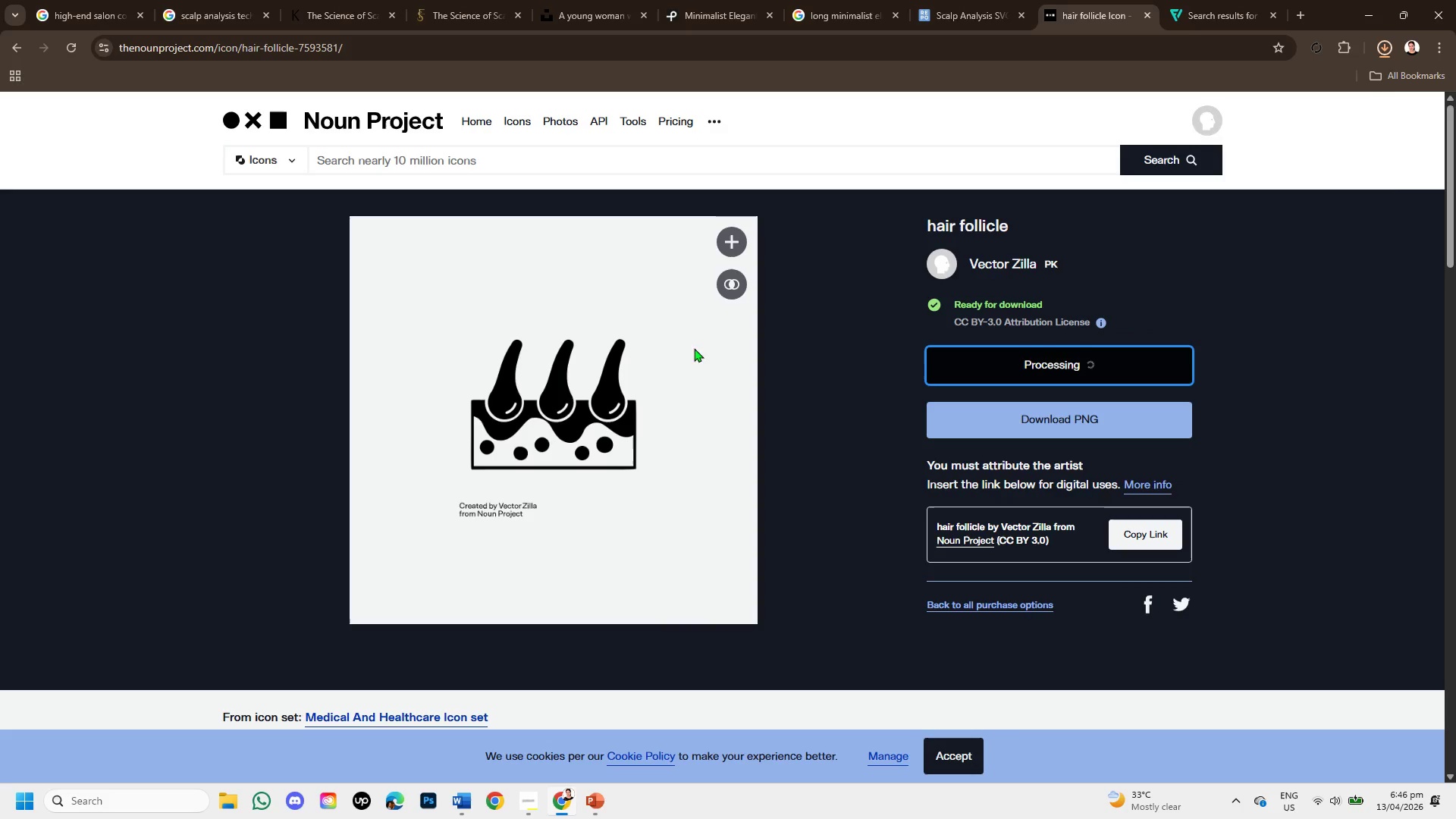 
left_click([453, 164])
 